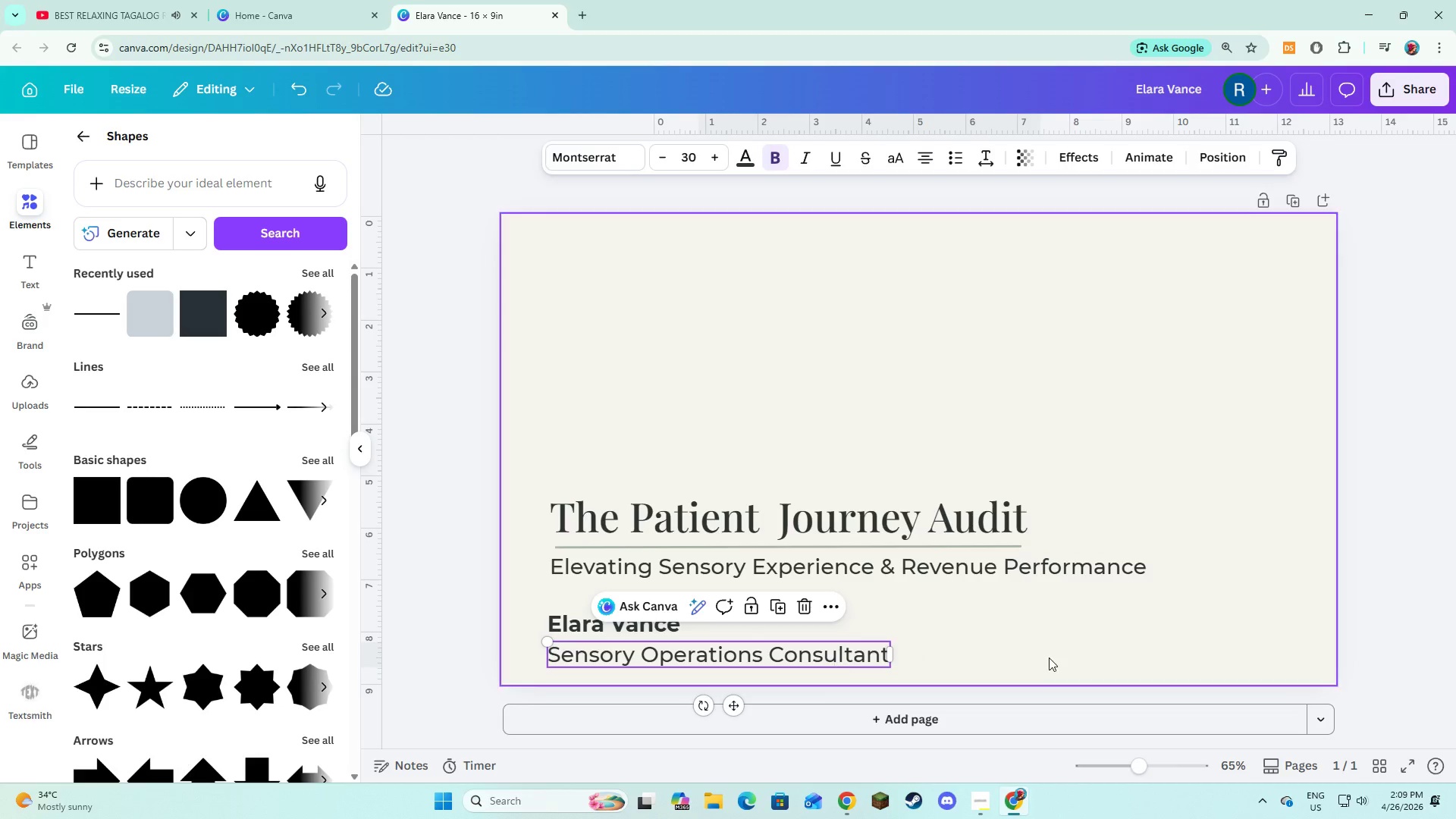 
left_click([1050, 657])
 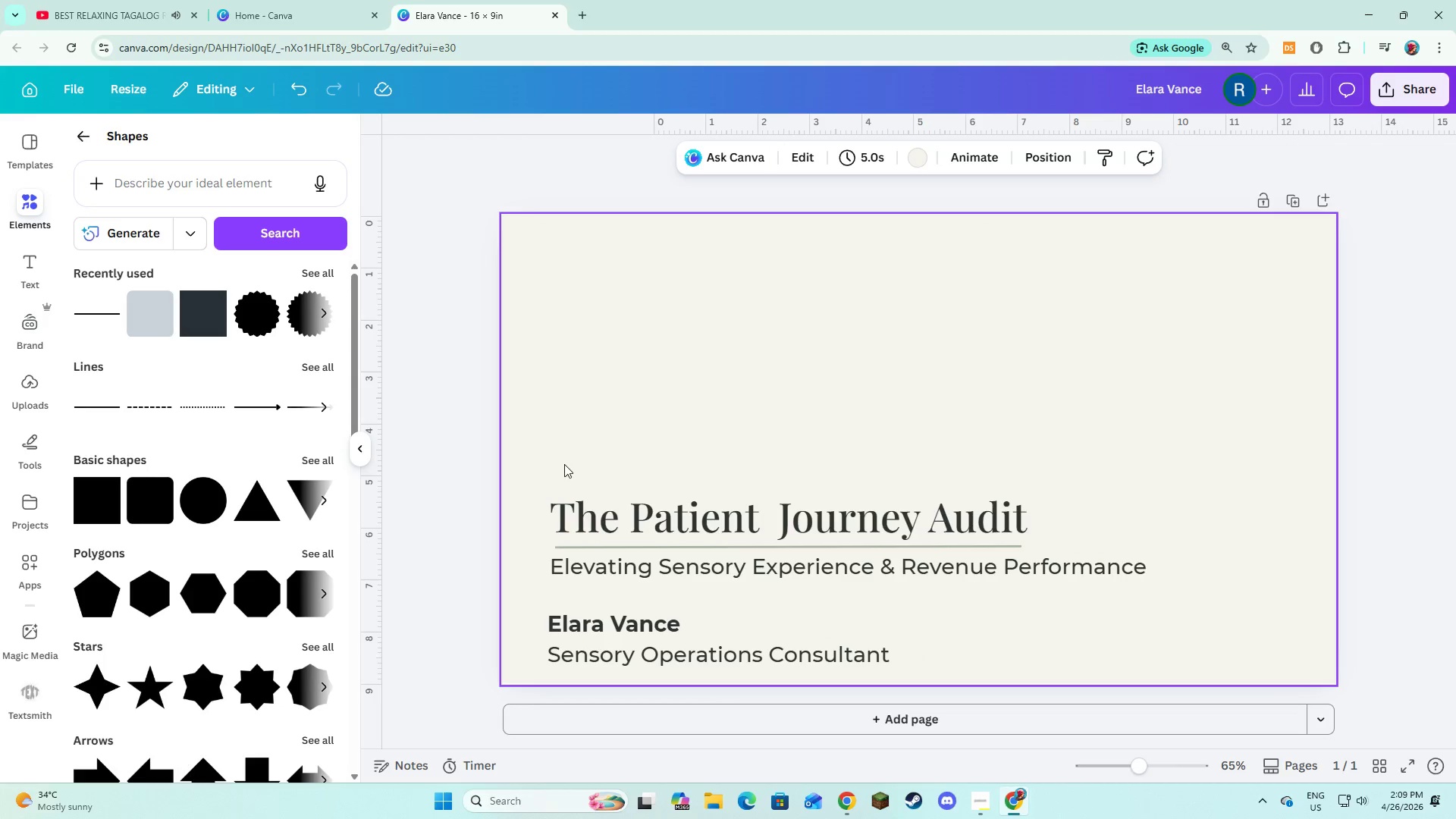 
left_click_drag(start_coordinate=[567, 463], to_coordinate=[607, 666])
 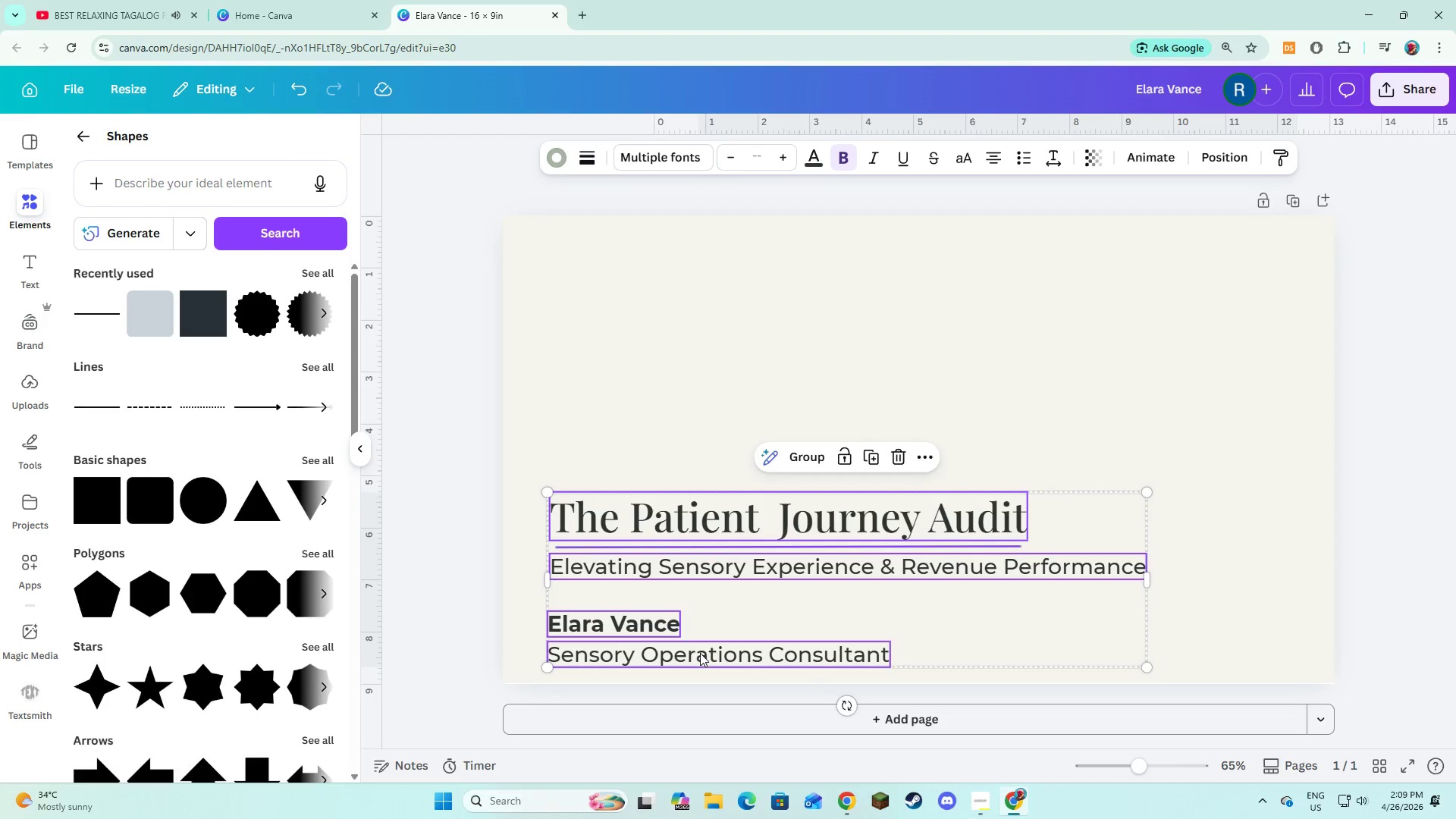 
left_click_drag(start_coordinate=[700, 653], to_coordinate=[700, 627])
 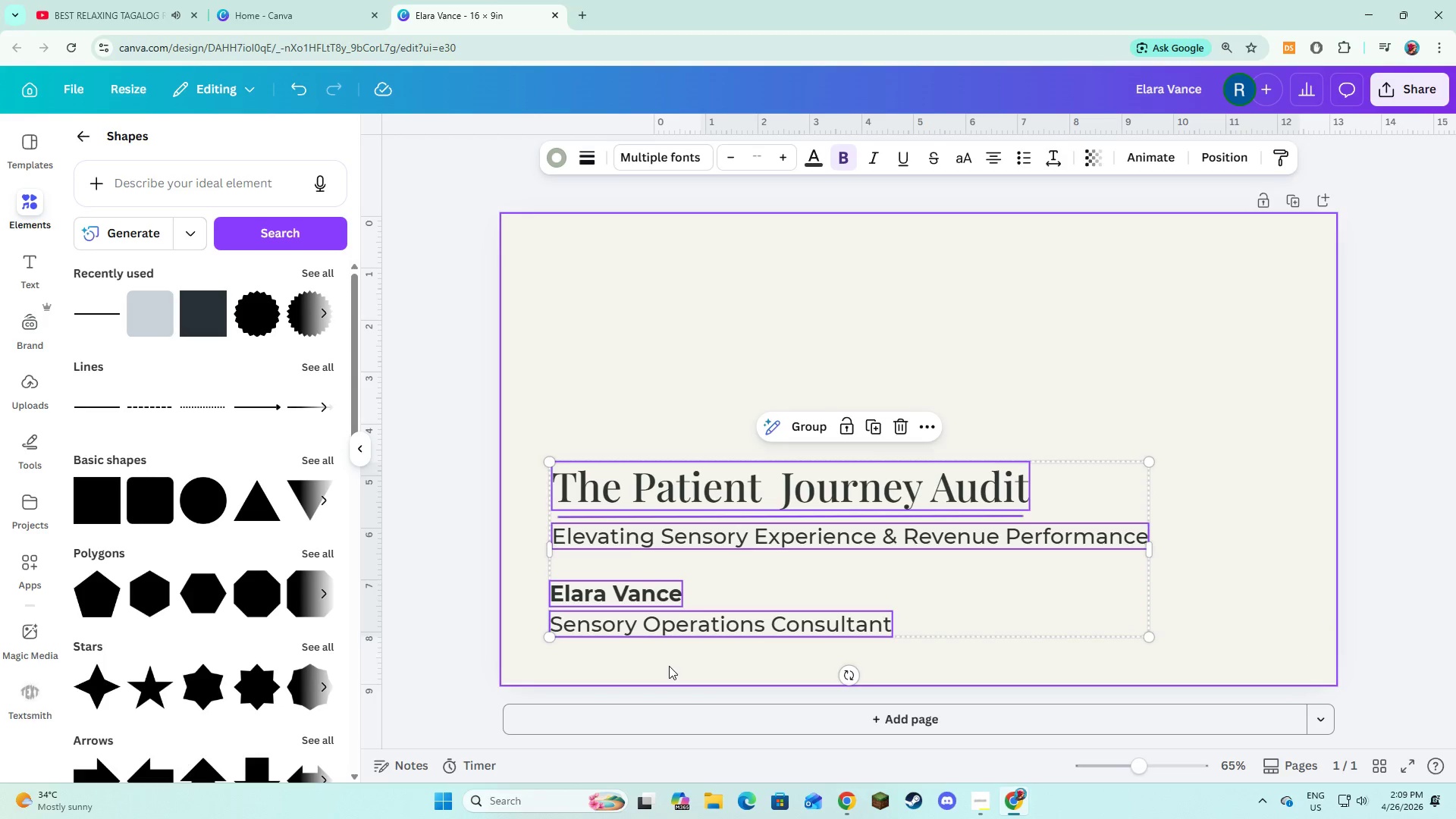 
left_click([669, 666])
 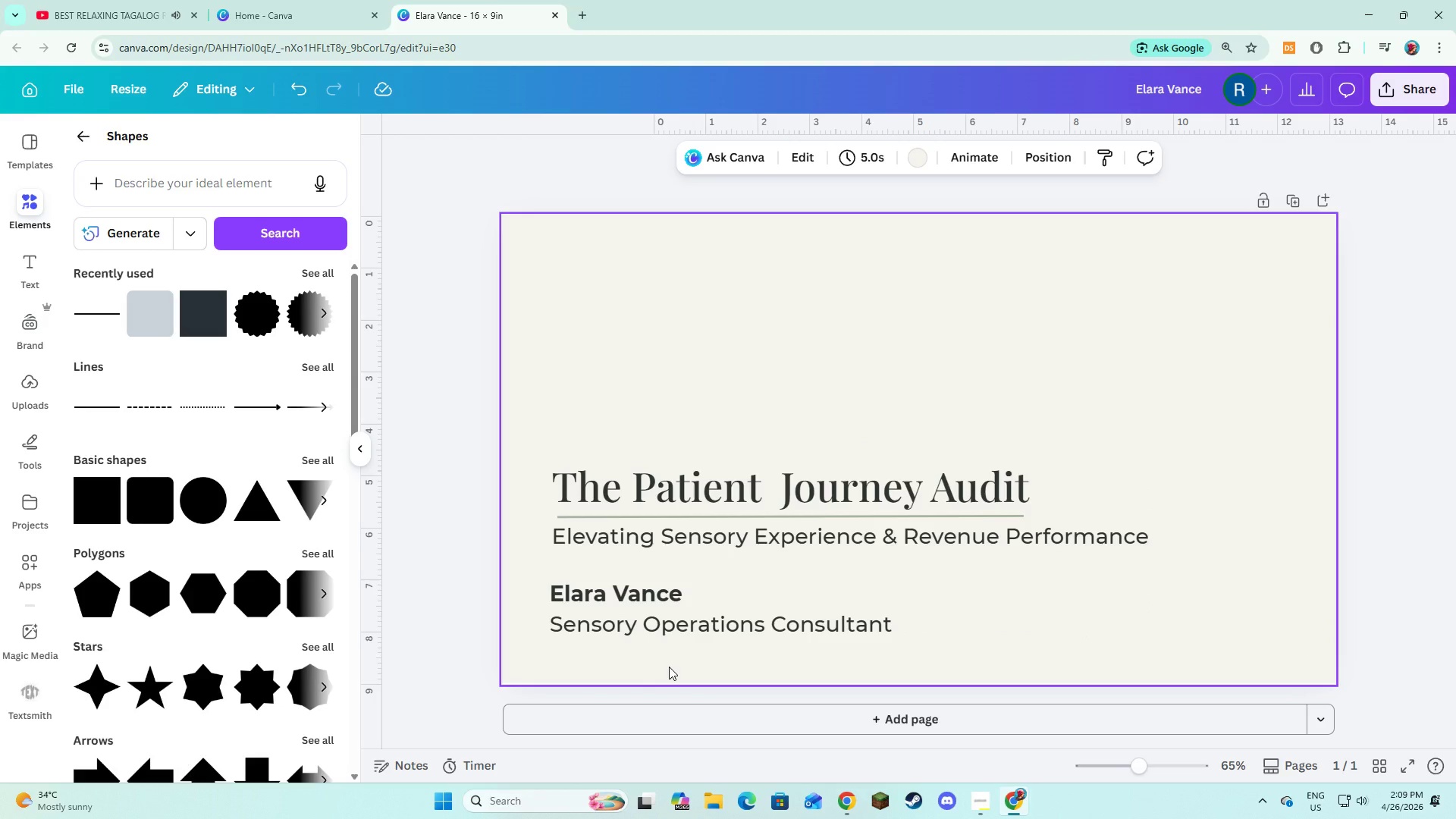 
wait(7.7)
 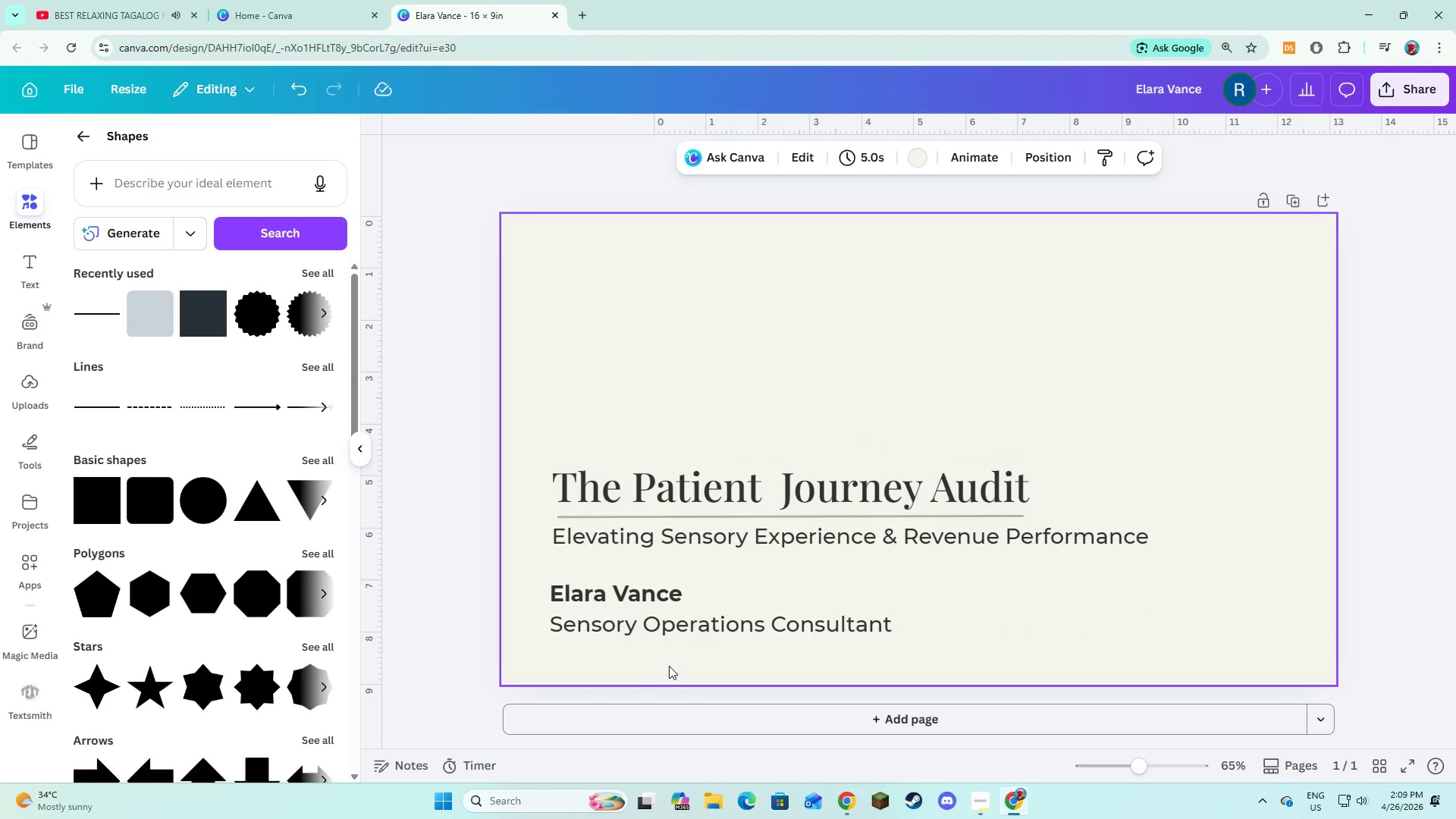 
left_click([777, 387])
 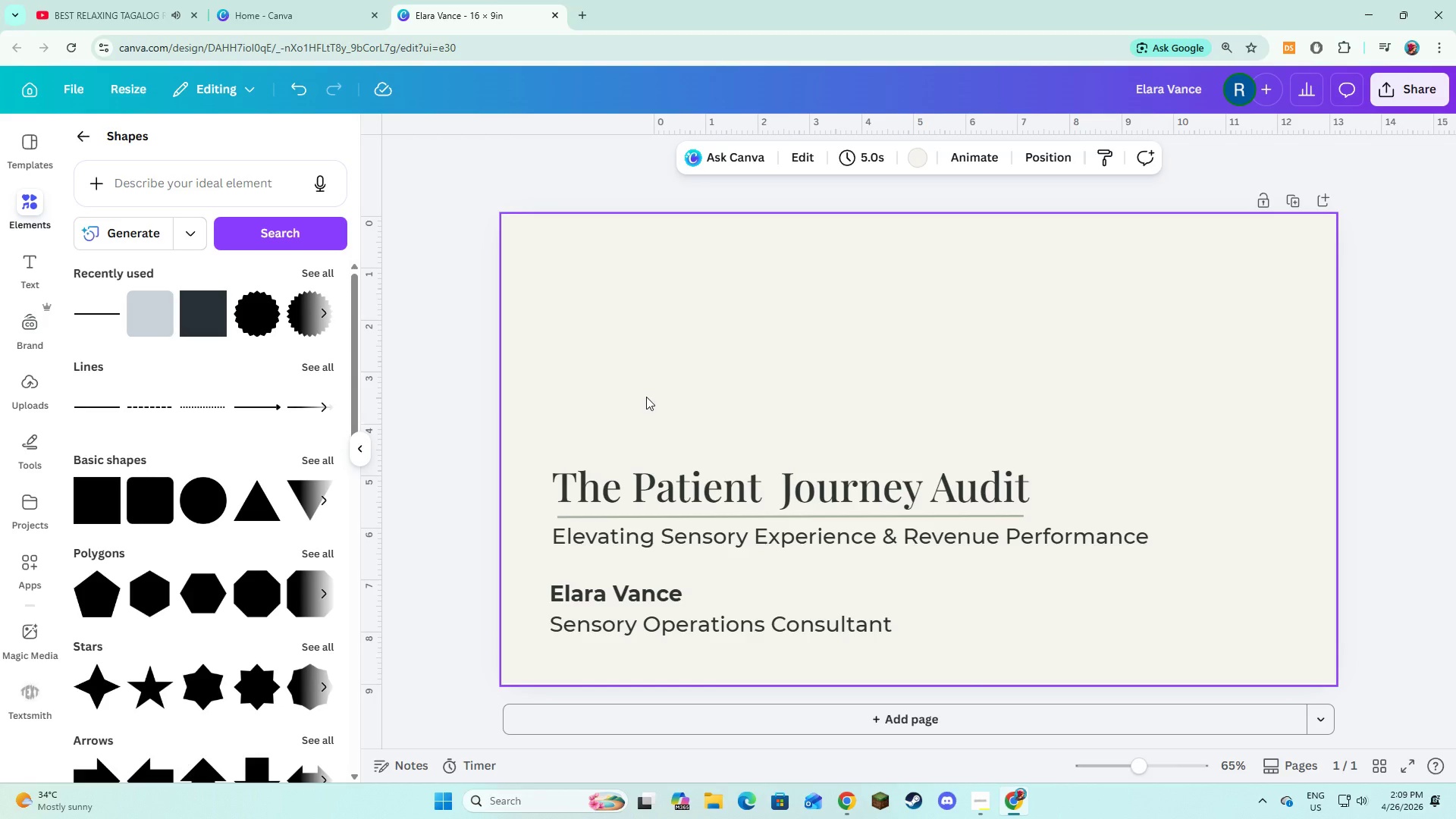 
left_click([88, 140])
 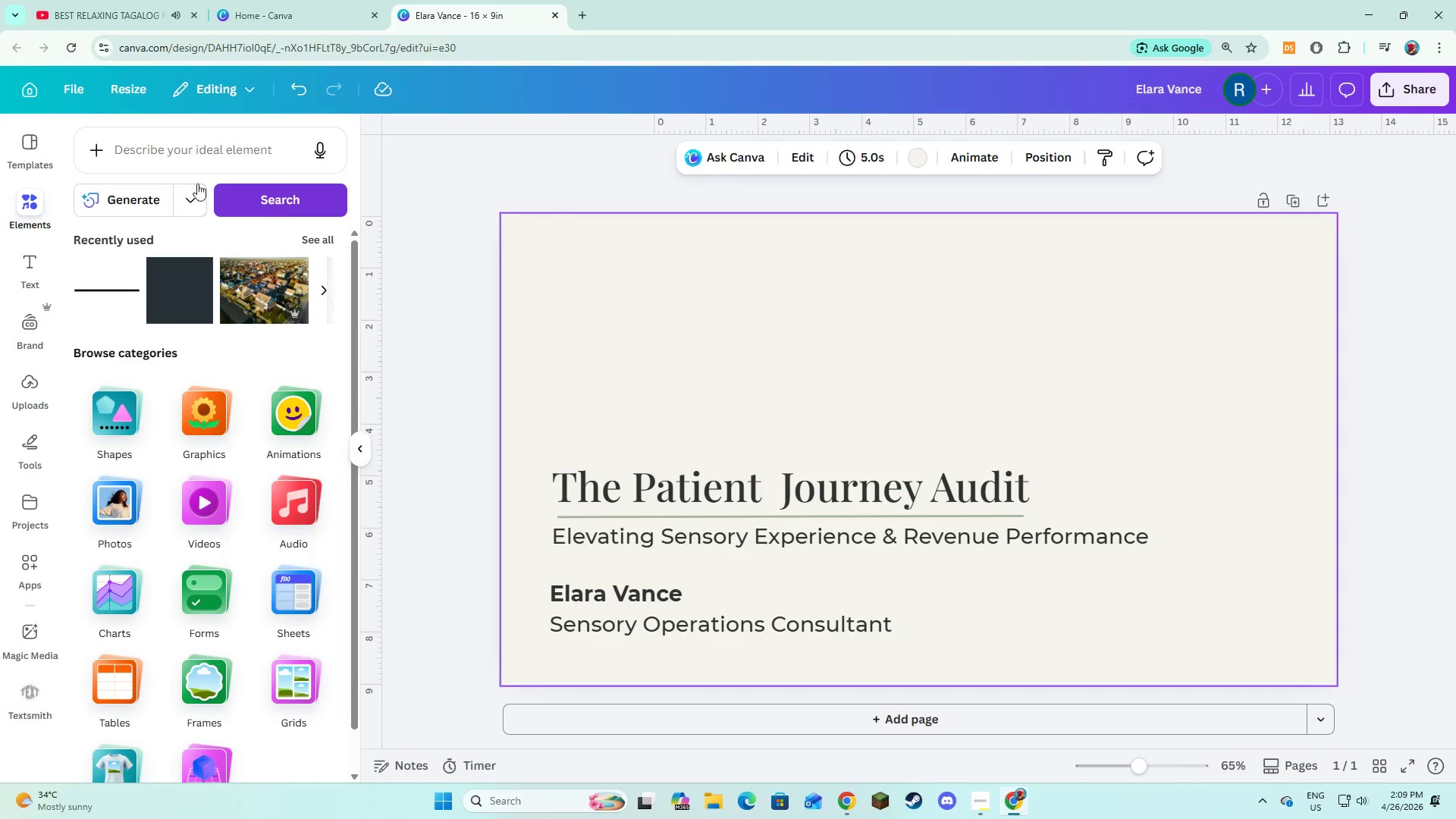 
left_click([189, 184])
 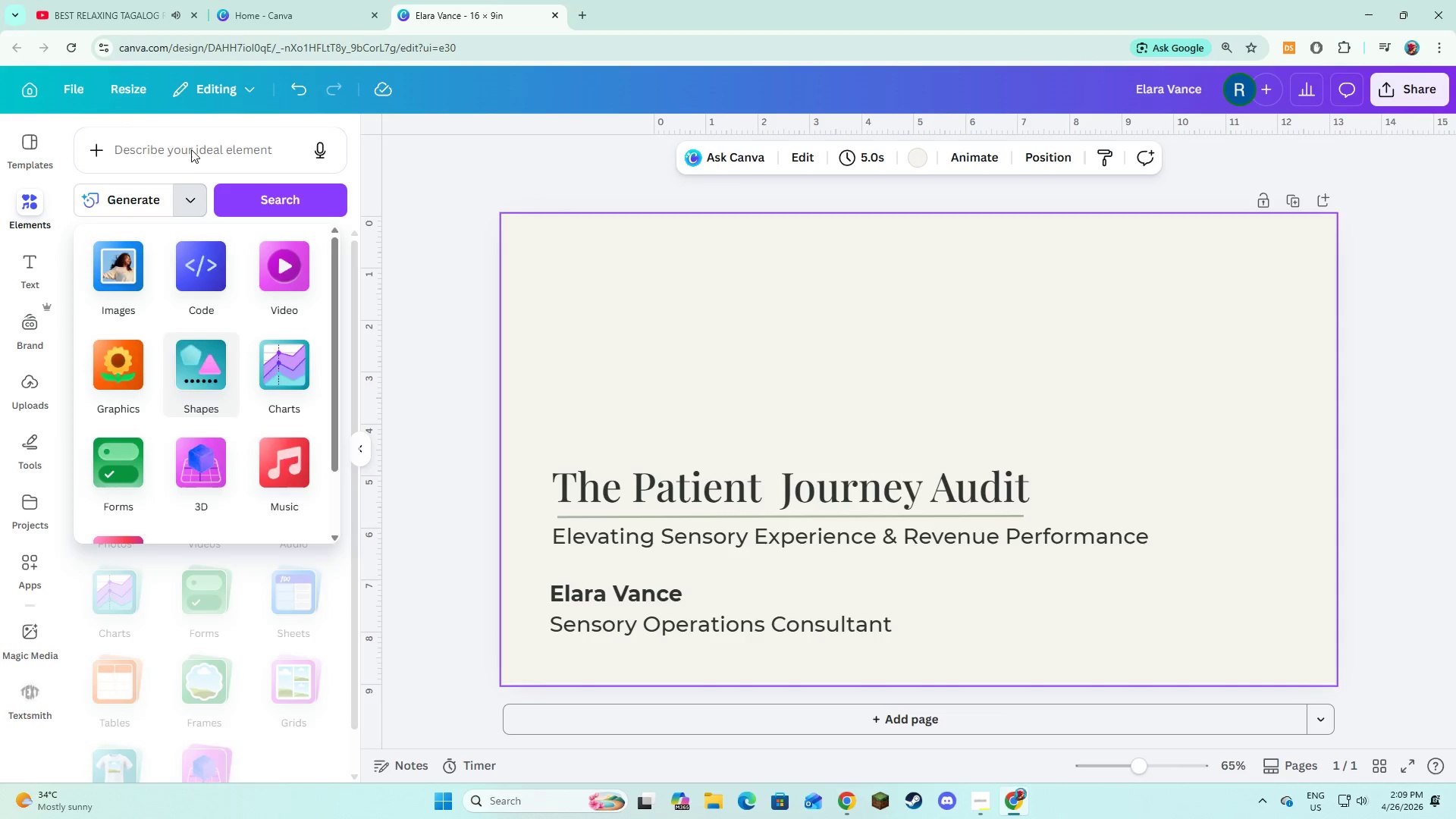 
left_click([191, 149])
 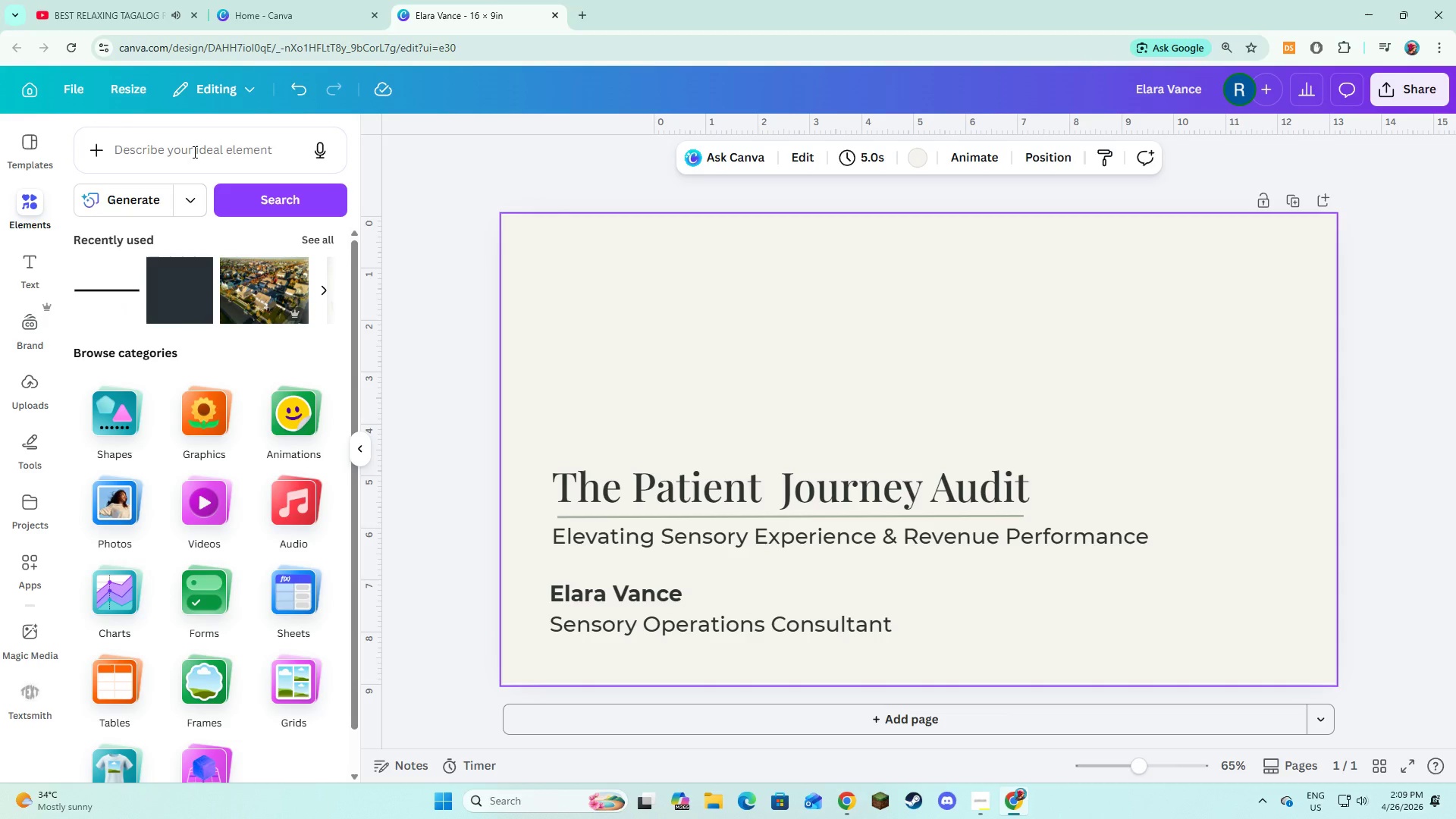 
left_click([208, 156])
 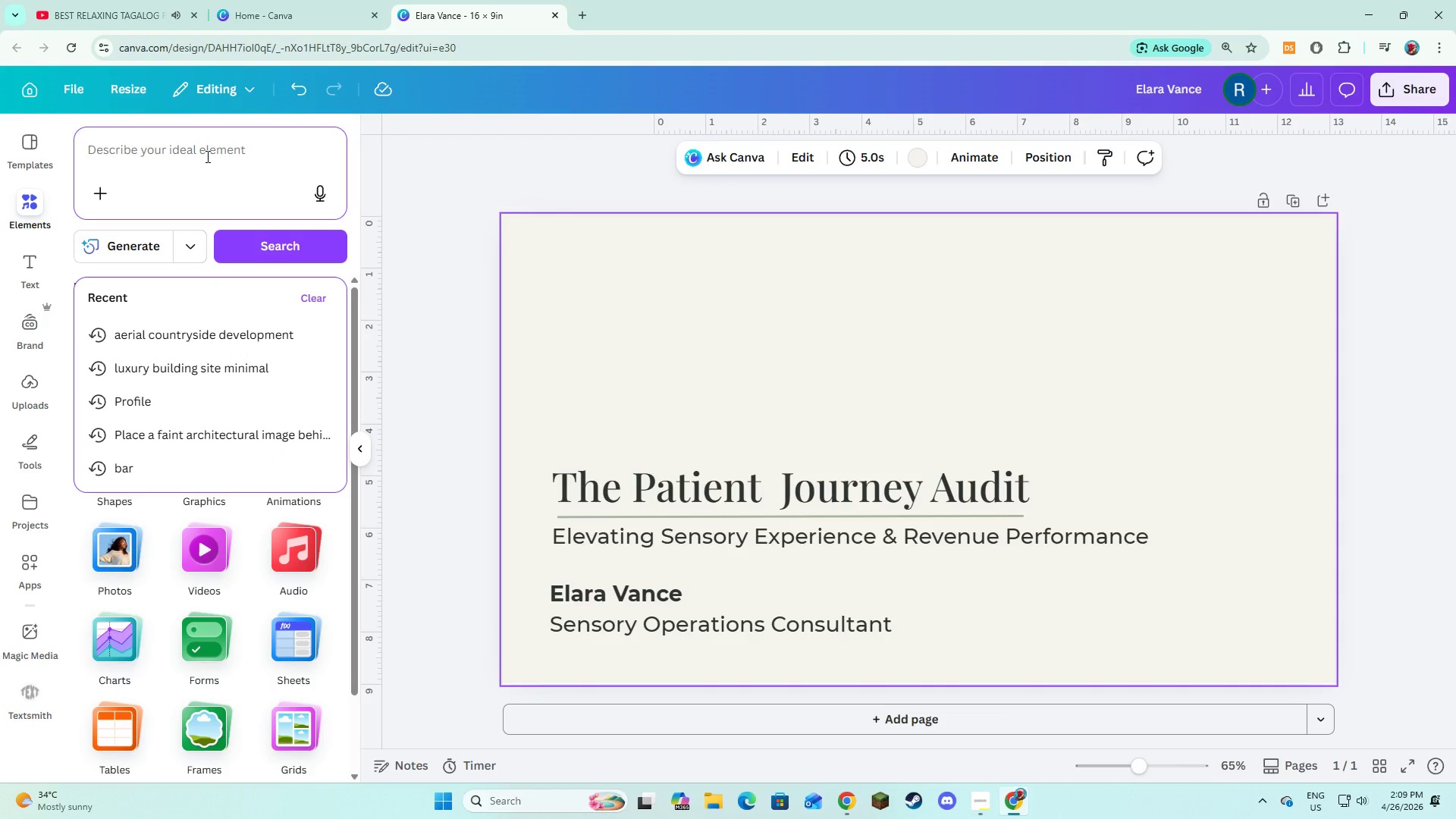 
type(high end mid)
key(Backspace)
type(ed )
key(Backspace)
key(Backspace)
key(Backspace)
key(Backspace)
type(ed spa)
 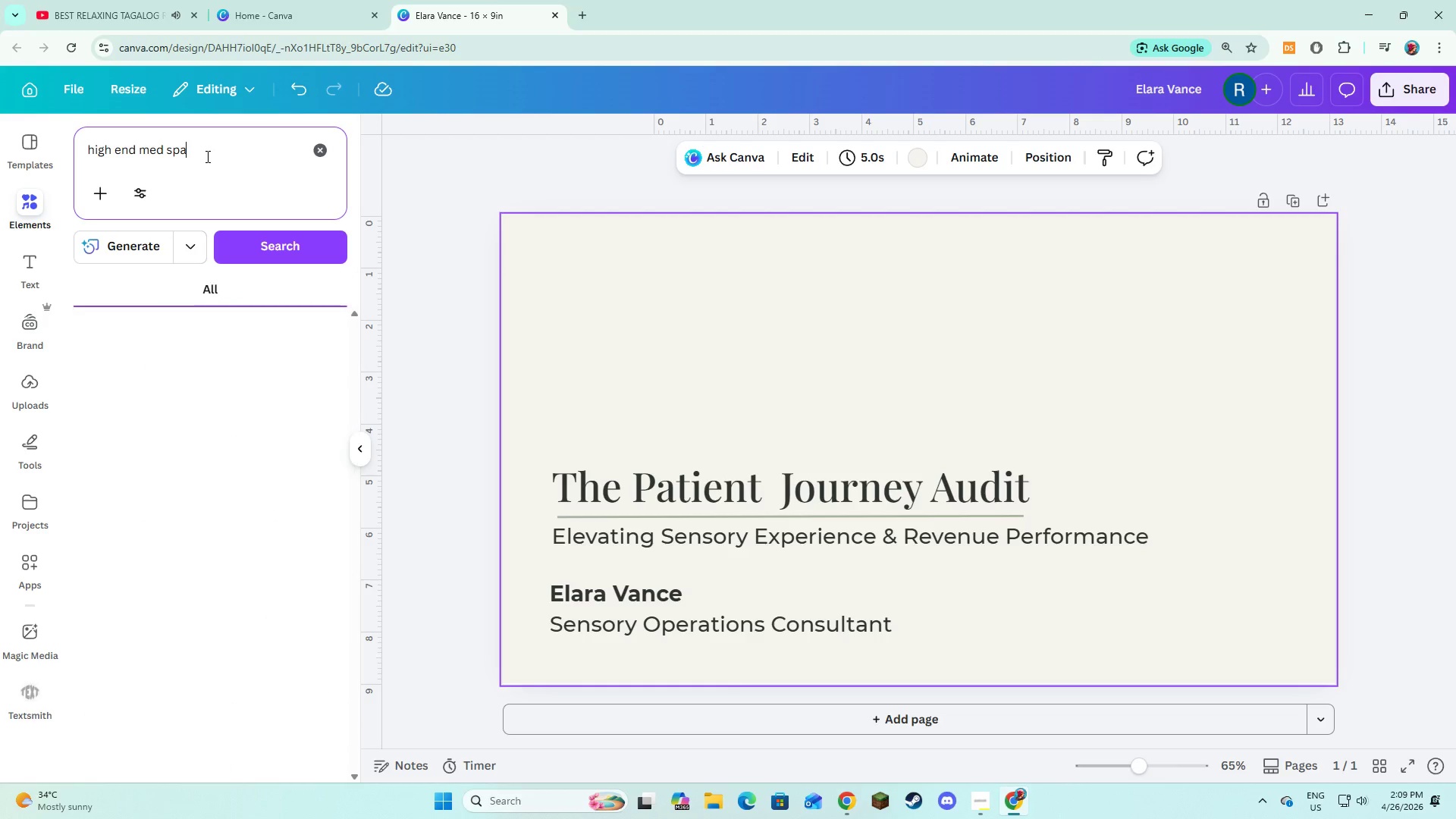 
key(Enter)
 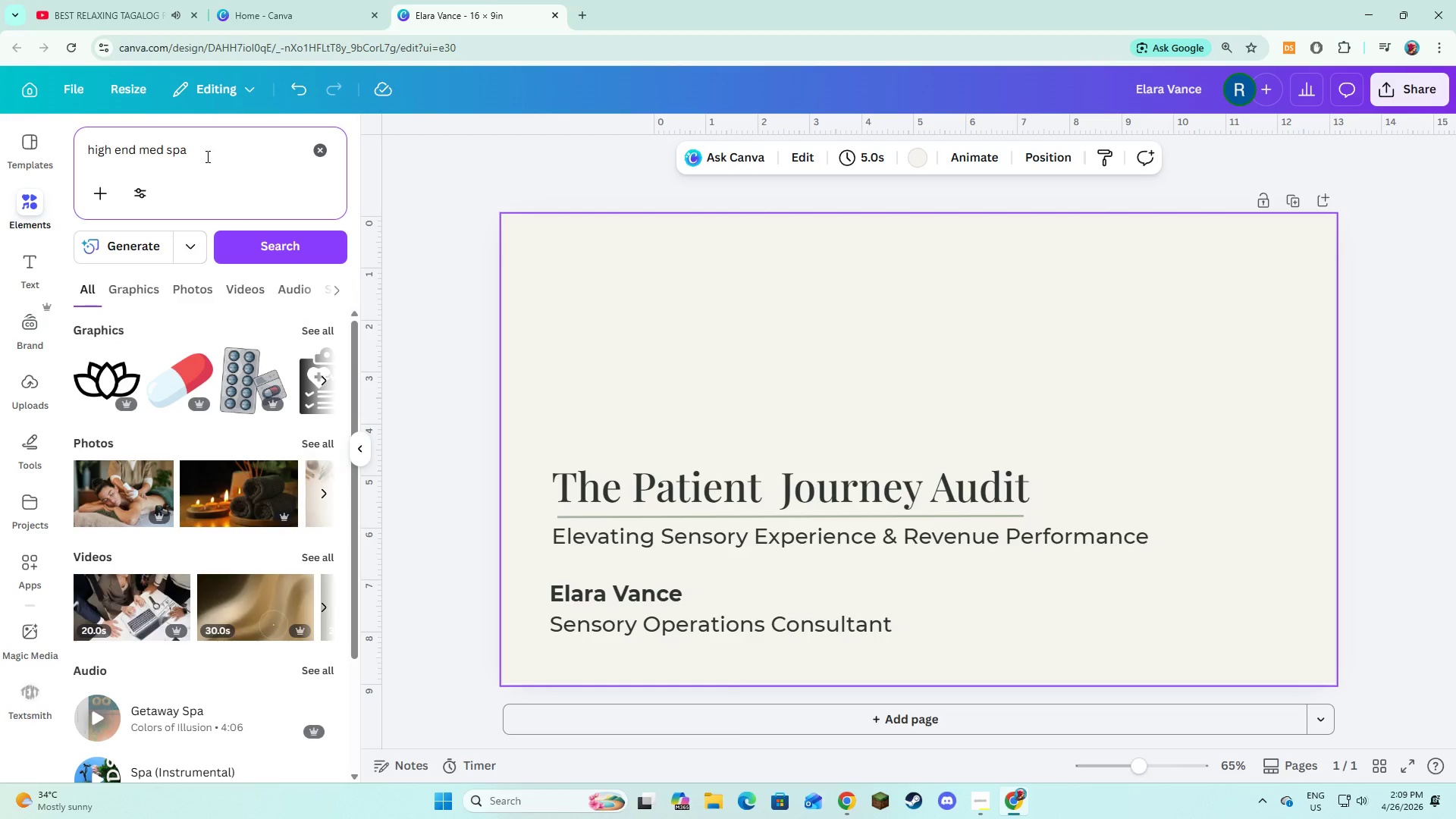 
left_click([206, 156])
 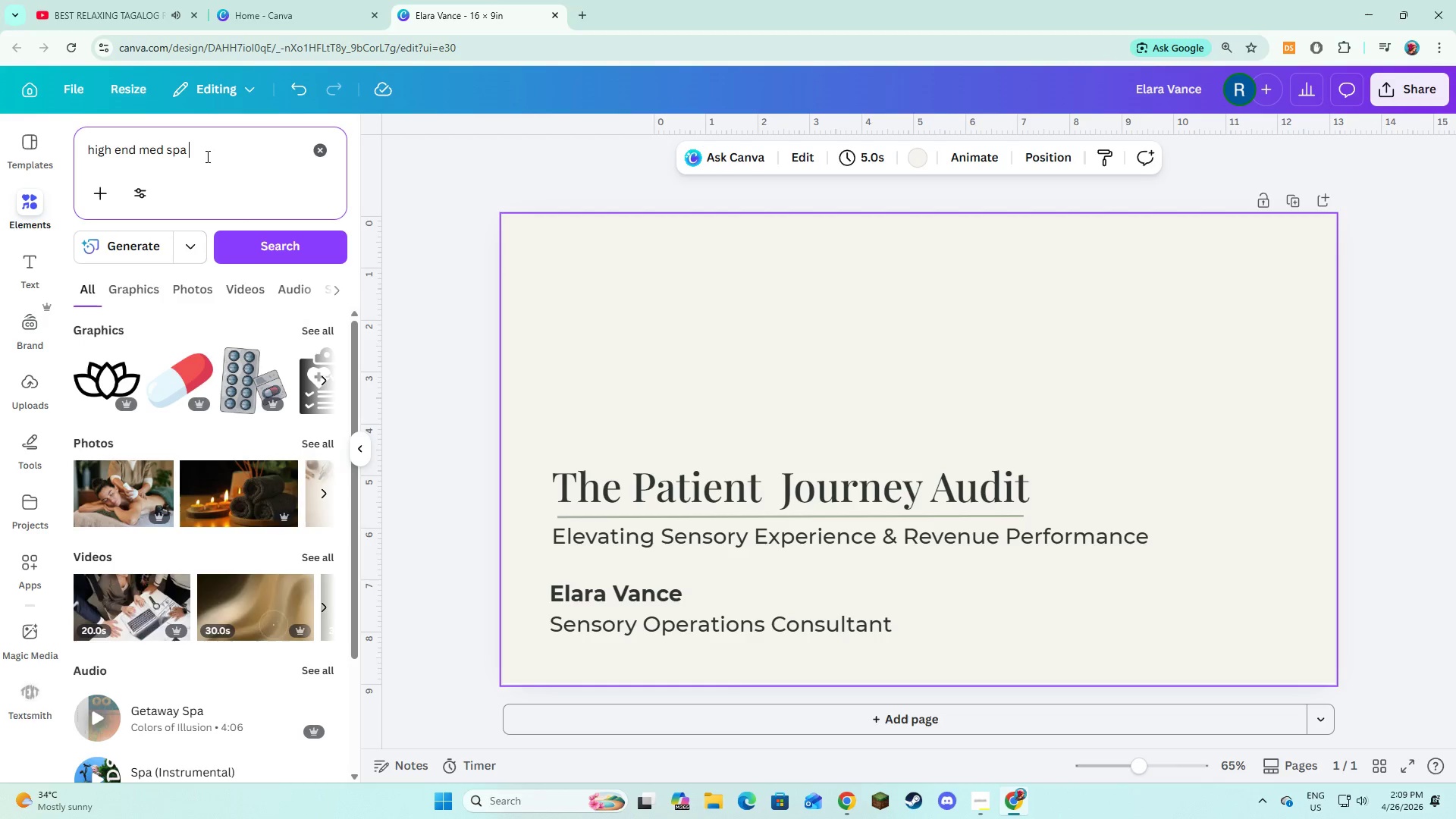 
type( o)
key(Backspace)
type(intero)
key(Backspace)
type(ior)
 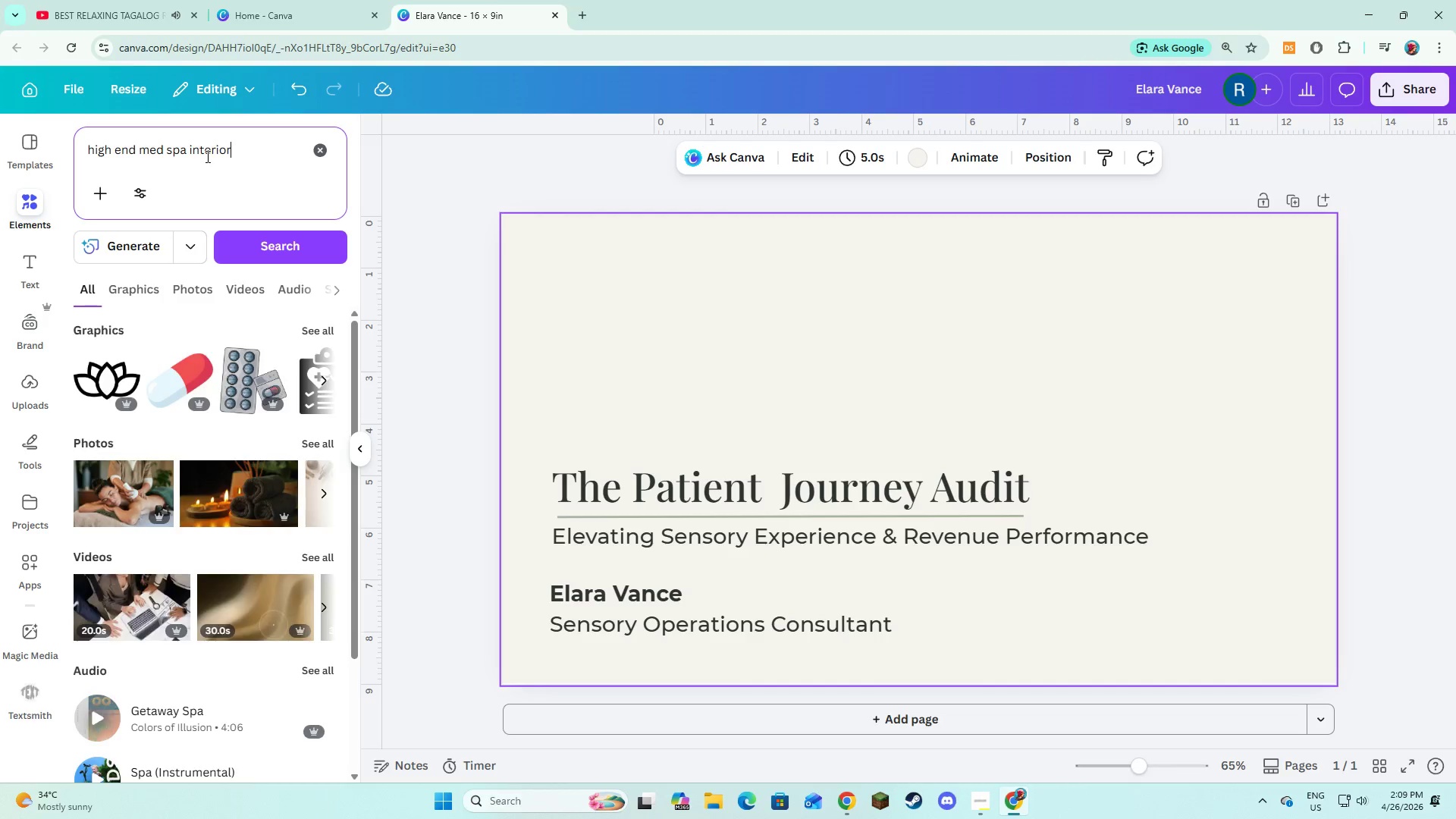 
key(Enter)
 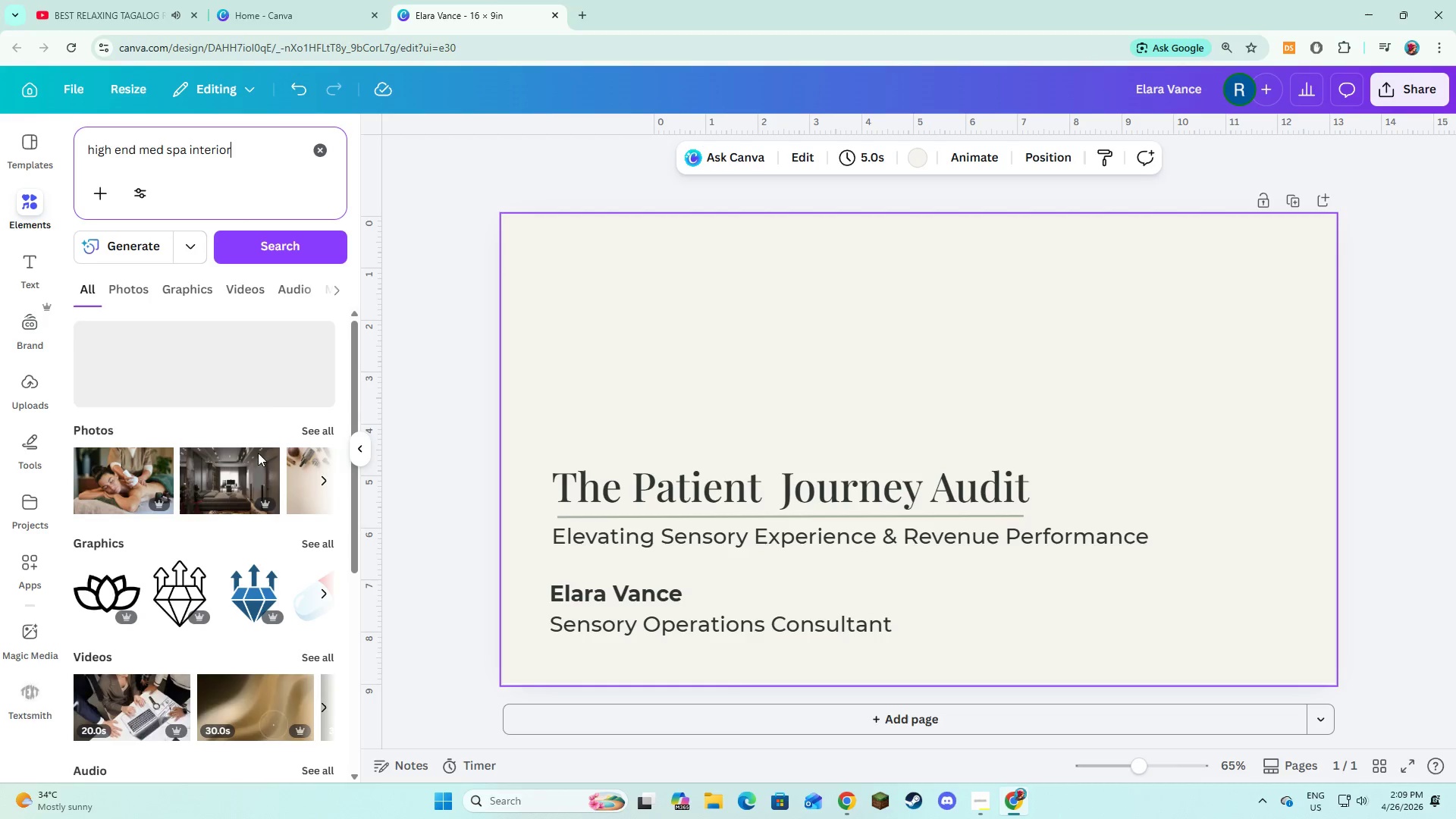 
left_click([320, 429])
 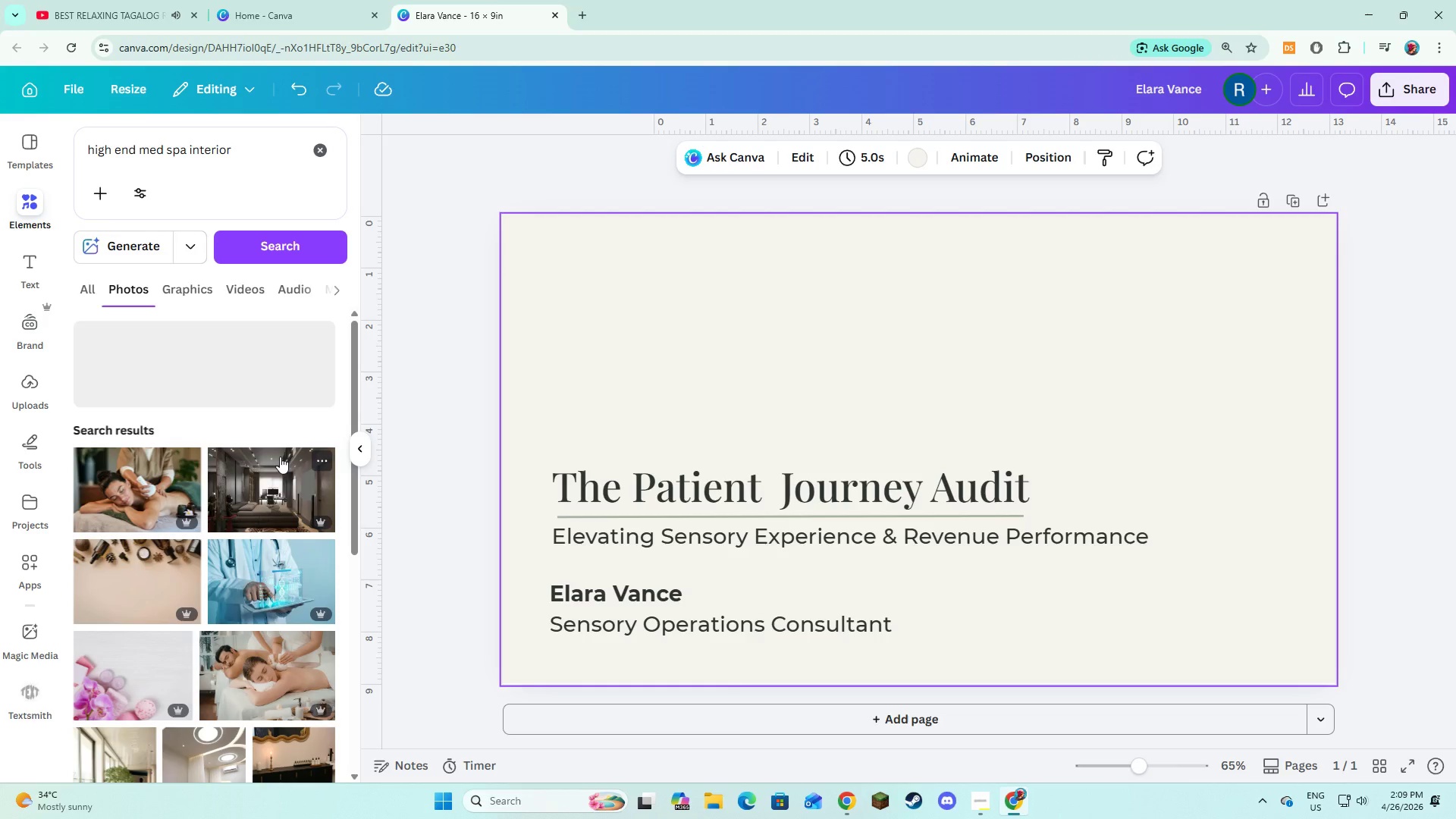 
scroll: coordinate [280, 457], scroll_direction: down, amount: 2.0
 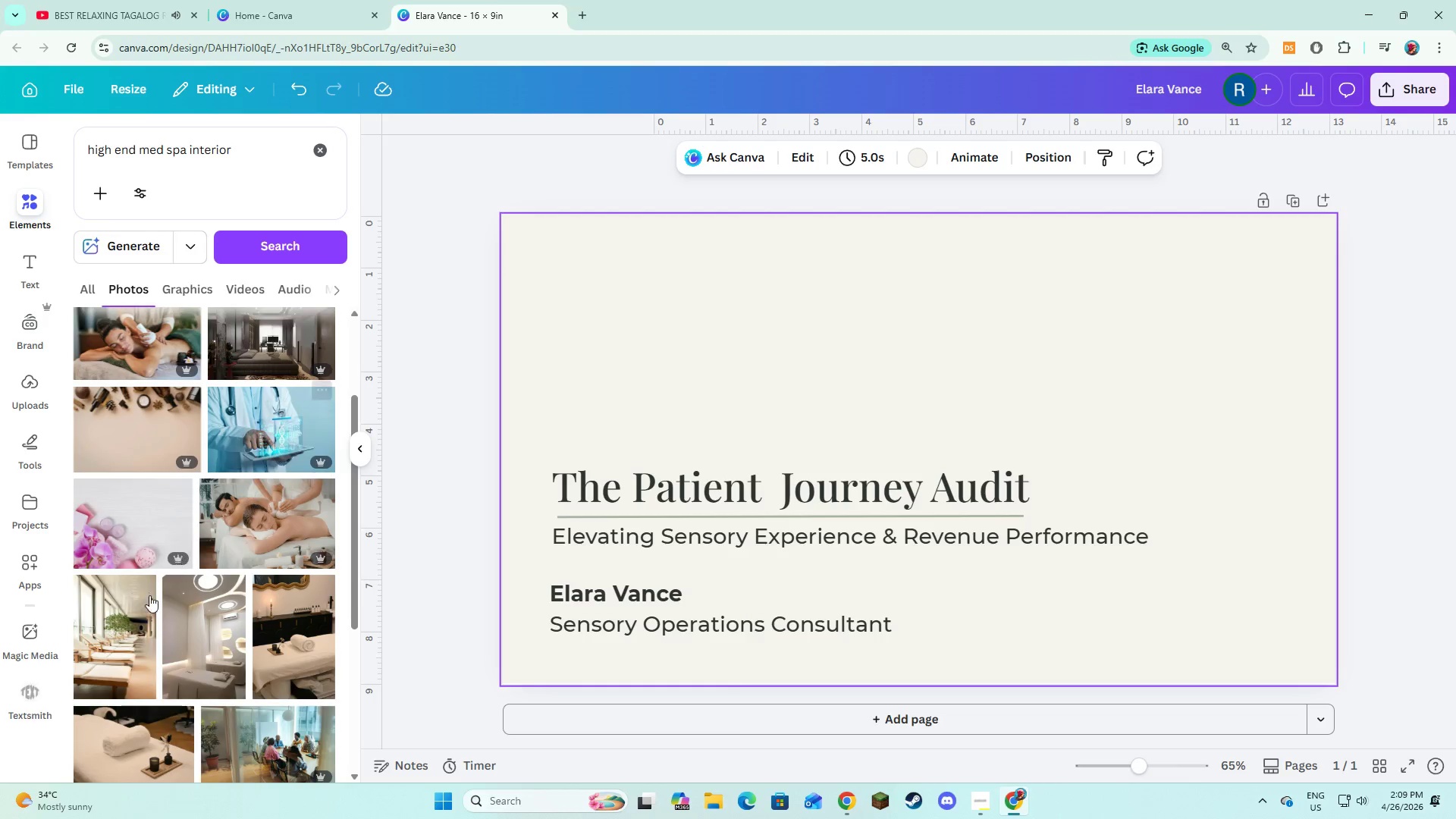 
left_click([114, 642])
 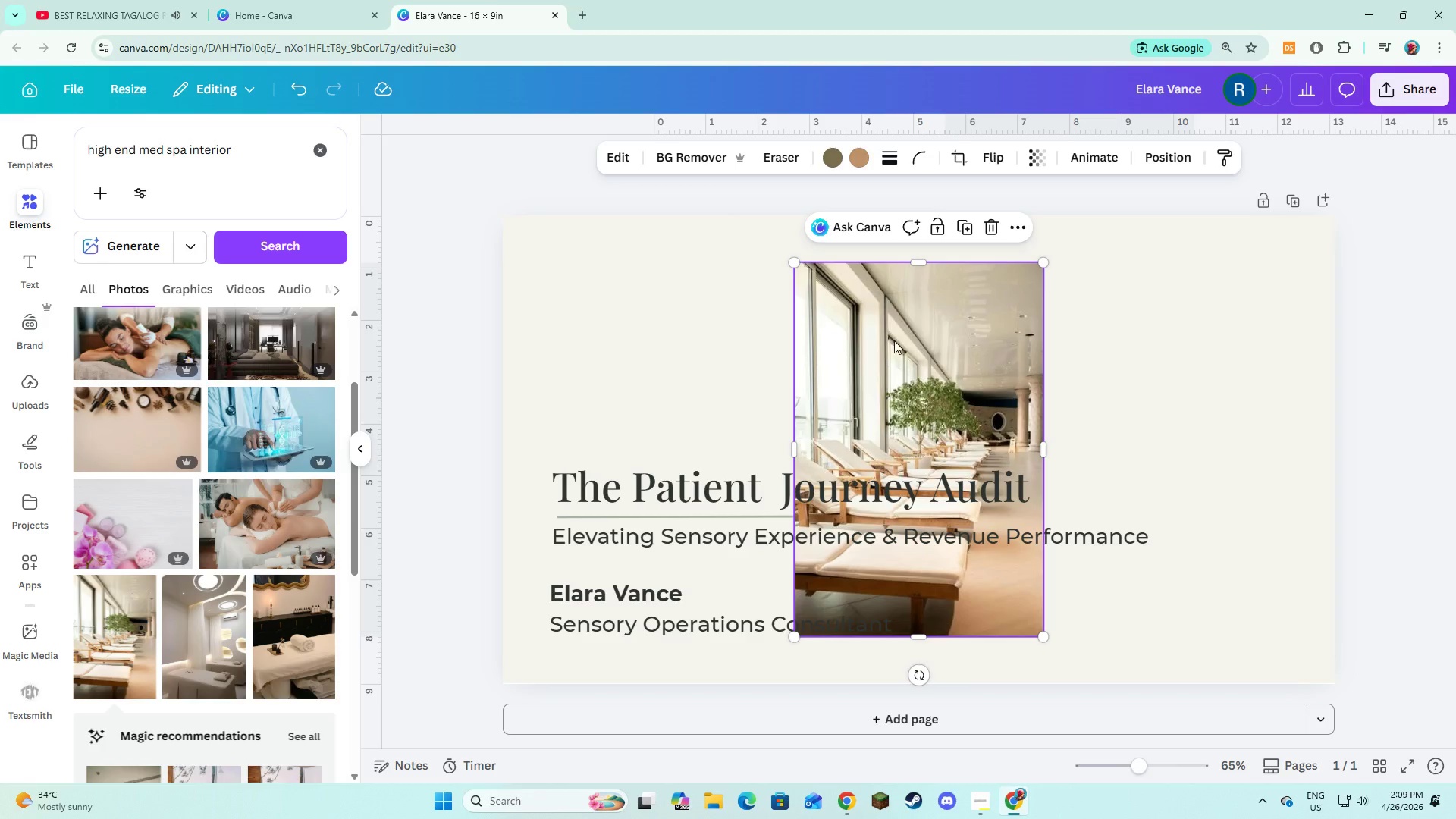 
left_click([981, 225])
 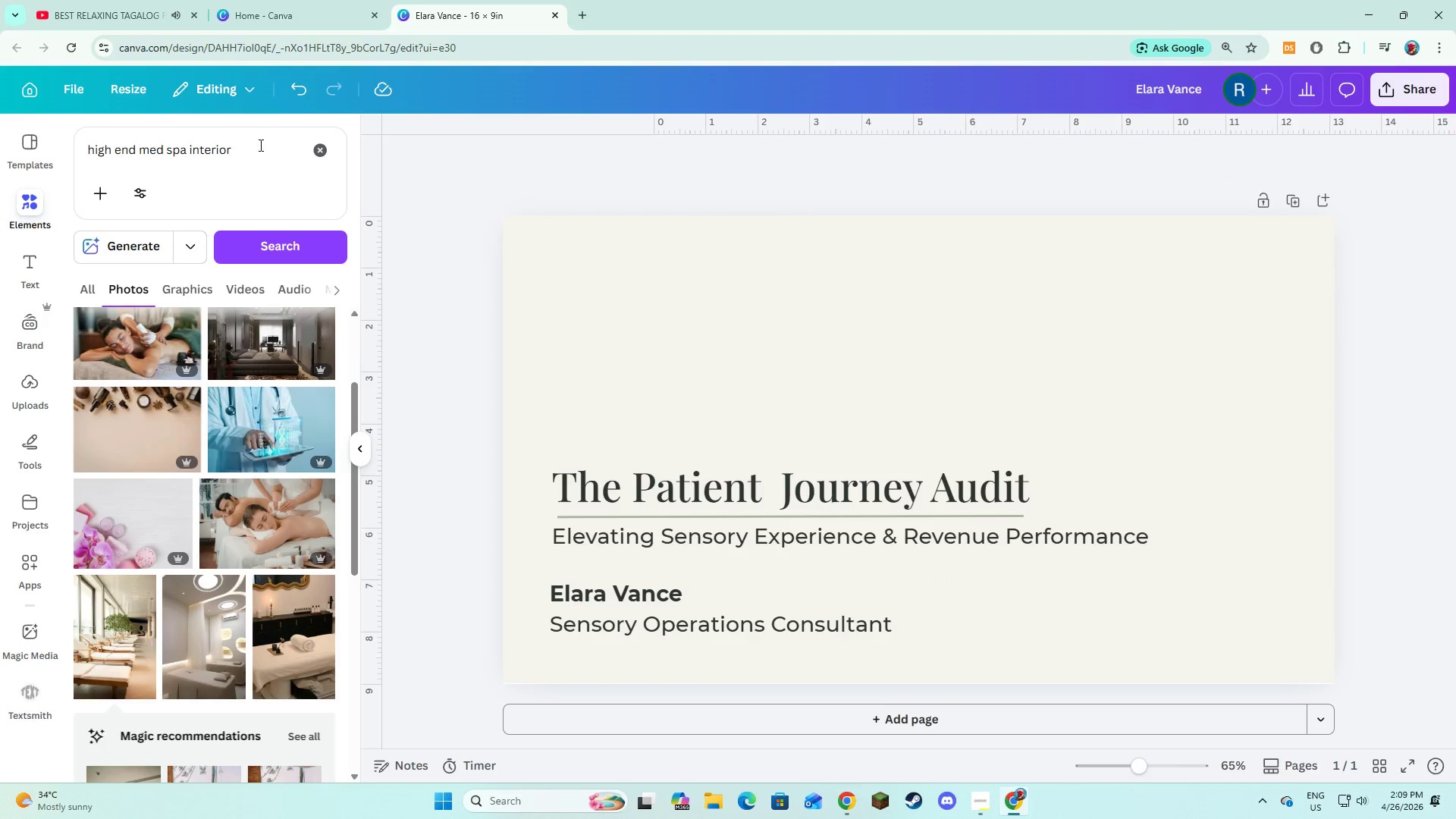 
left_click_drag(start_coordinate=[266, 143], to_coordinate=[77, 146])
 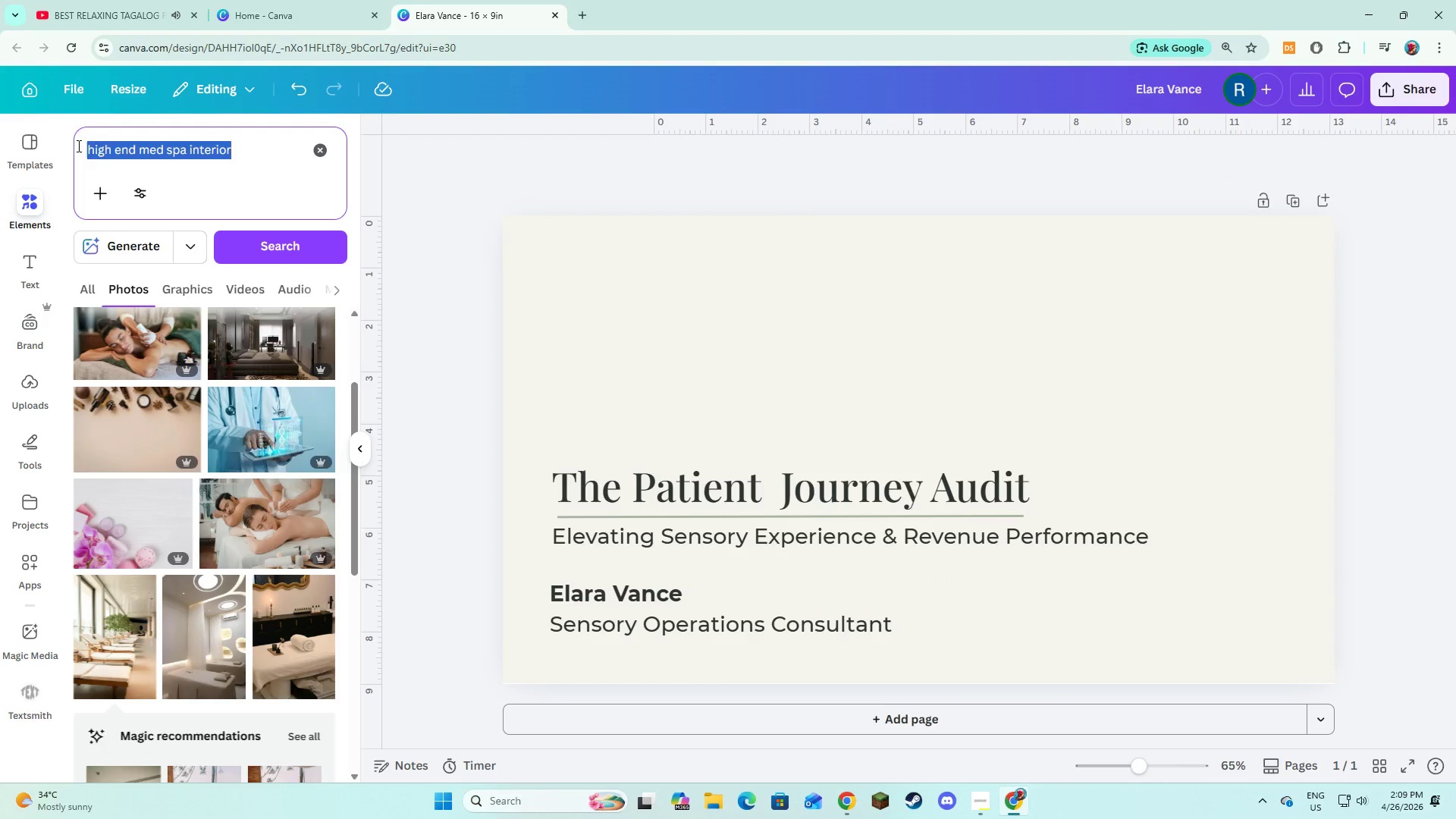 
key(Control+C)
 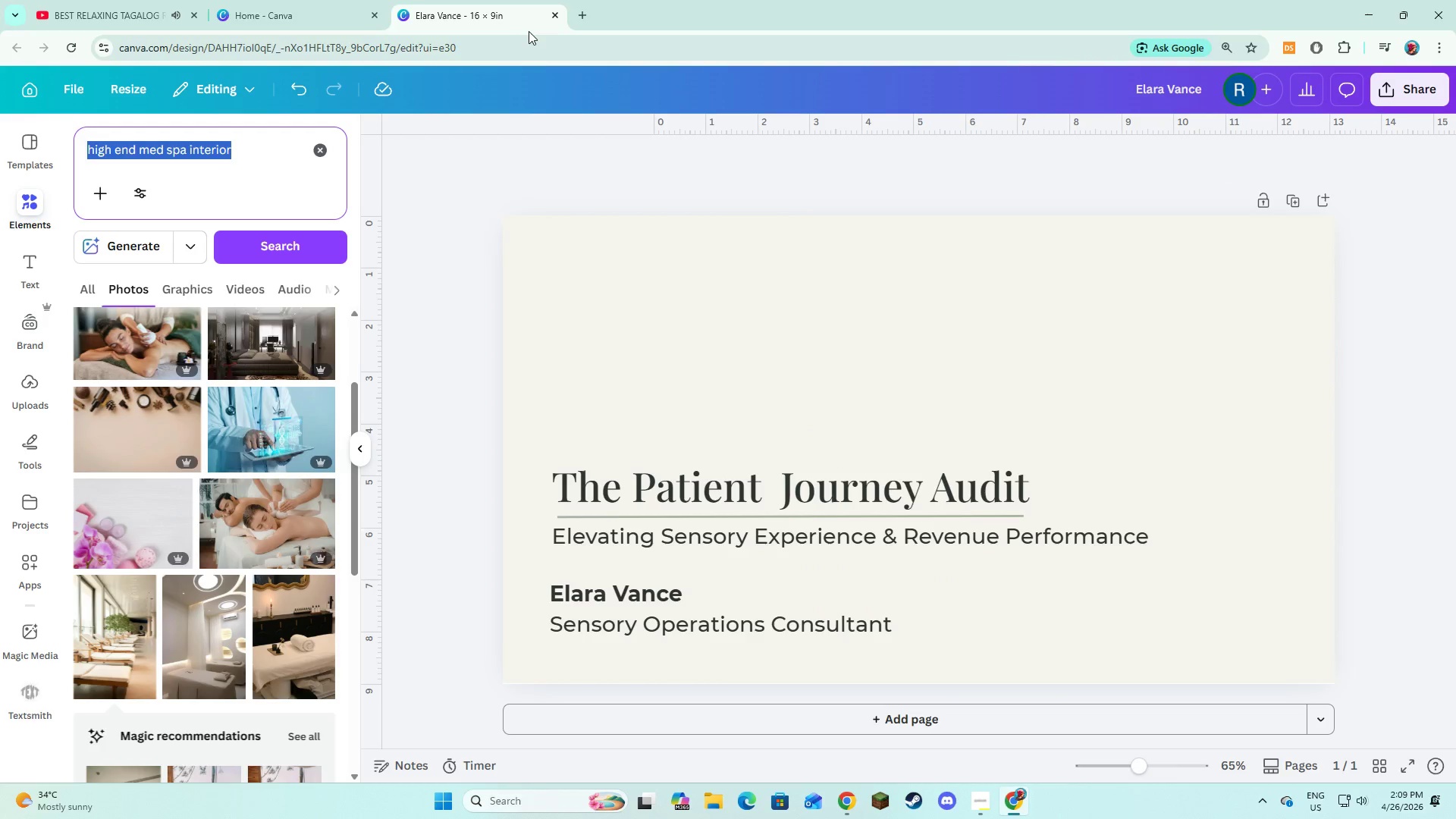 
key(Control+C)
 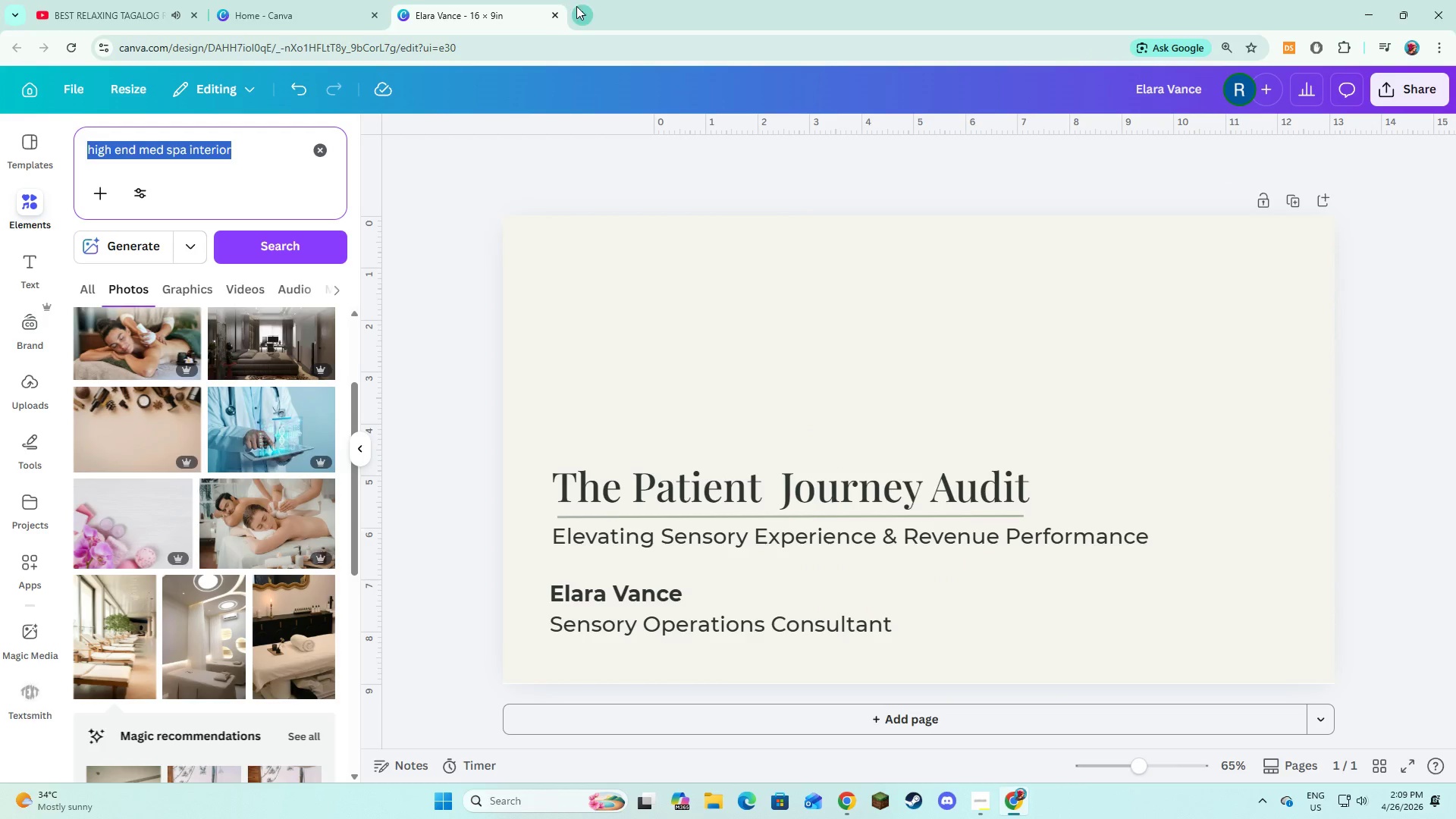 
left_click([579, 6])
 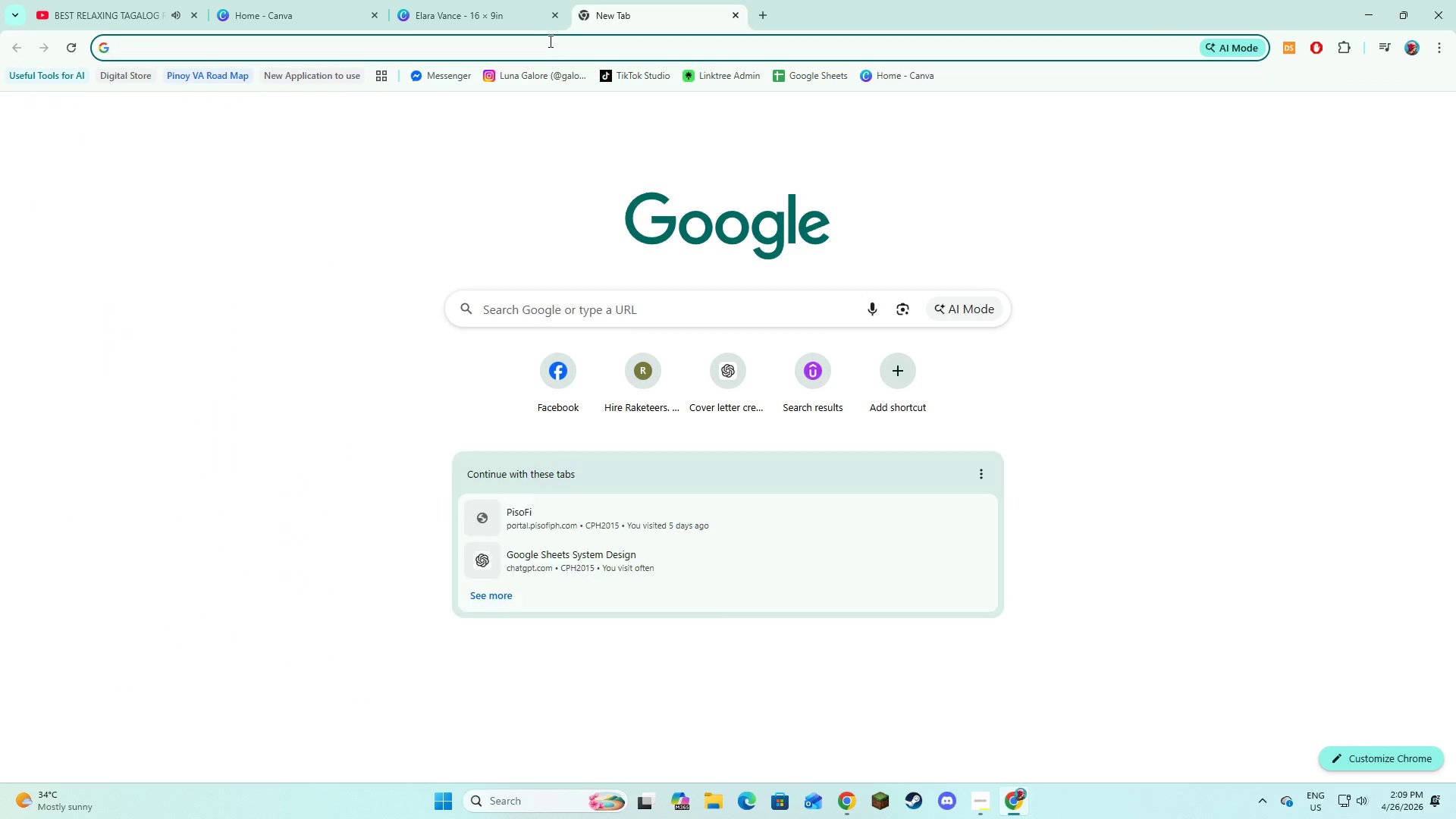 
key(Control+V)
 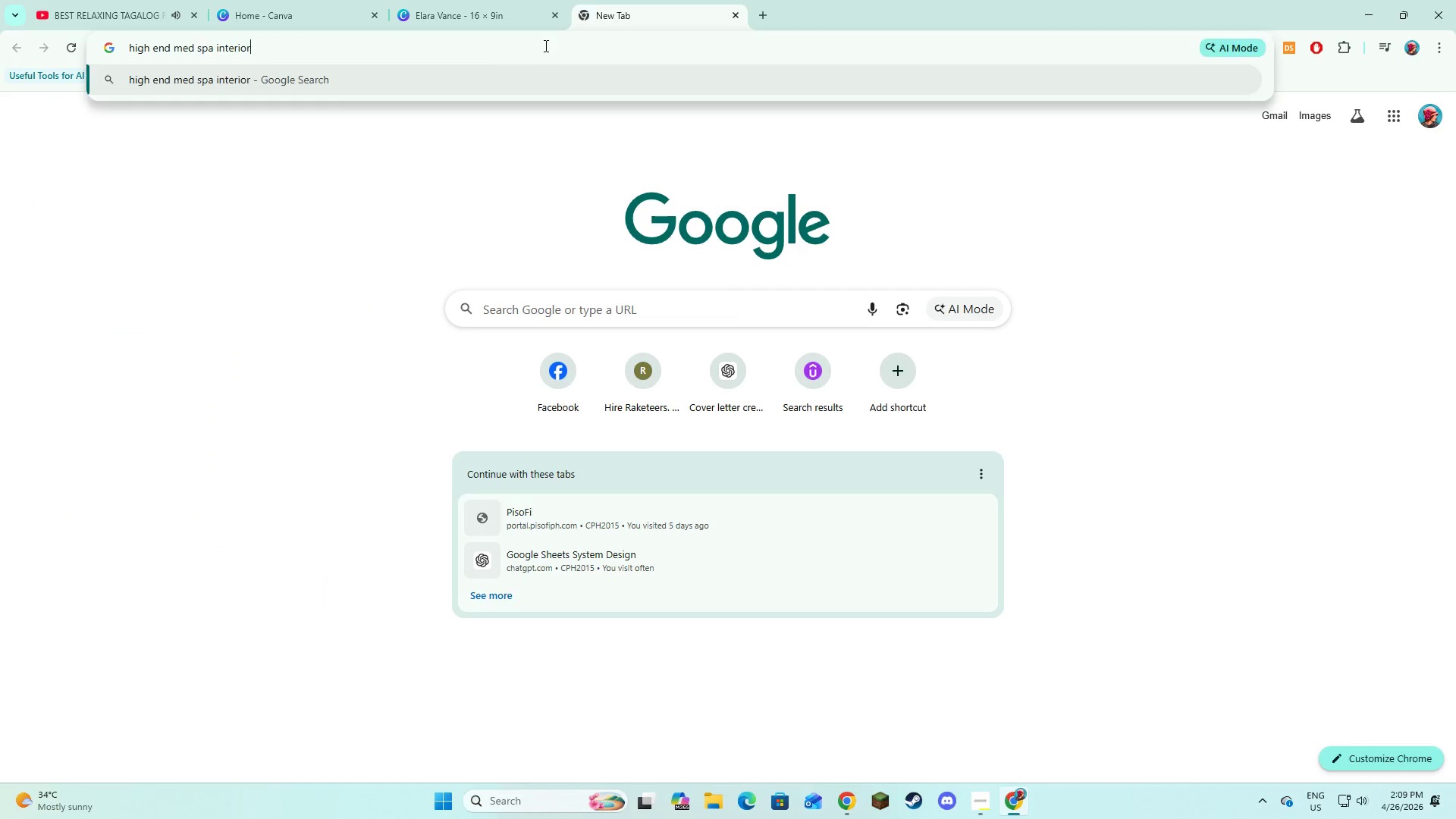 
key(NumpadEnter)
 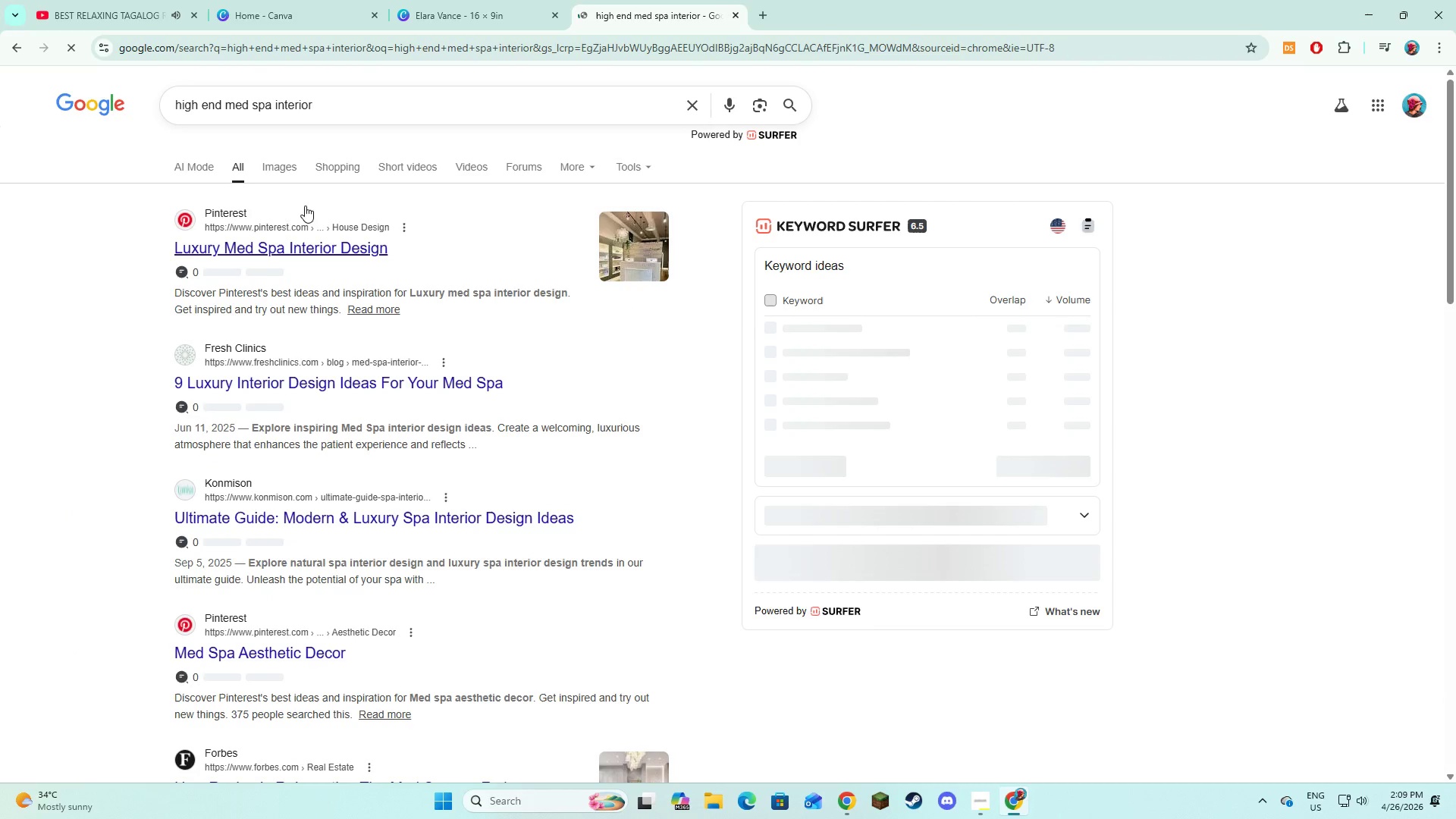 
left_click([264, 168])
 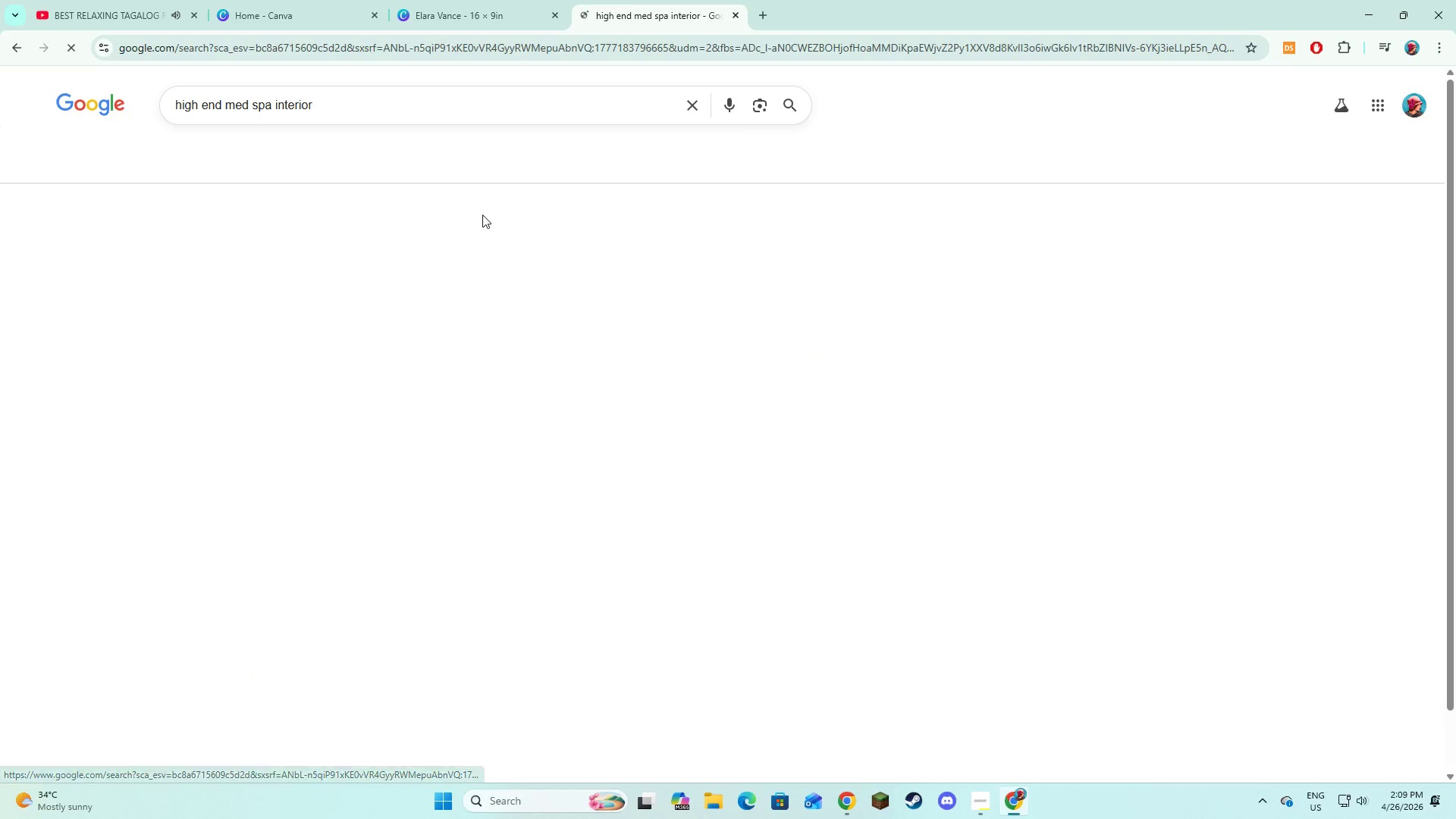 
mouse_move([497, 235])
 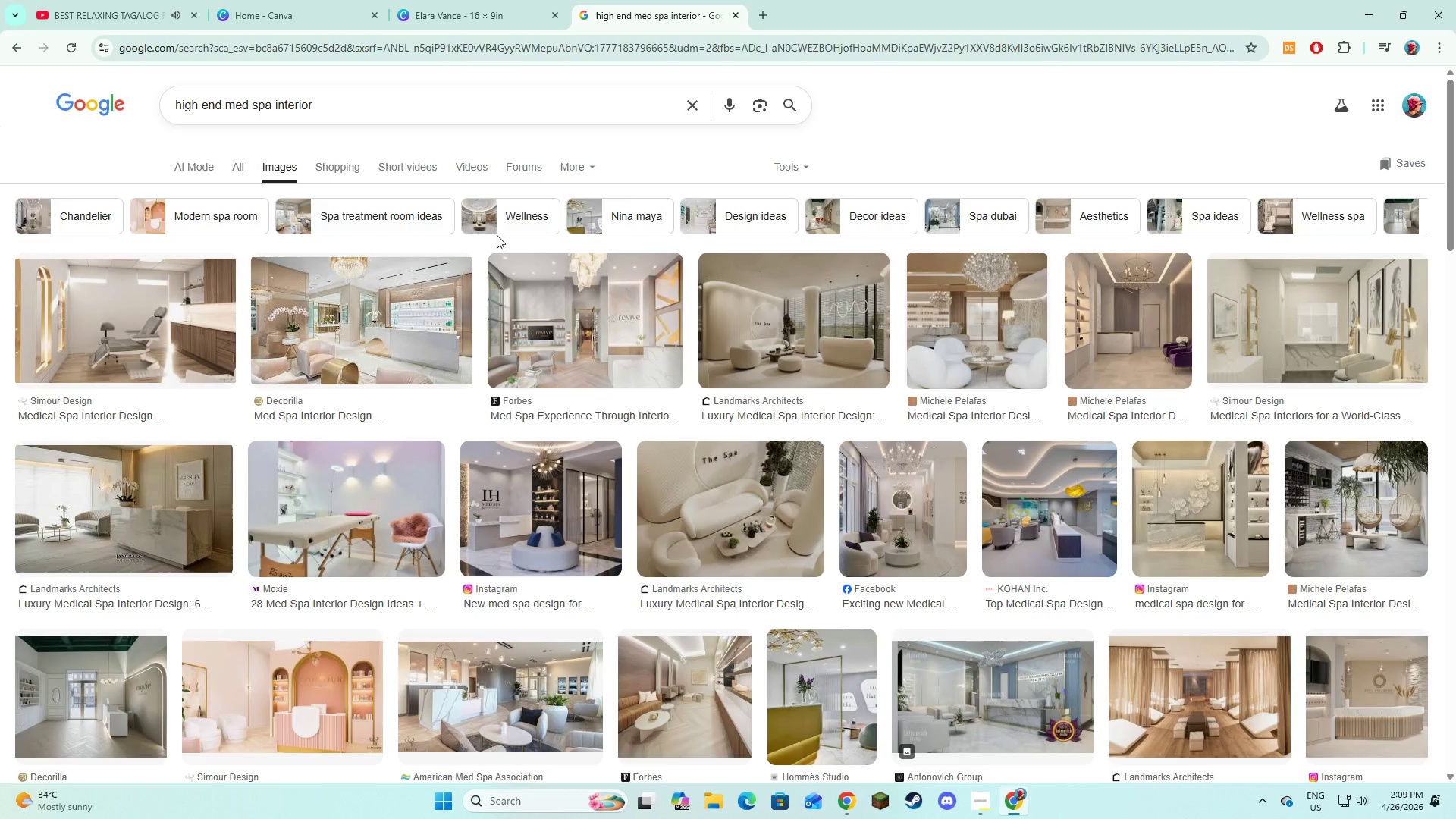 
wait(8.06)
 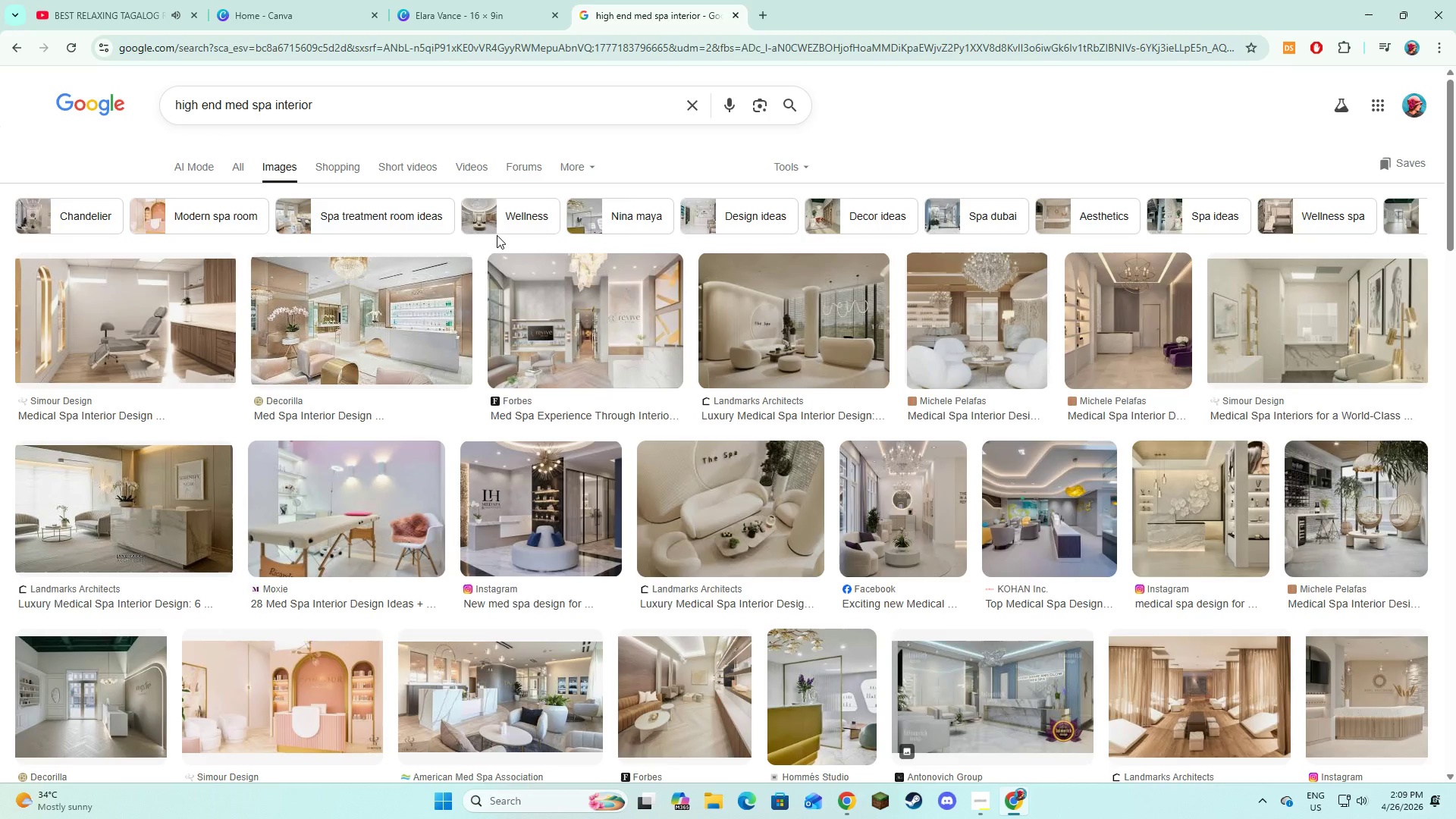 
scroll: coordinate [149, 522], scroll_direction: down, amount: 15.0
 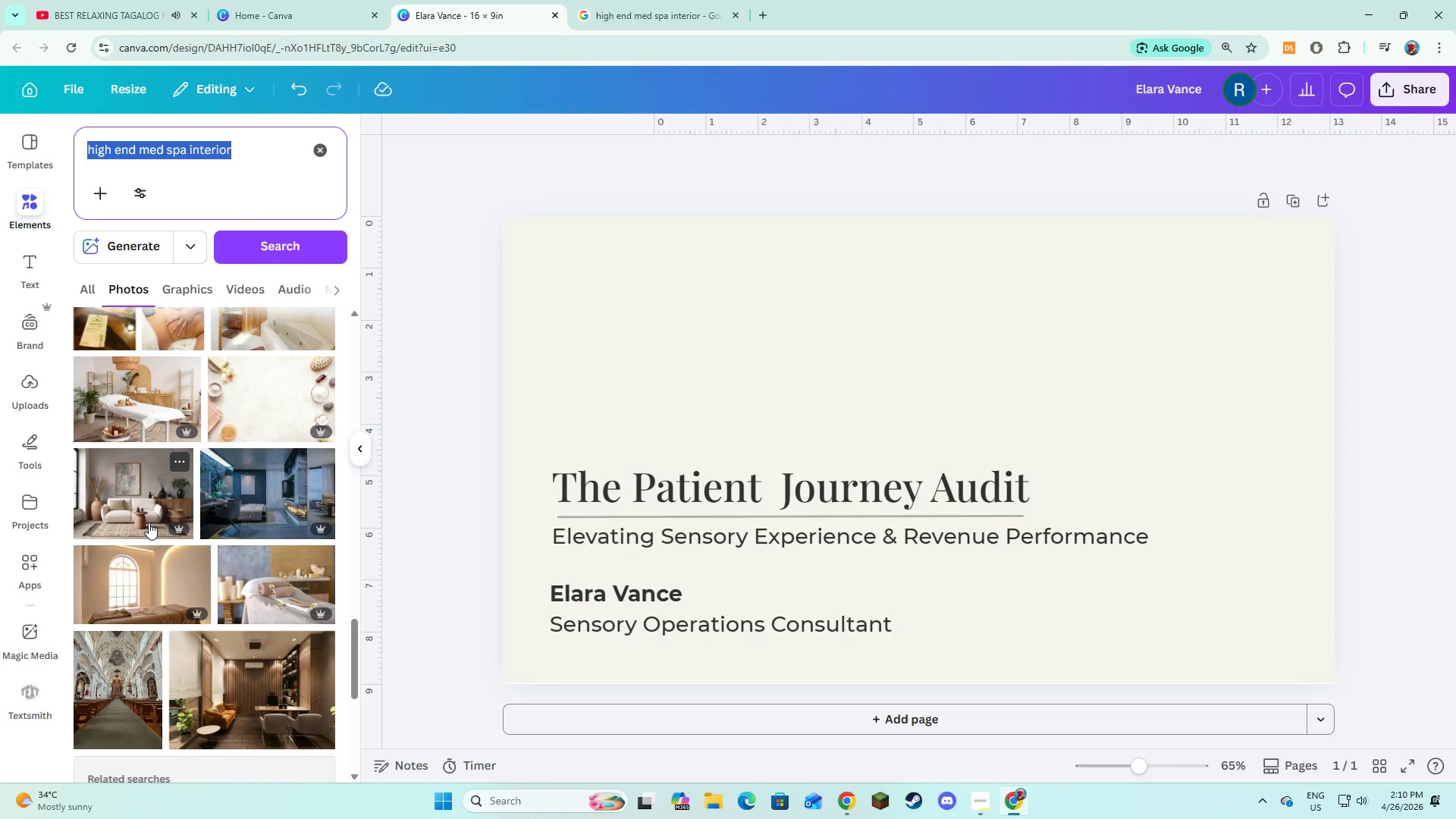 
scroll: coordinate [149, 522], scroll_direction: down, amount: 8.0
 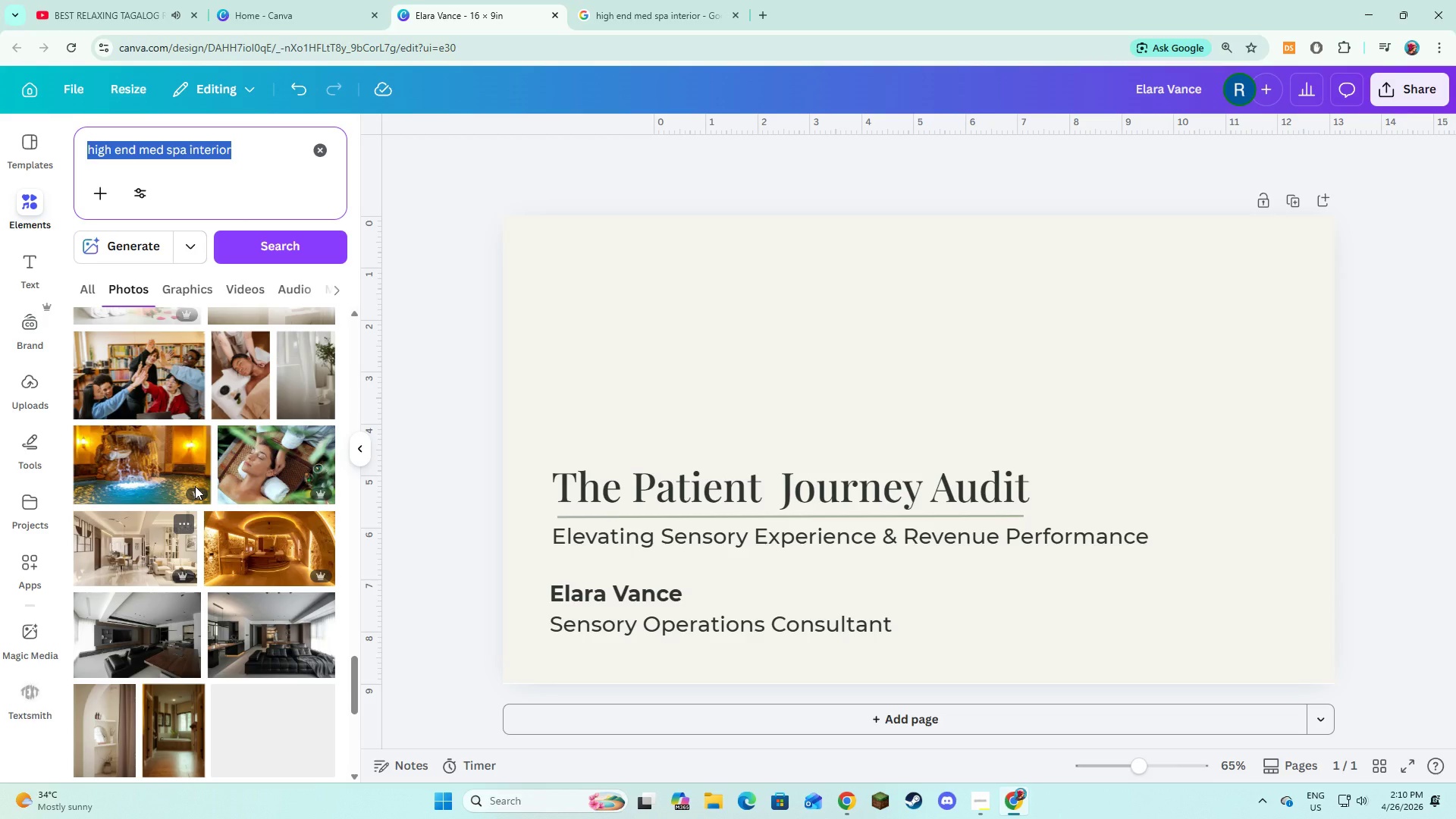 
left_click([117, 567])
 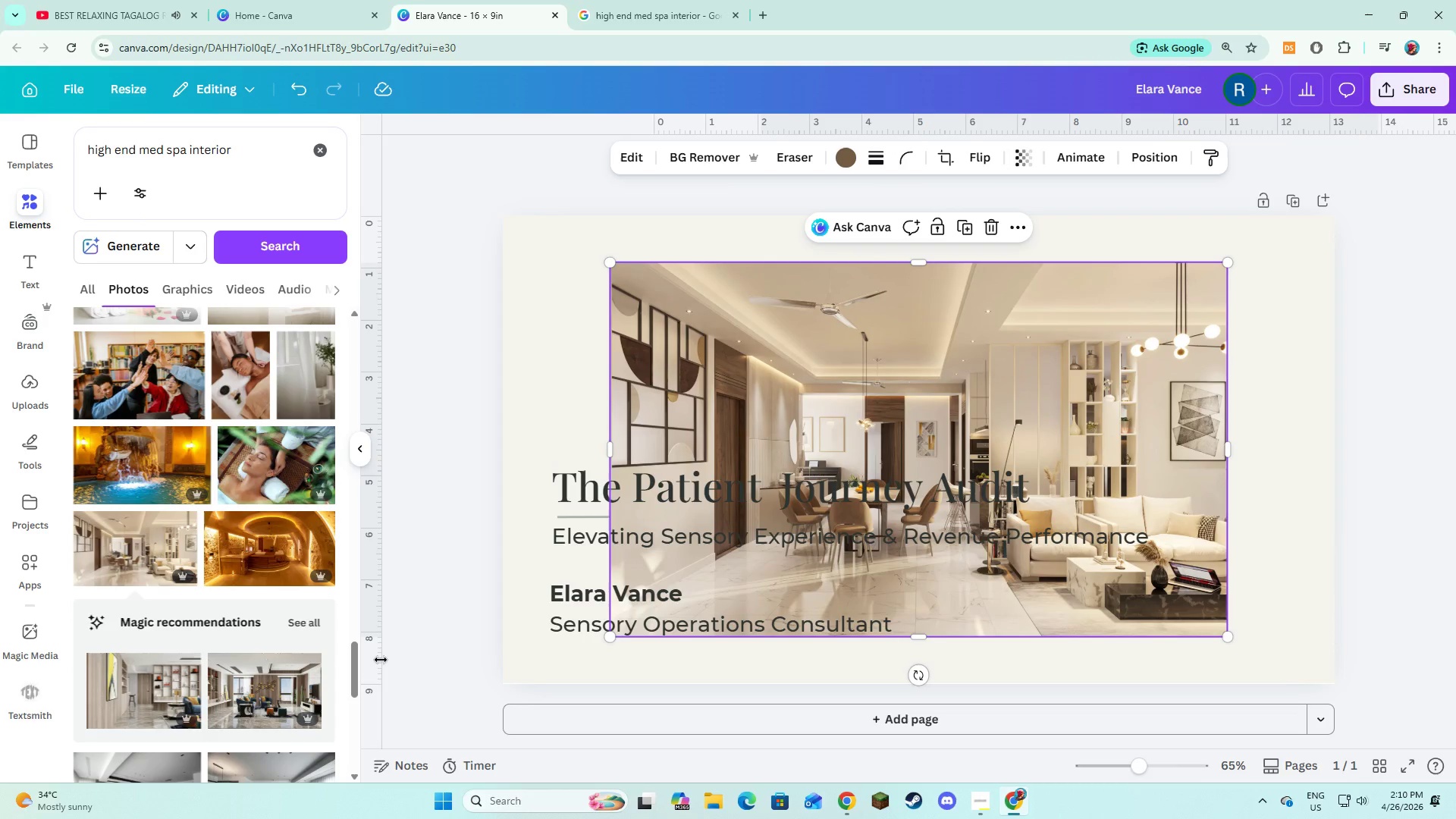 
wait(8.19)
 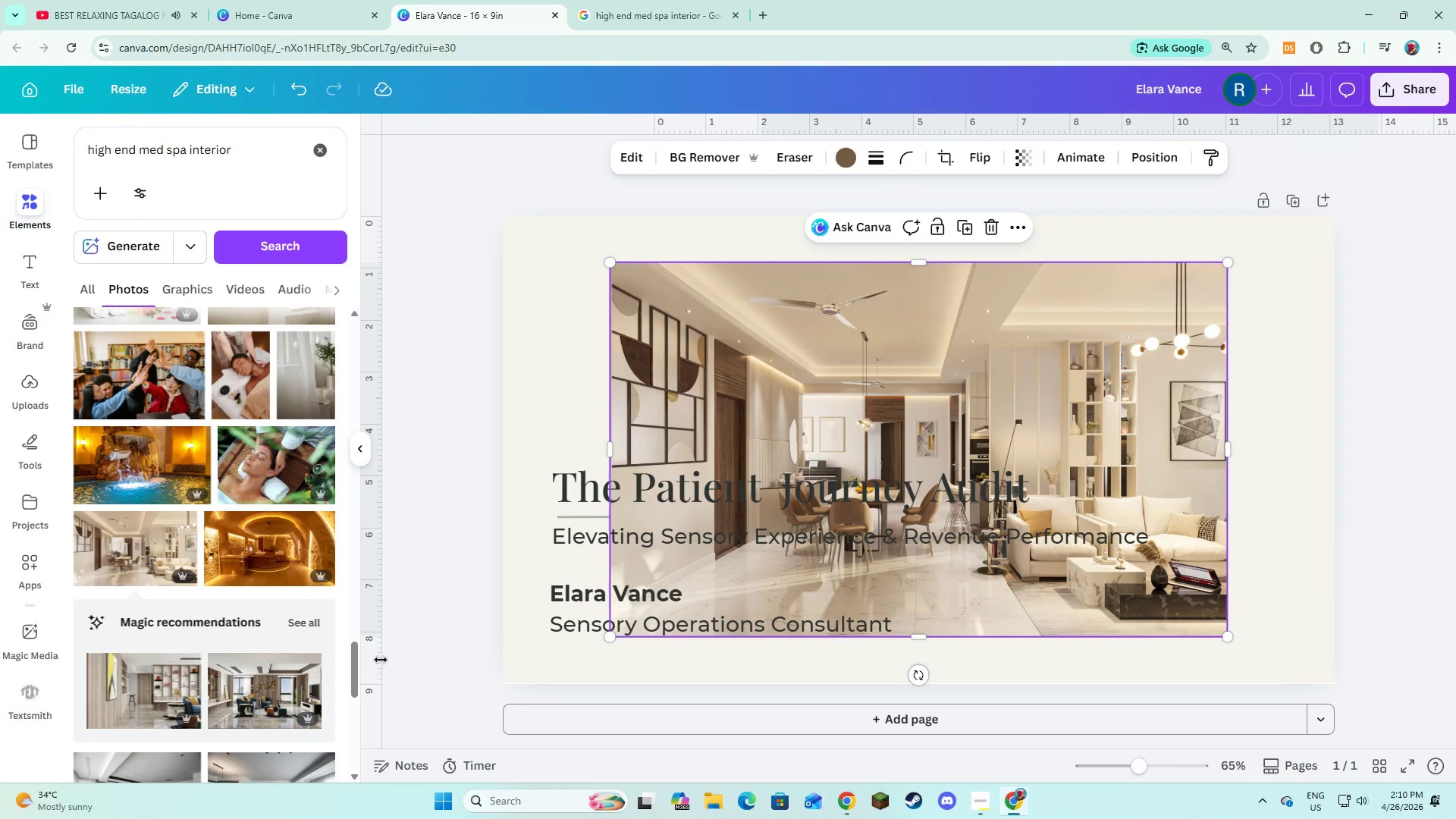 
left_click([627, 0])
 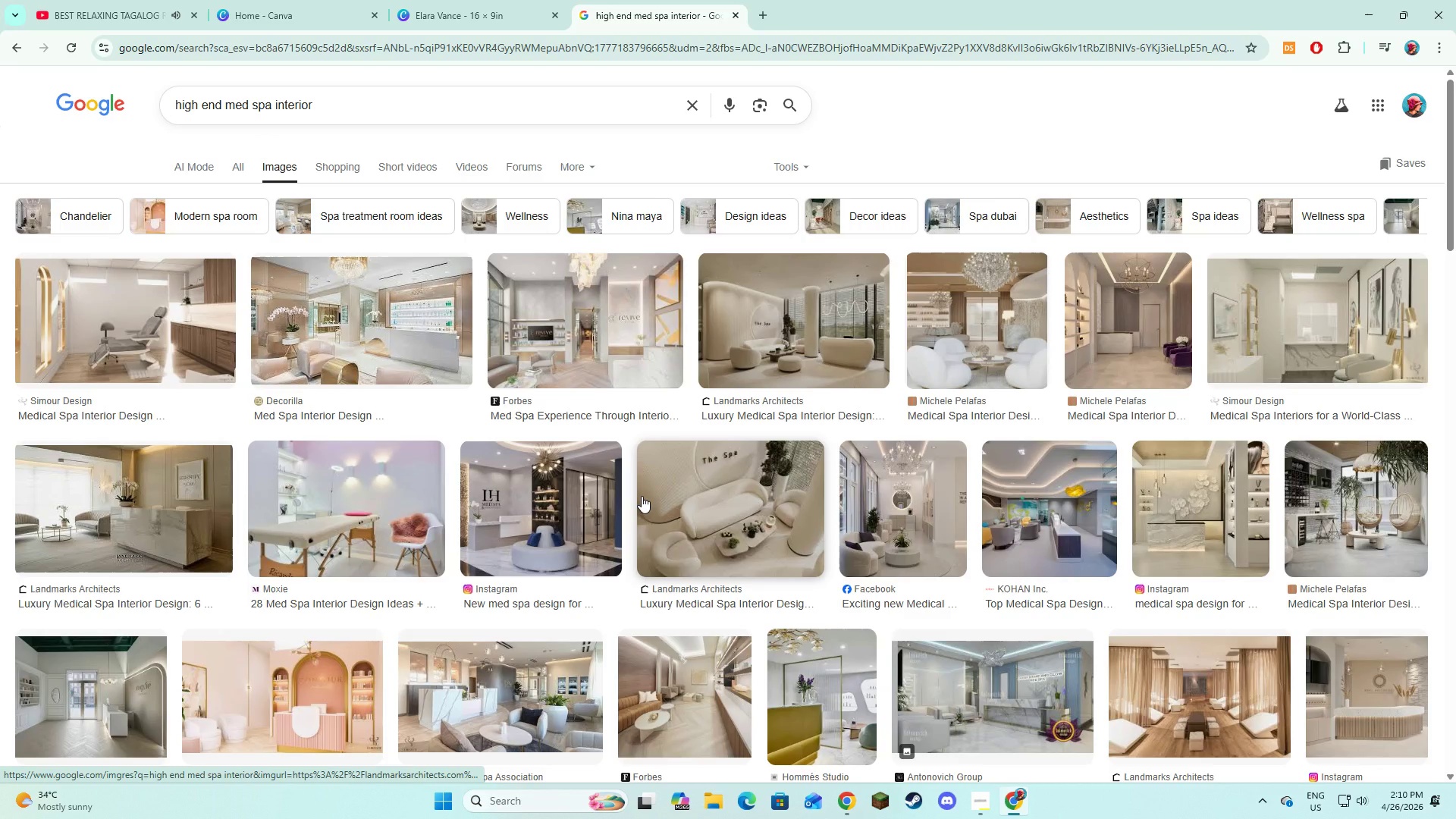 
scroll: coordinate [642, 496], scroll_direction: down, amount: 1.0
 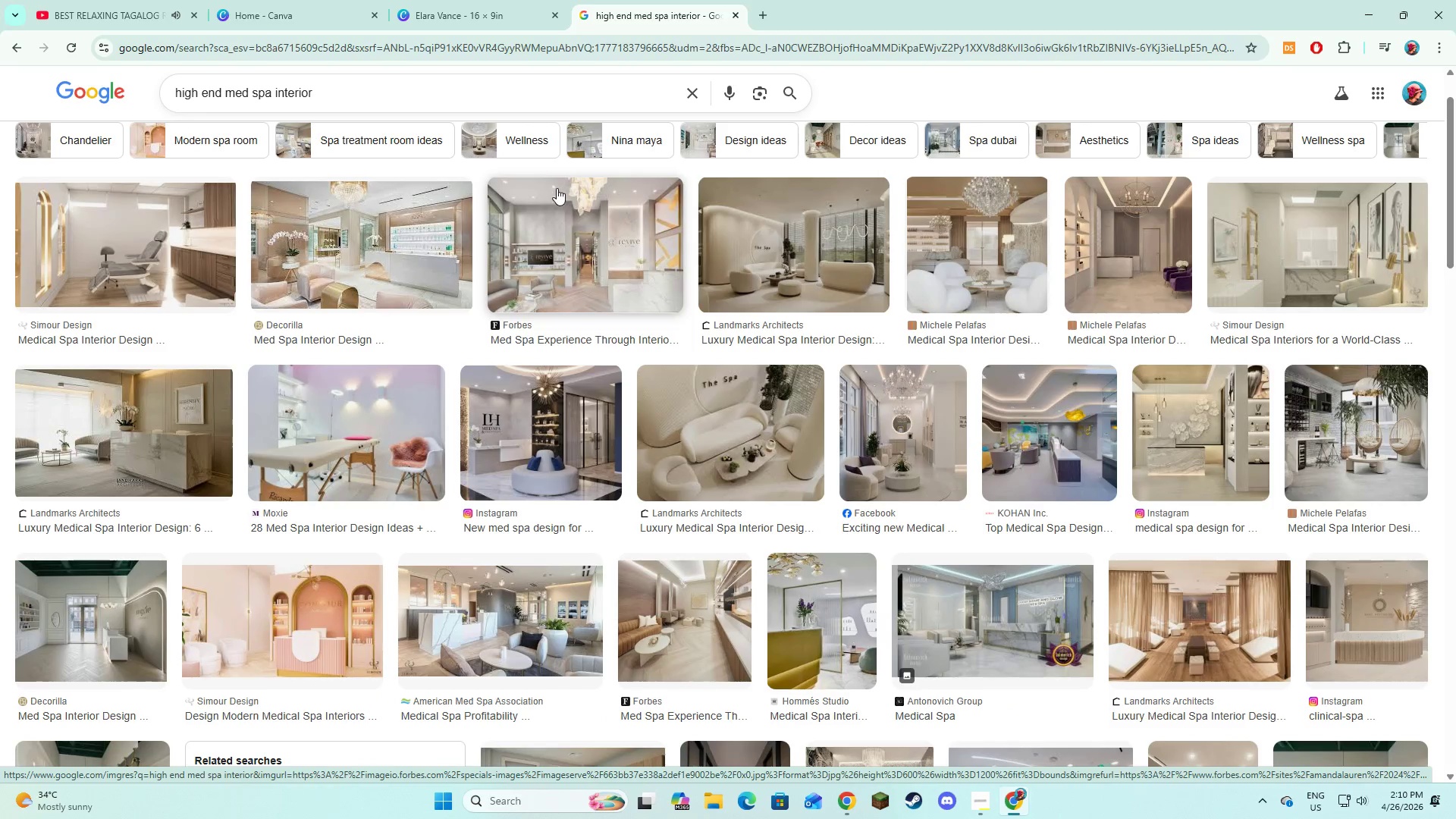 
left_click([447, 0])
 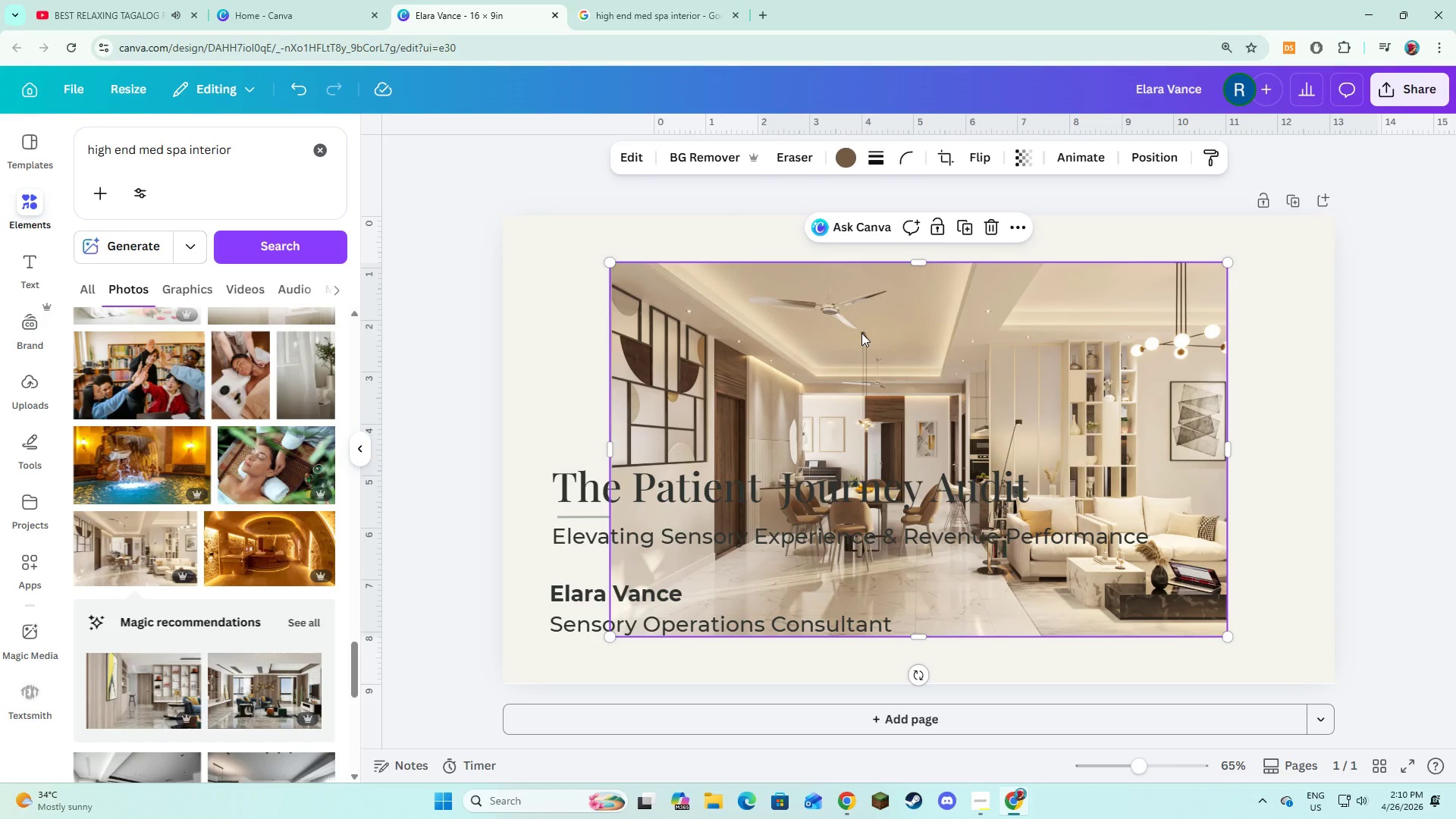 
right_click([861, 334])
 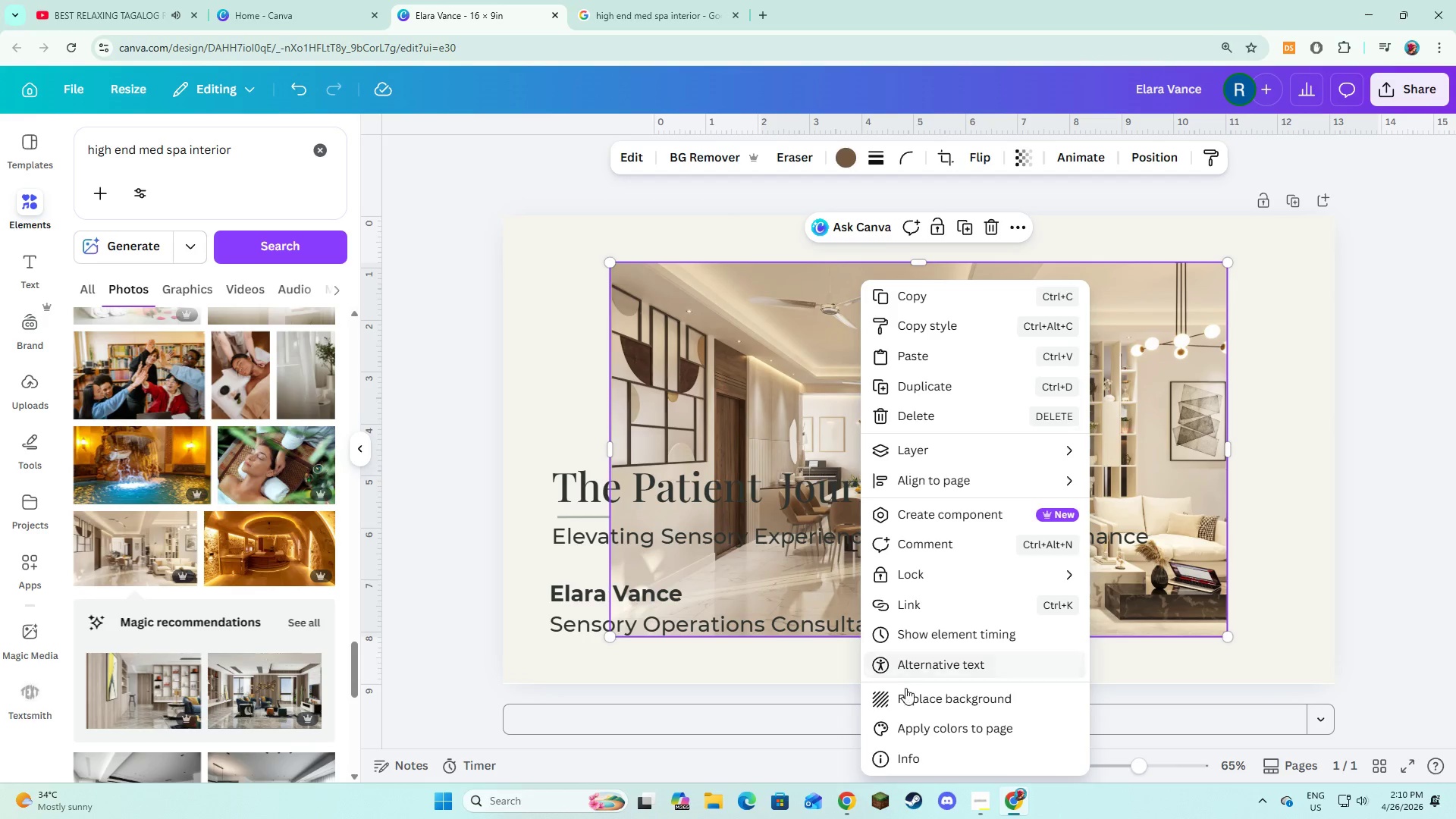 
left_click([905, 693])
 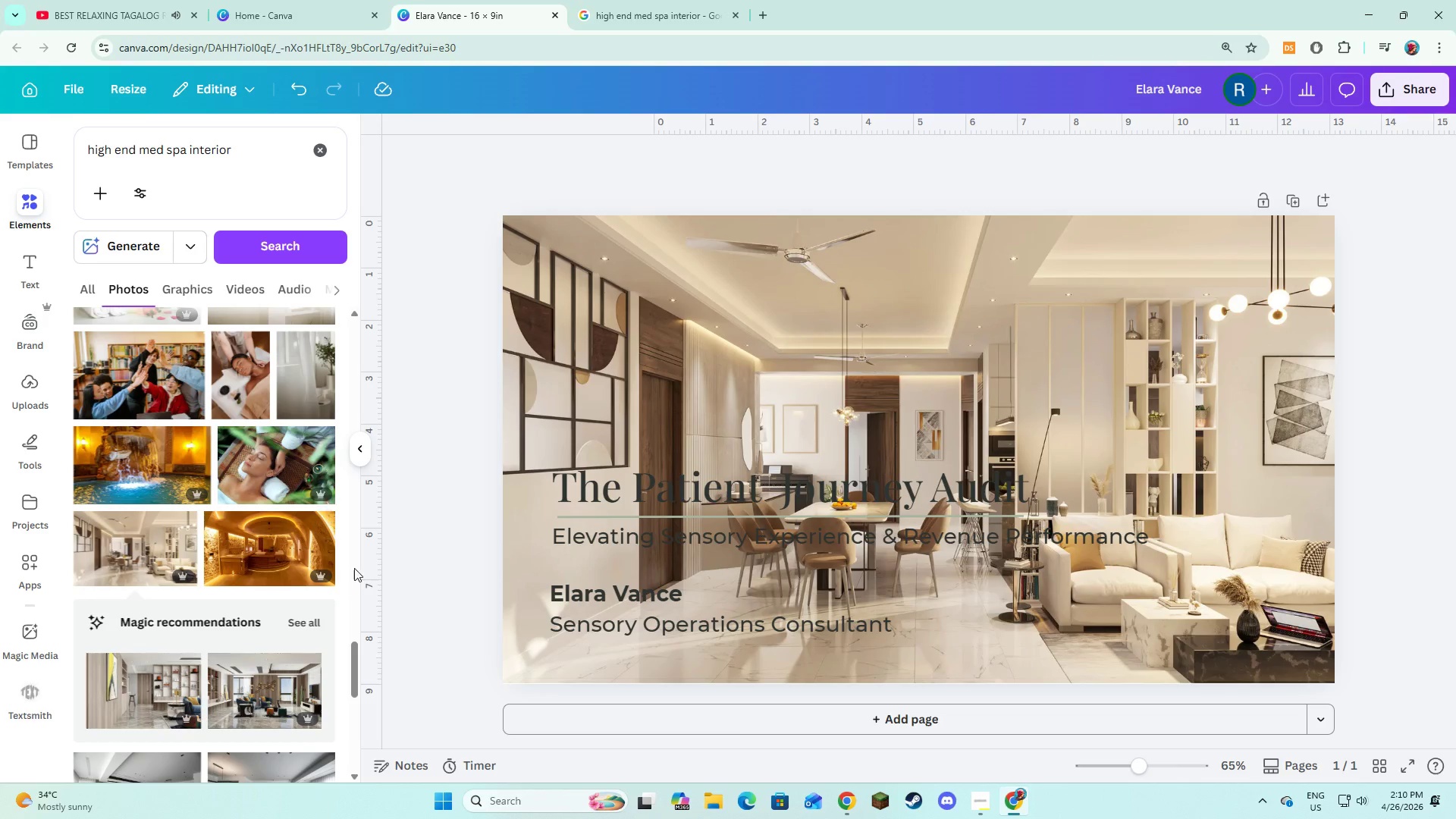 
left_click([358, 452])
 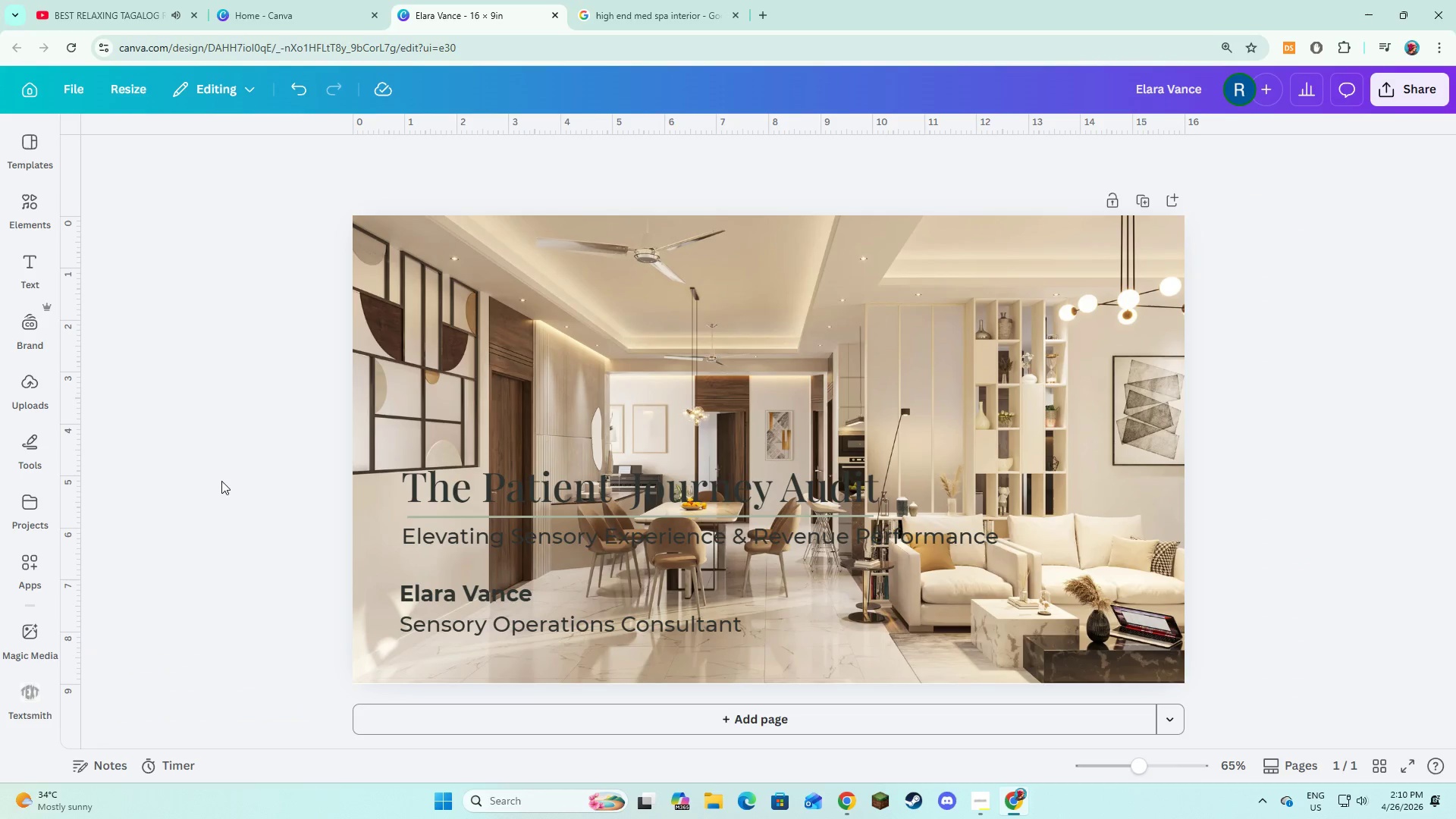 
left_click([221, 481])
 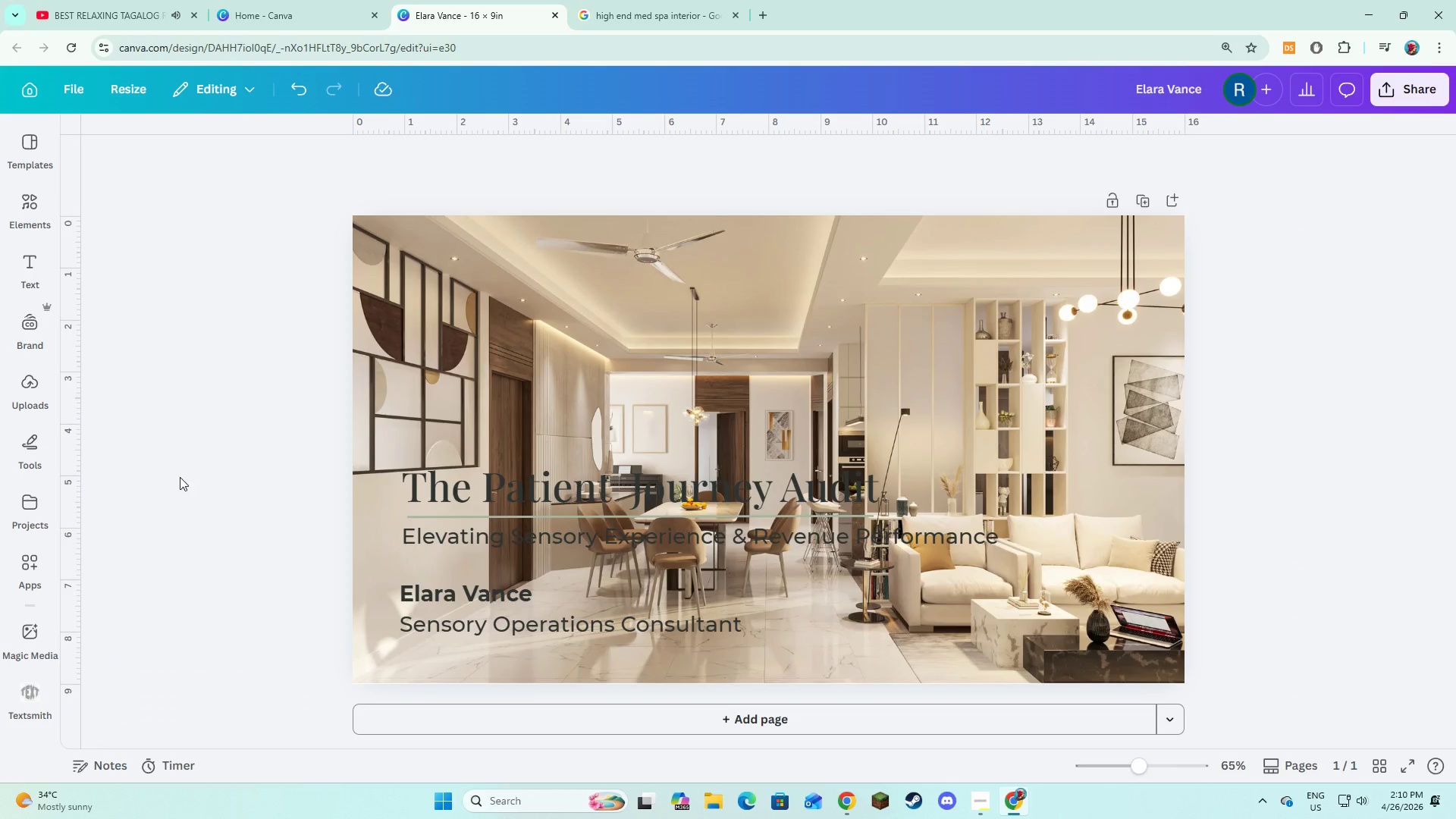 
left_click([24, 207])
 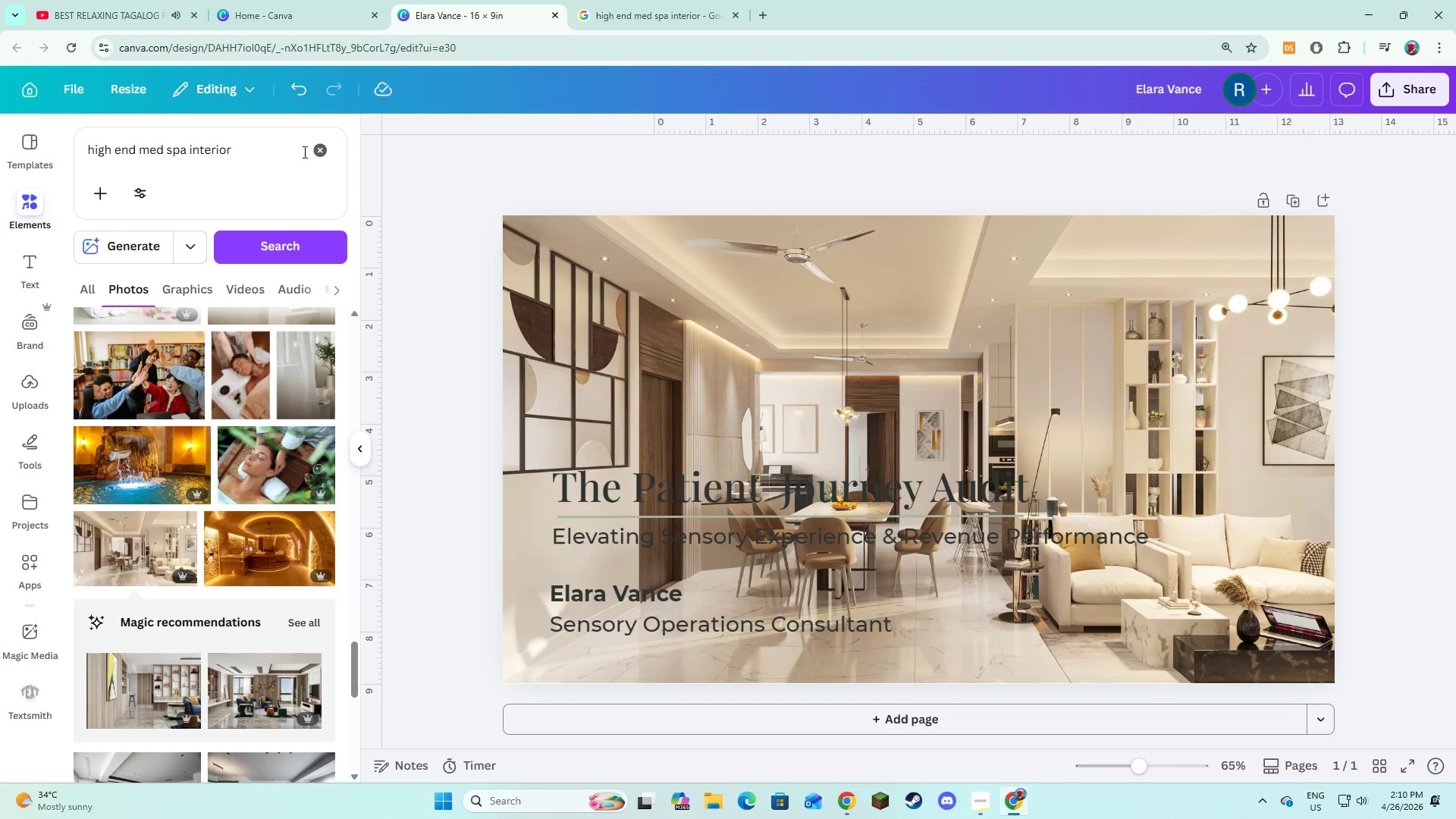 
left_click([307, 149])
 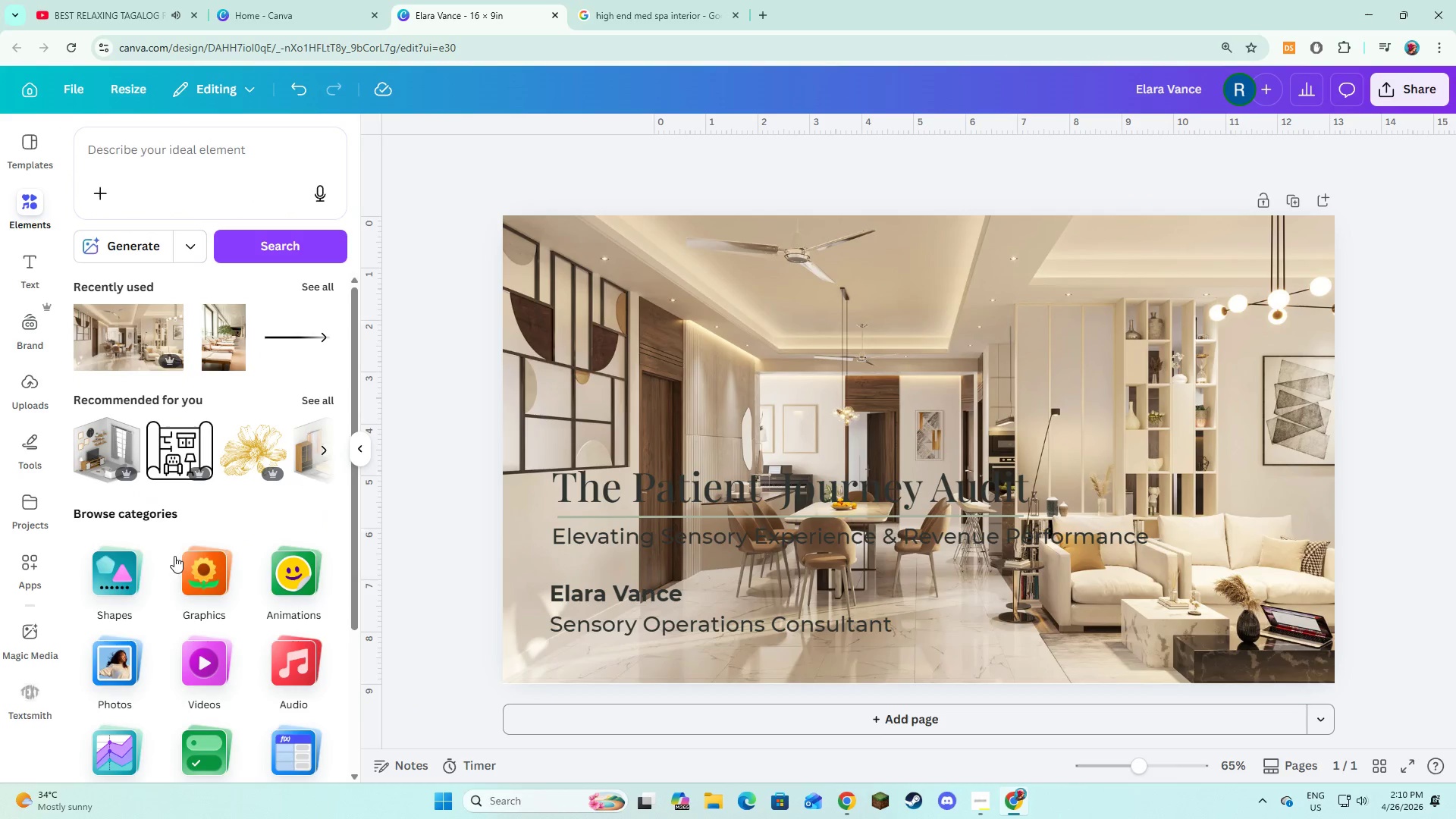 
left_click([127, 576])
 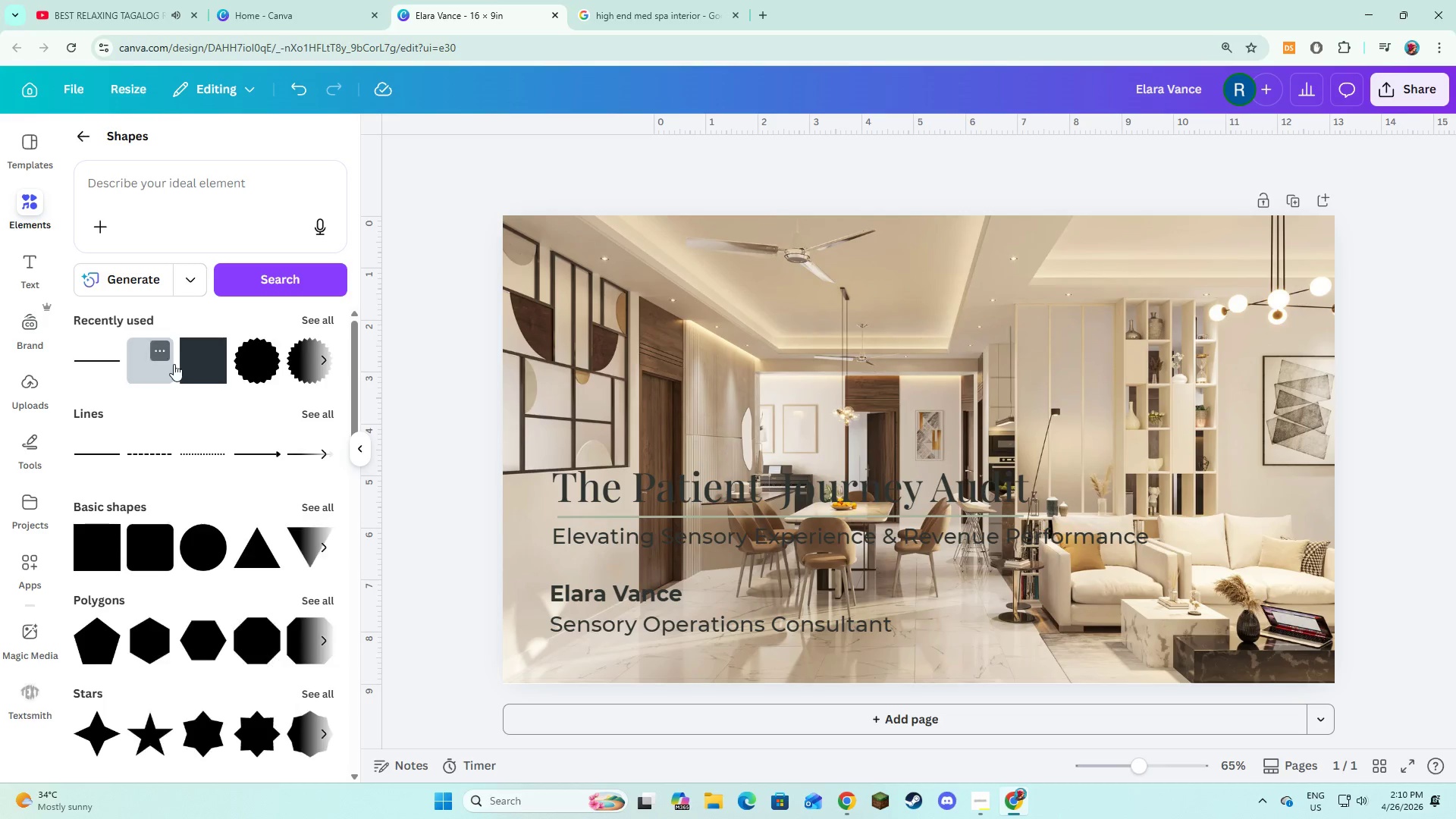 
left_click([189, 360])
 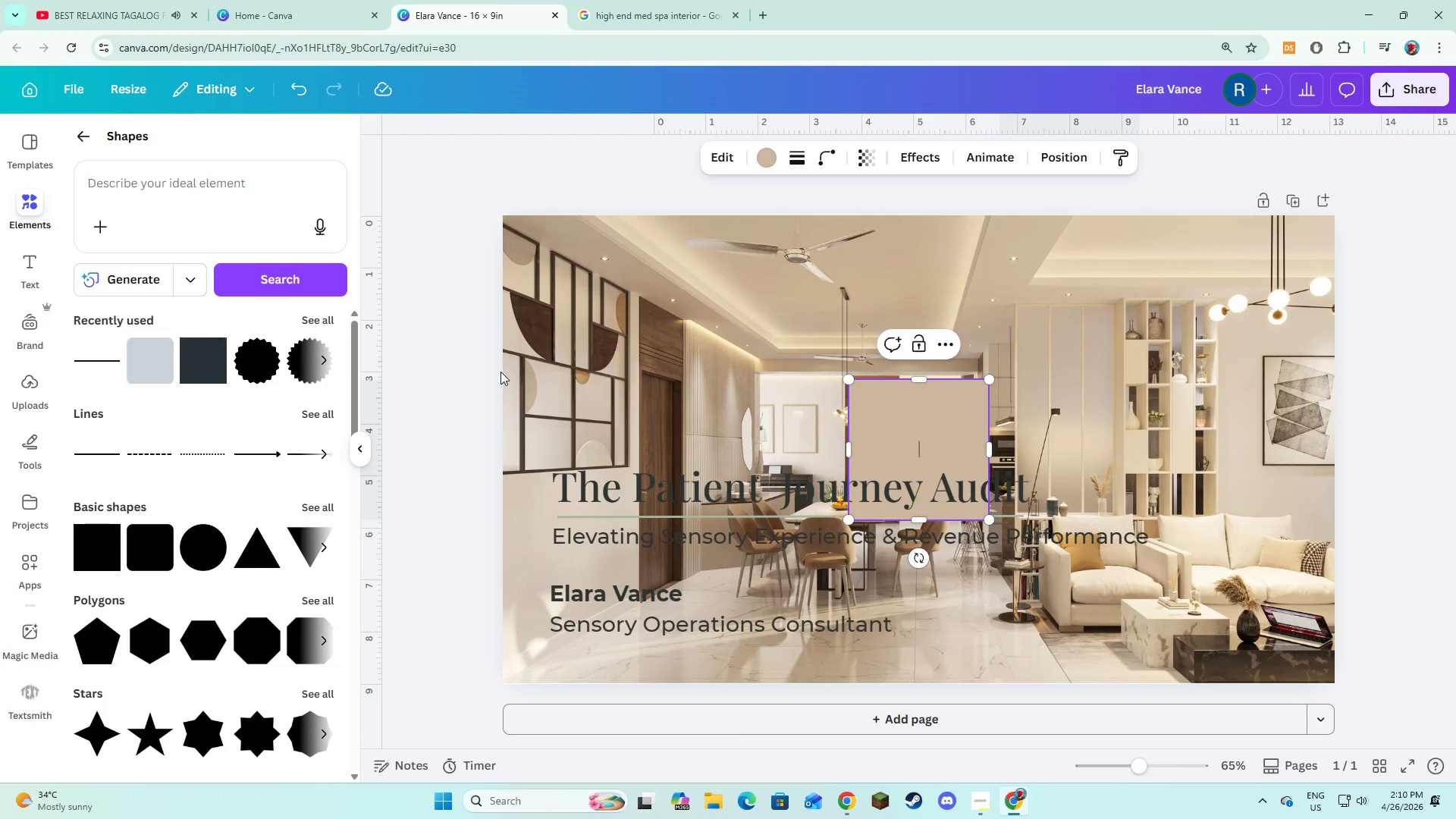 
left_click([500, 372])
 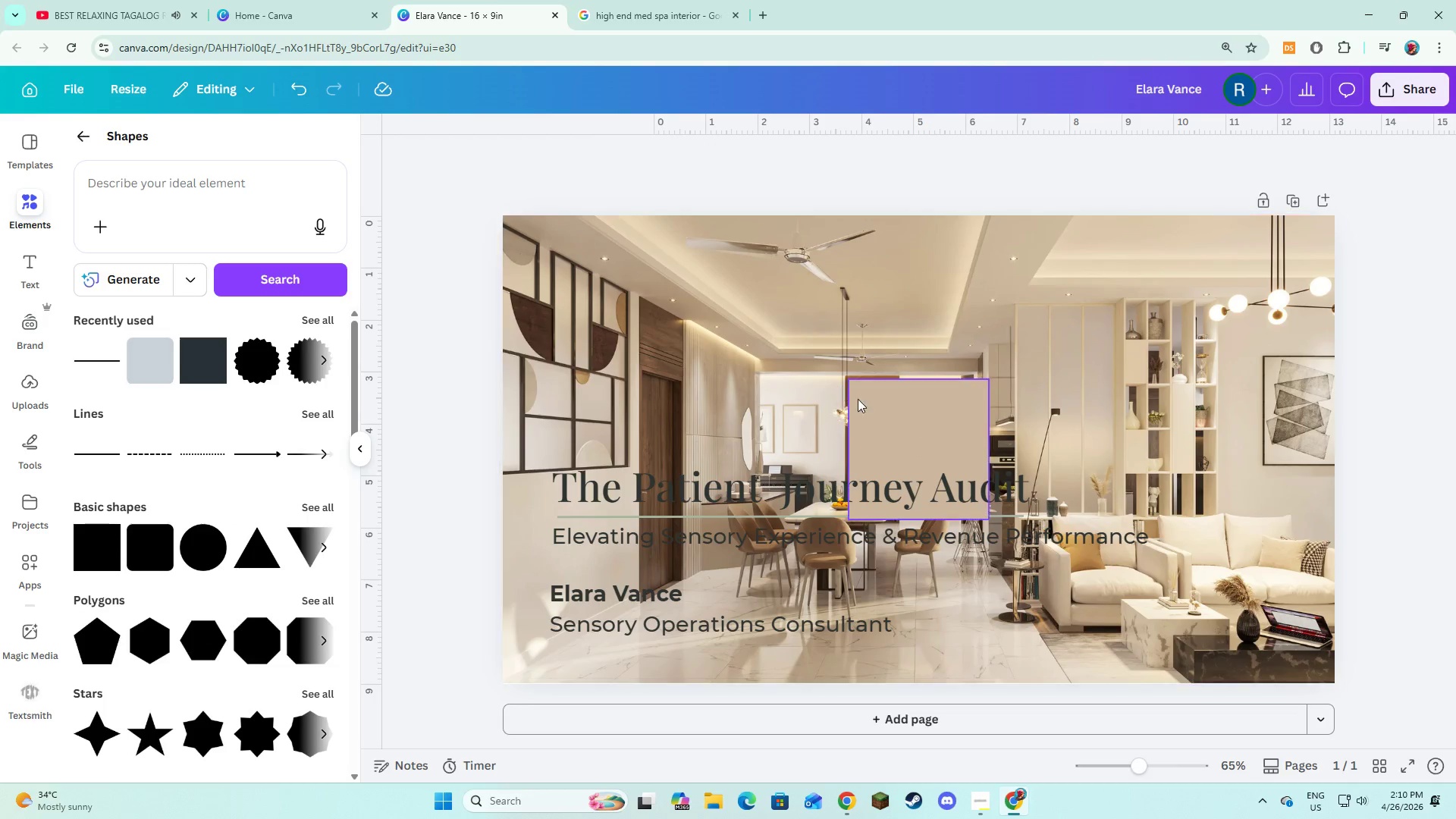 
left_click([885, 410])
 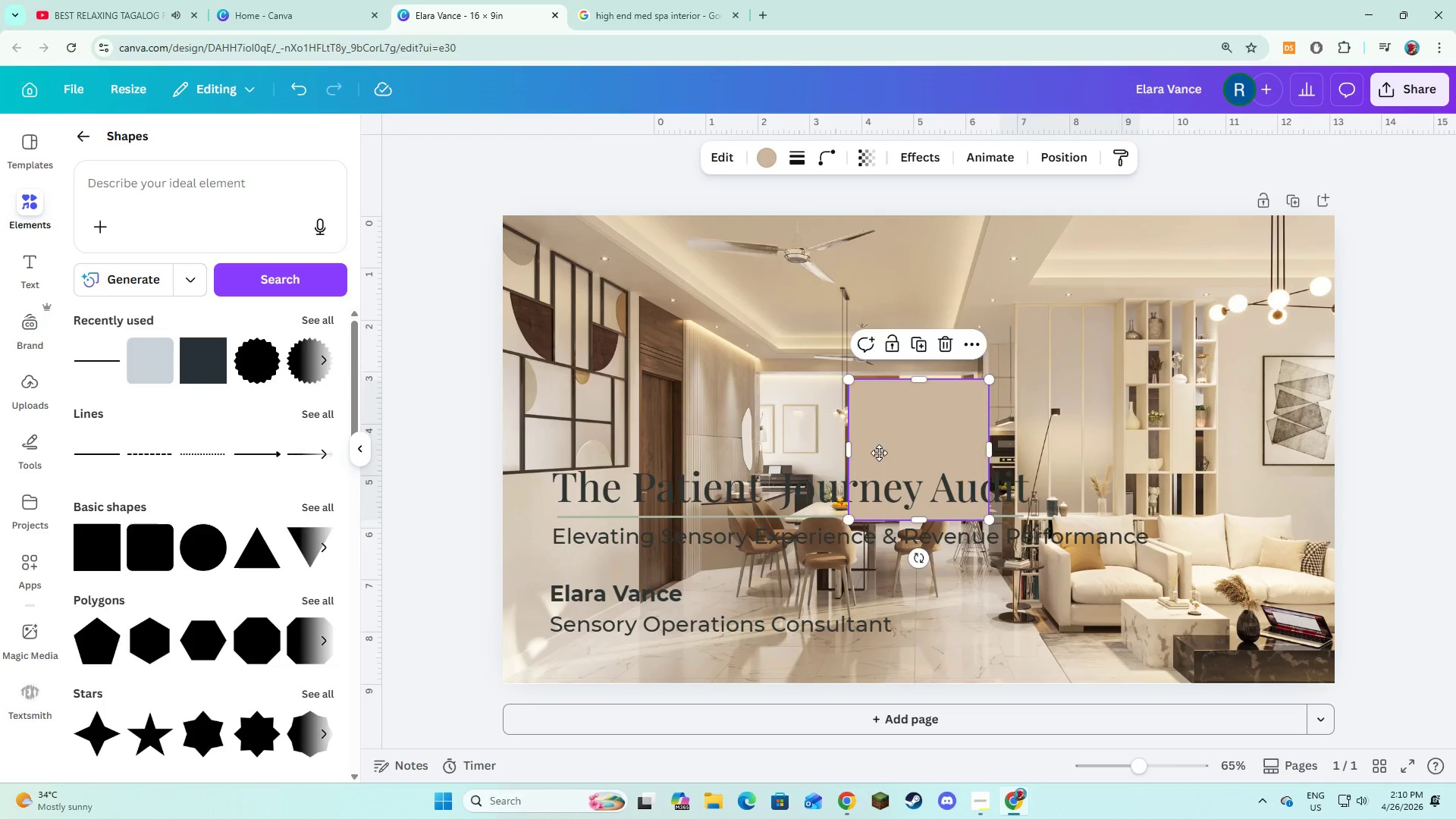 
left_click_drag(start_coordinate=[894, 448], to_coordinate=[551, 282])
 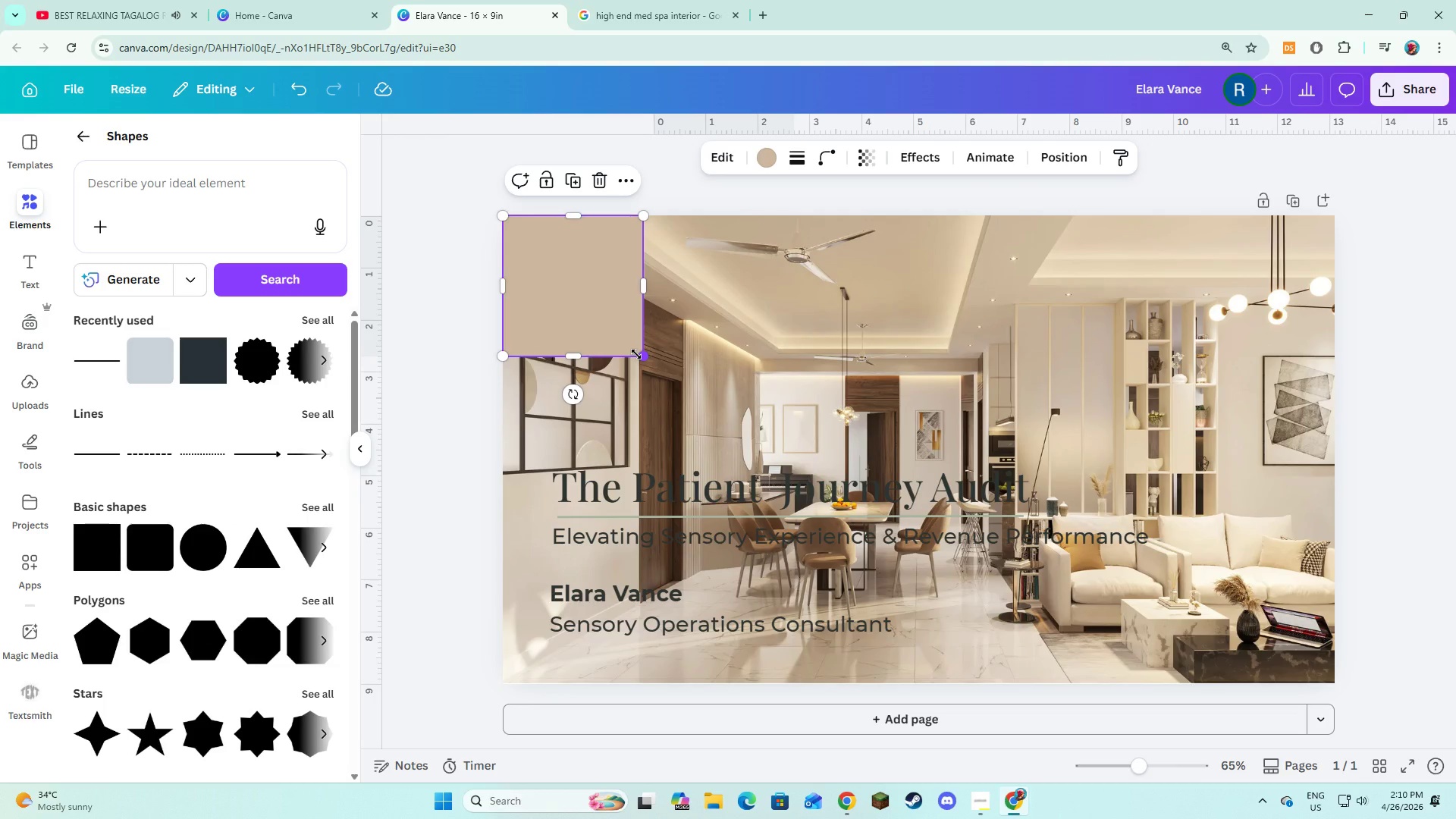 
left_click([731, 353])
 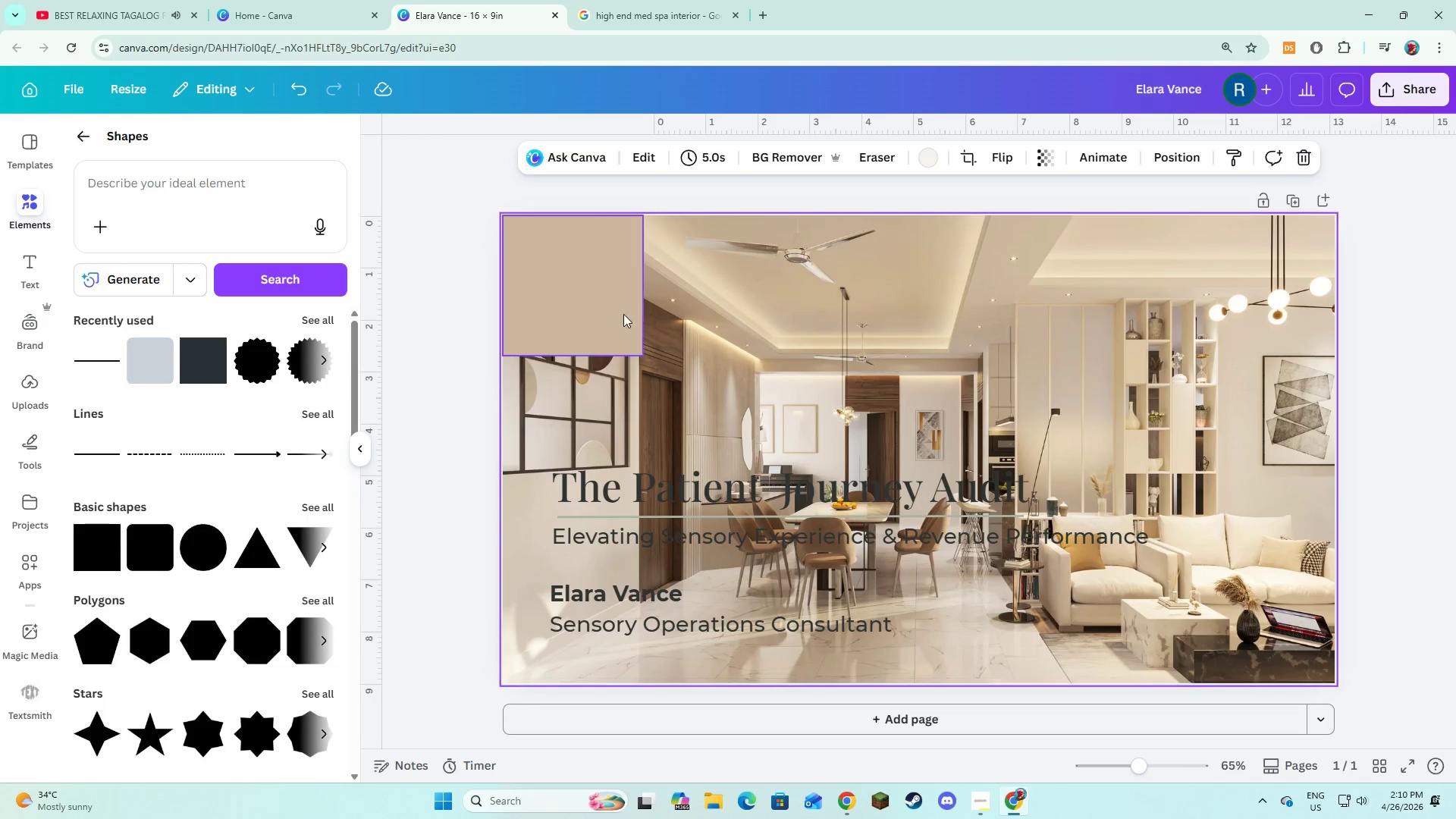 
left_click([621, 313])
 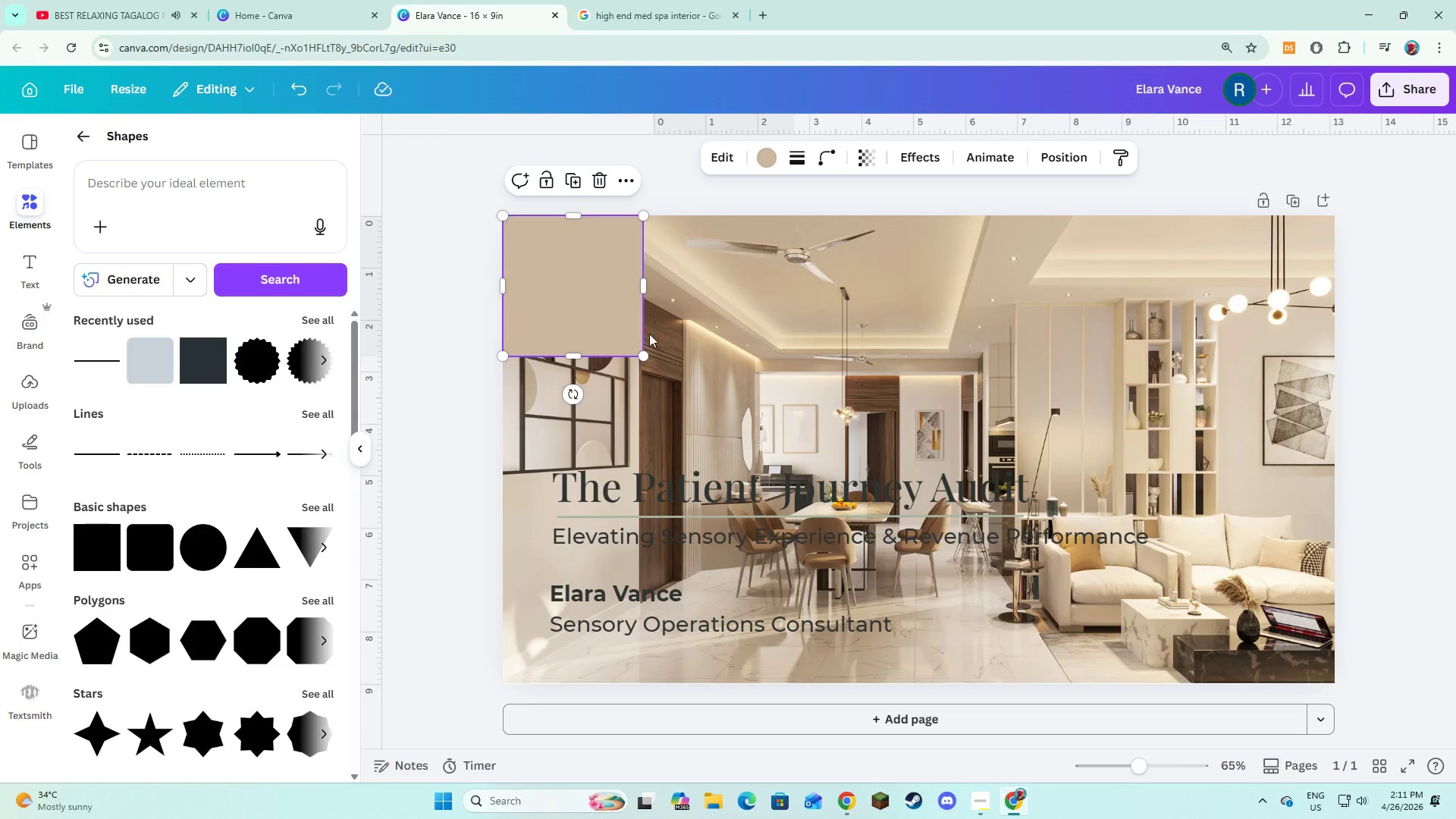 
left_click_drag(start_coordinate=[644, 358], to_coordinate=[1306, 692])
 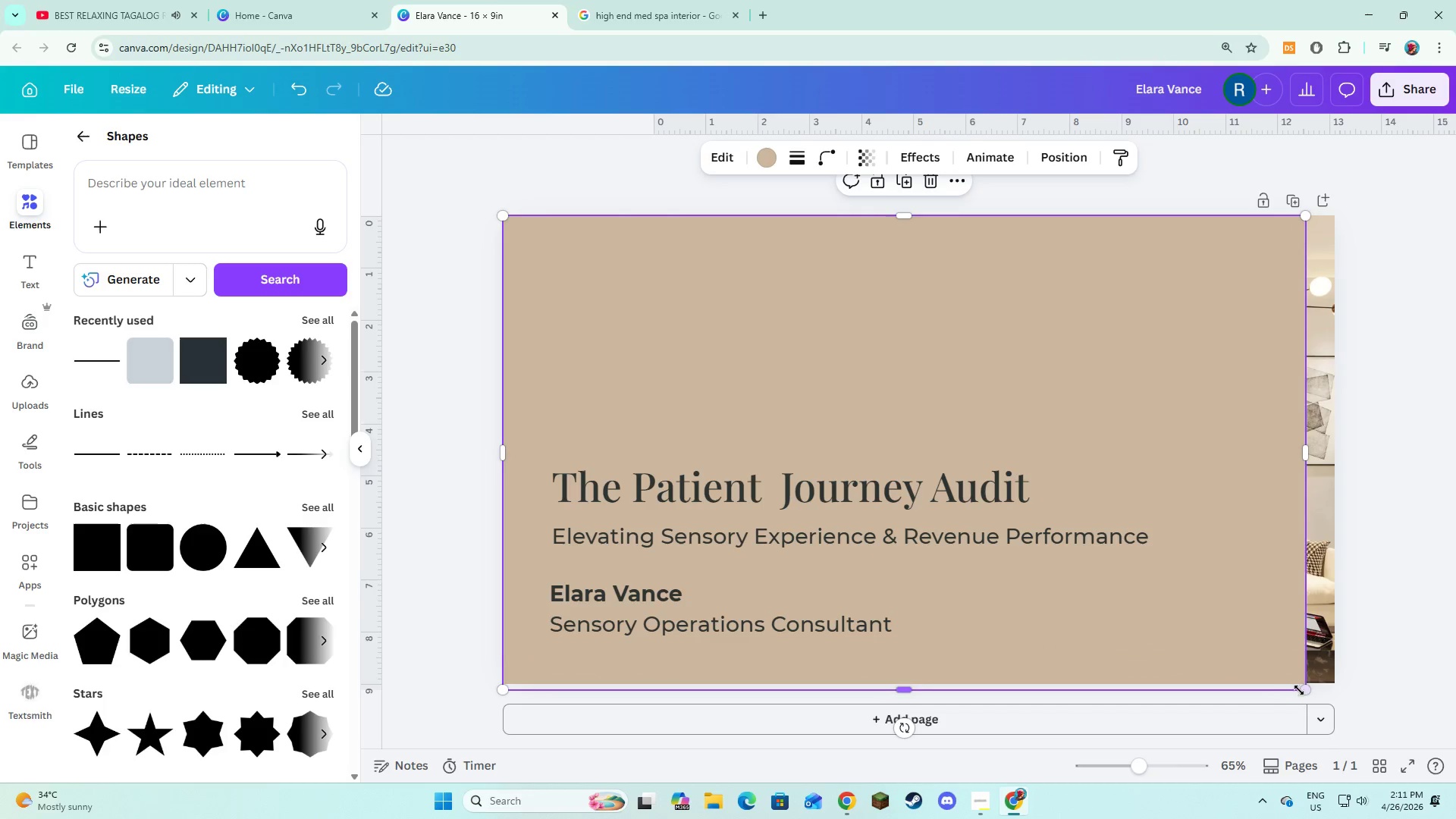 
left_click_drag(start_coordinate=[1301, 691], to_coordinate=[1330, 685])
 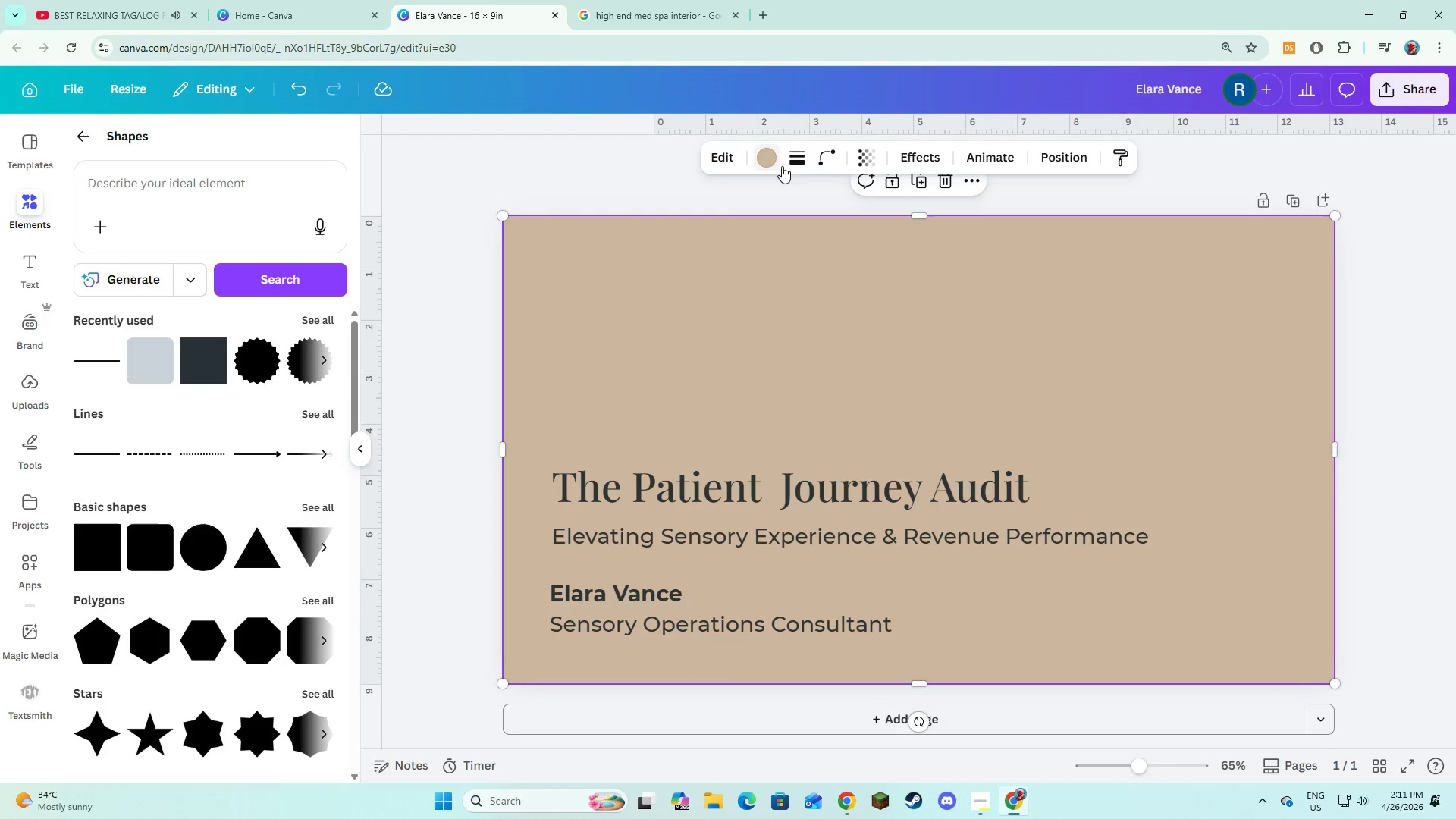 
left_click([866, 158])
 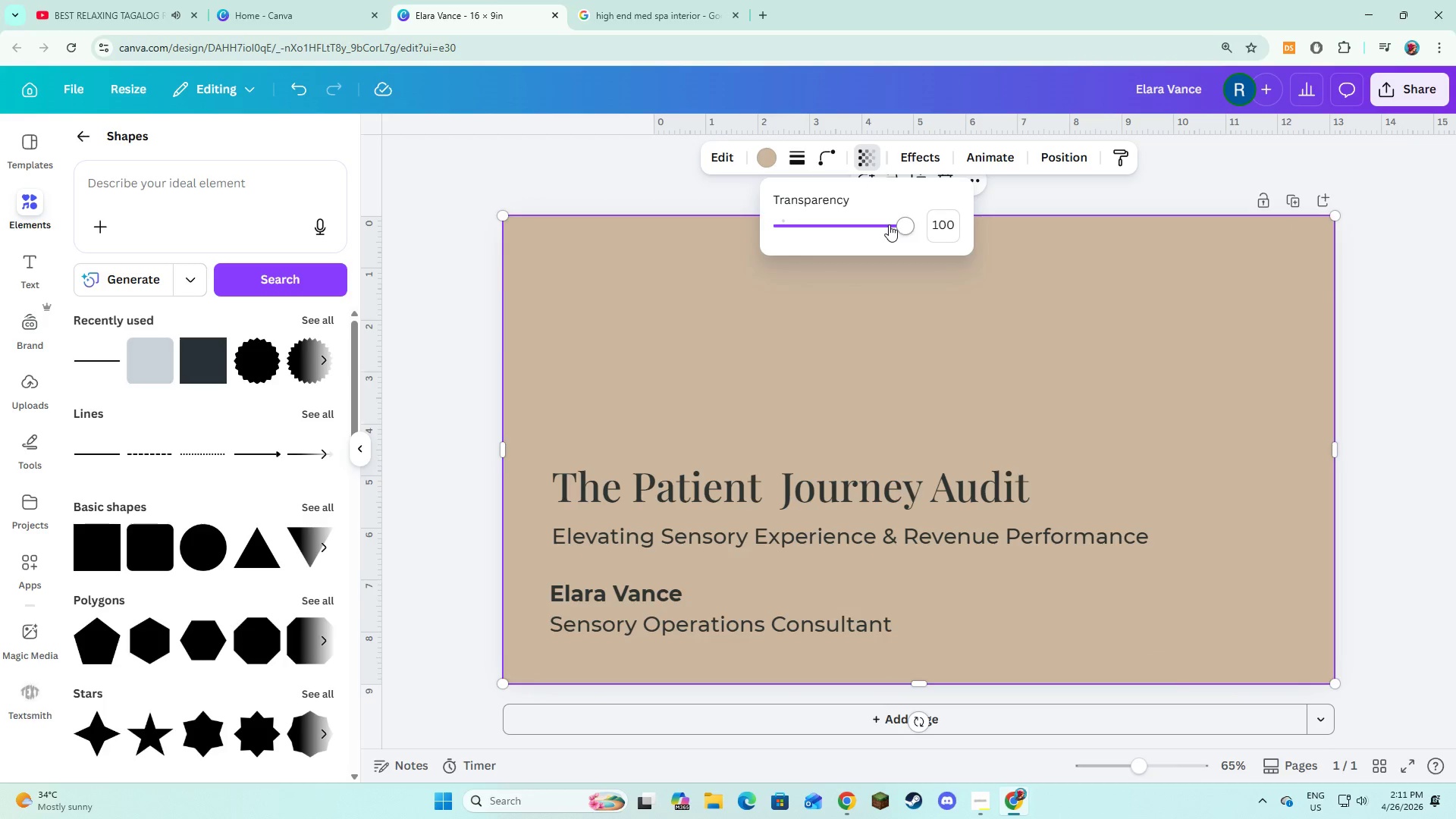 
left_click_drag(start_coordinate=[889, 224], to_coordinate=[840, 239])
 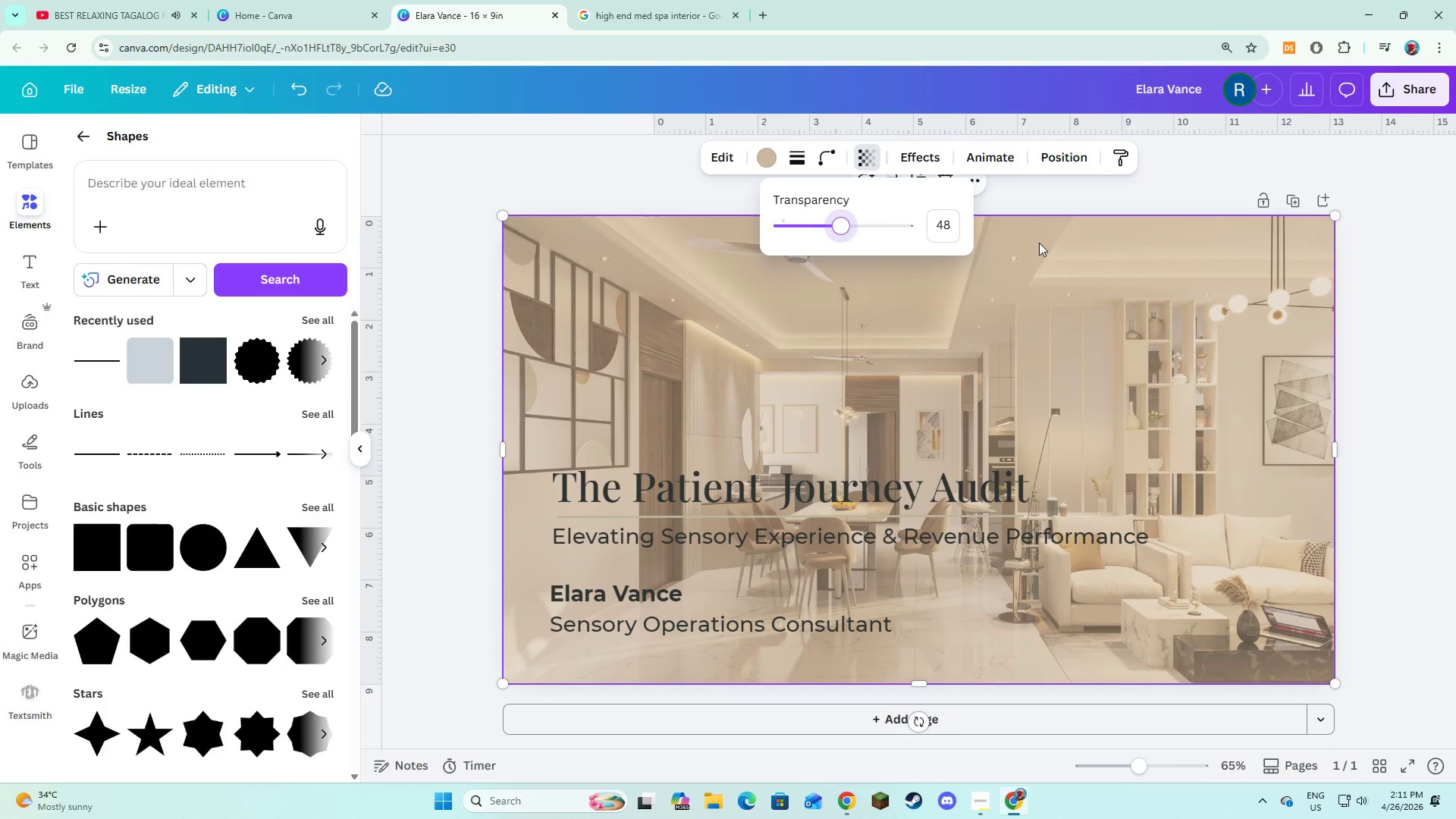 
left_click([945, 214])
 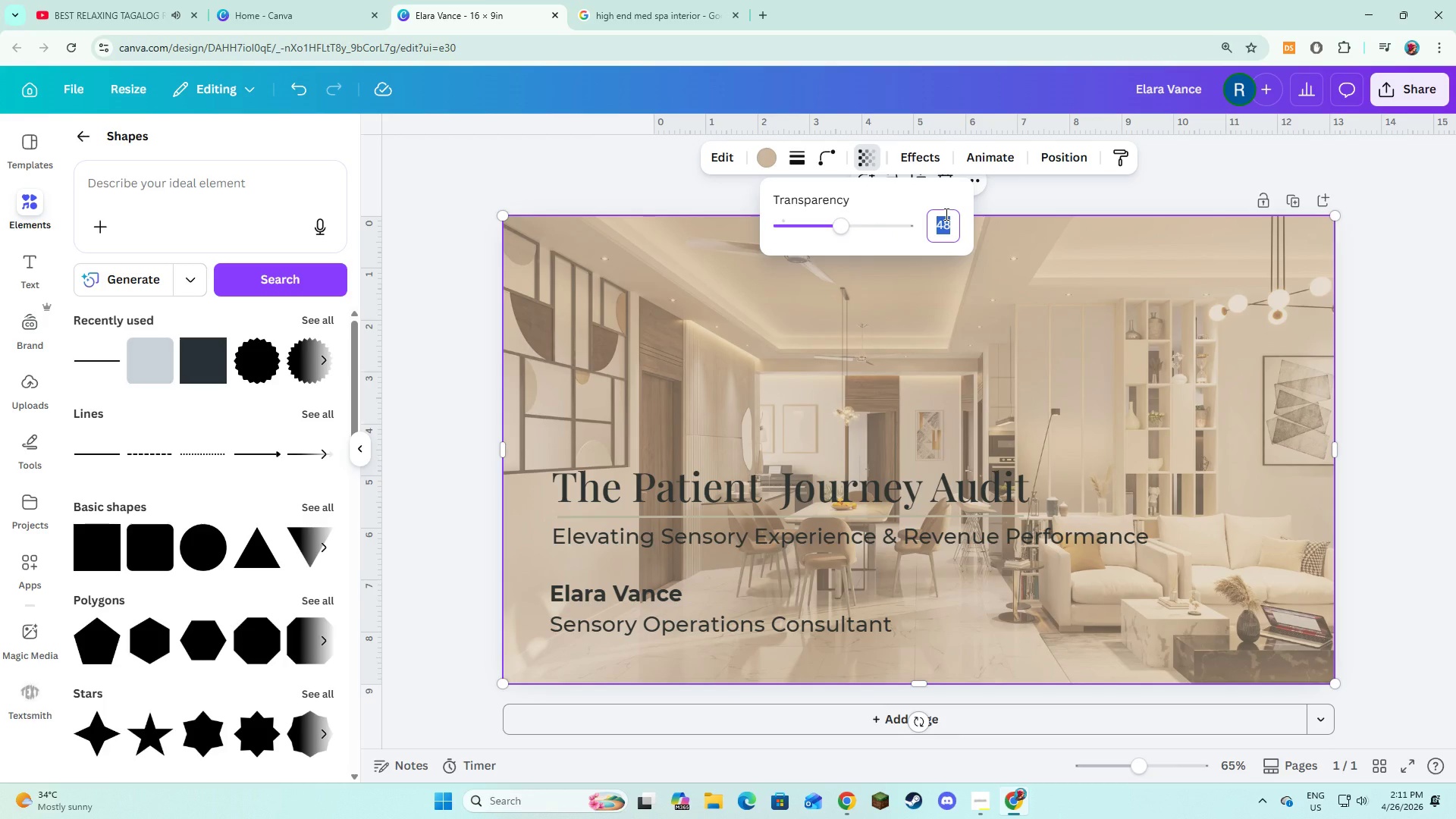 
key(Numpad5)
 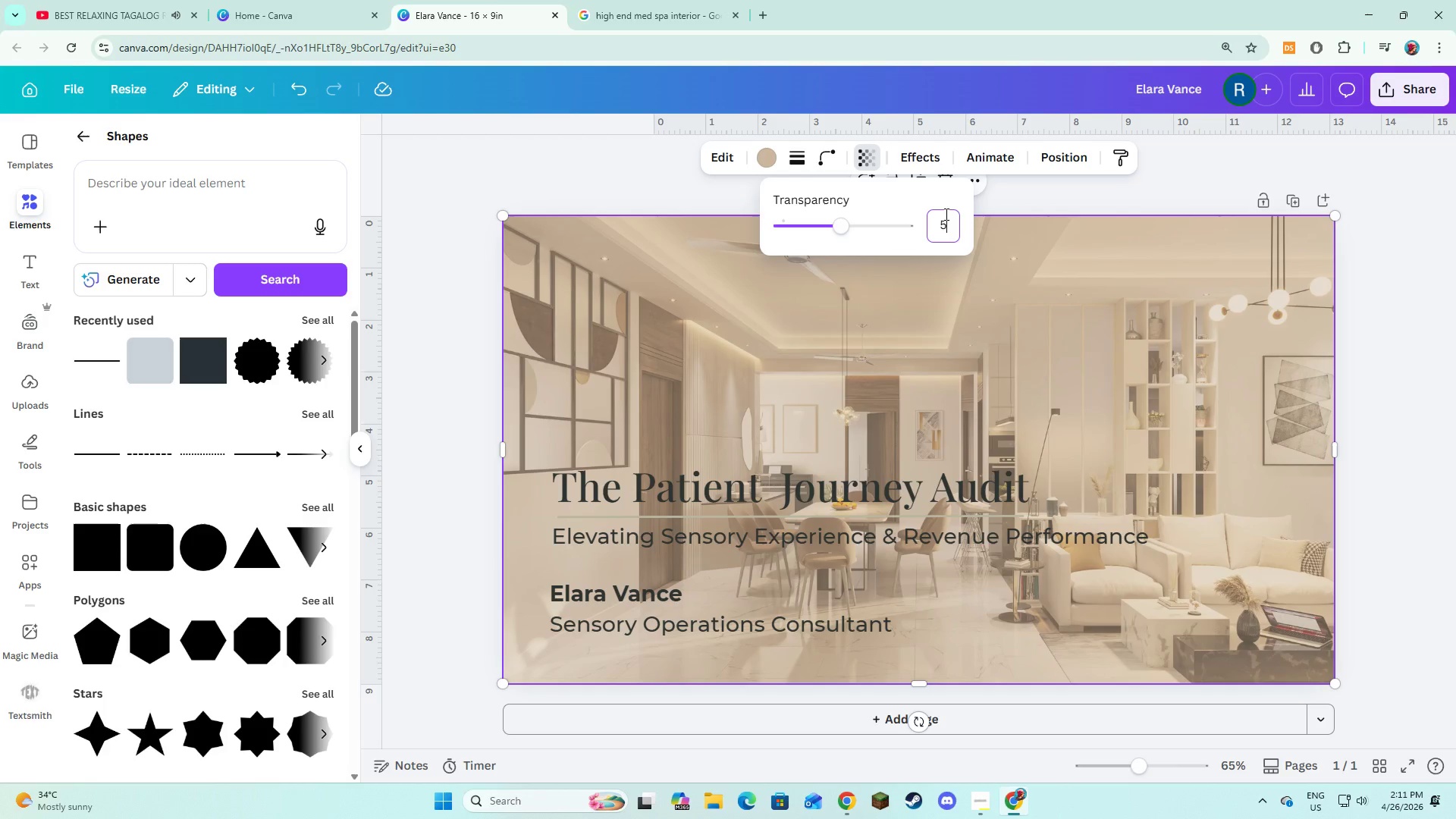 
key(Numpad0)
 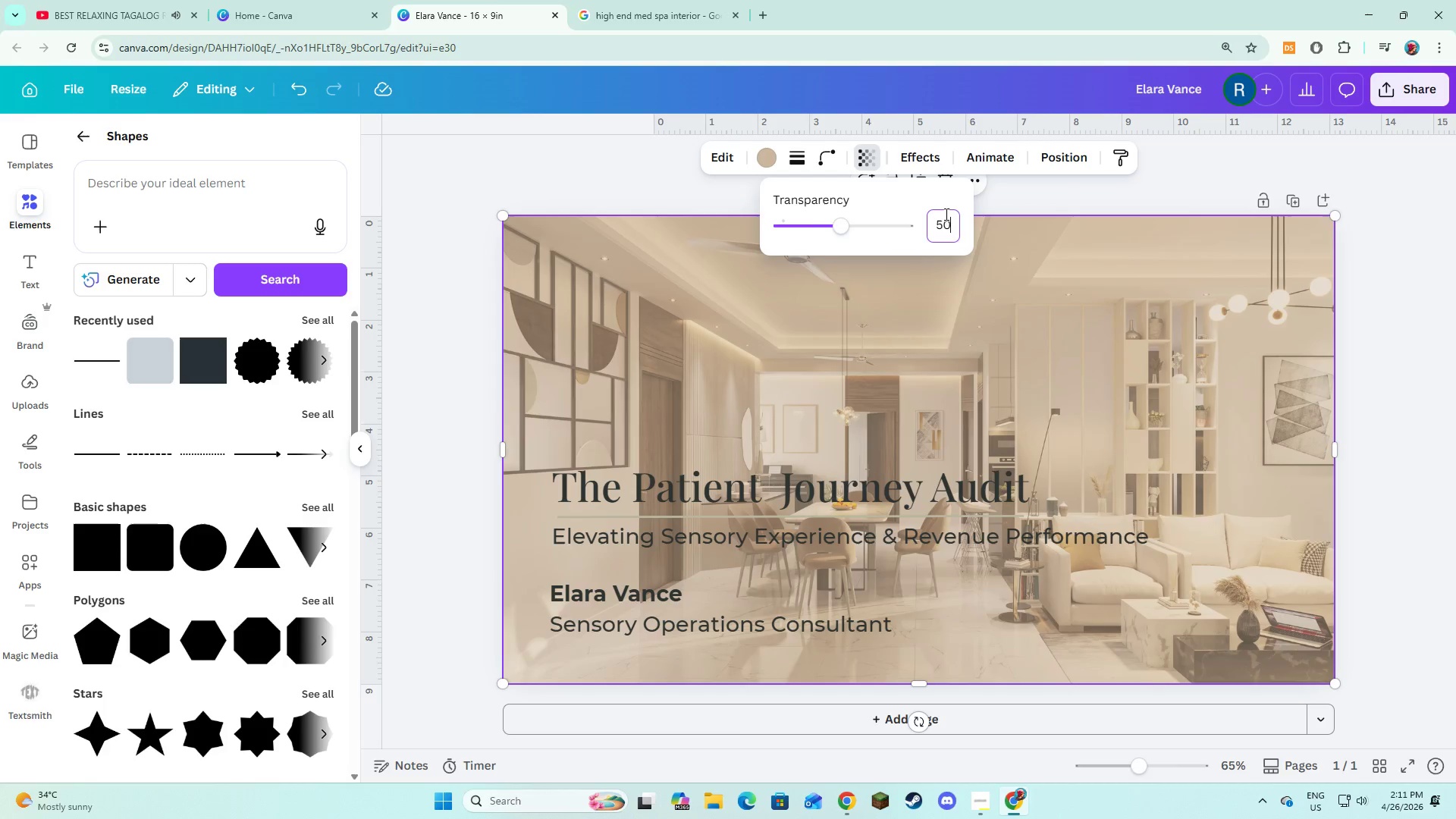 
key(NumpadEnter)
 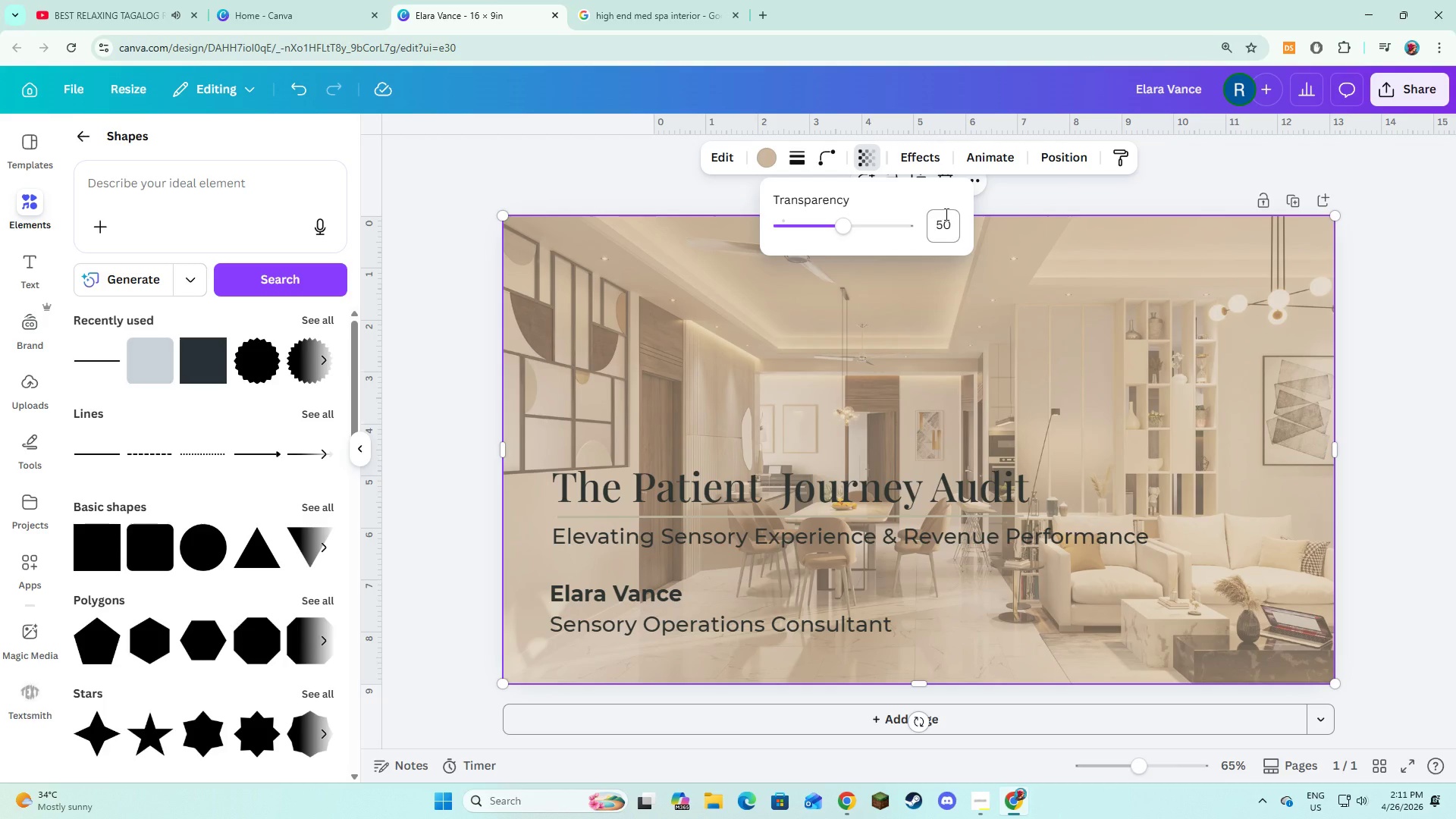 
left_click([945, 214])
 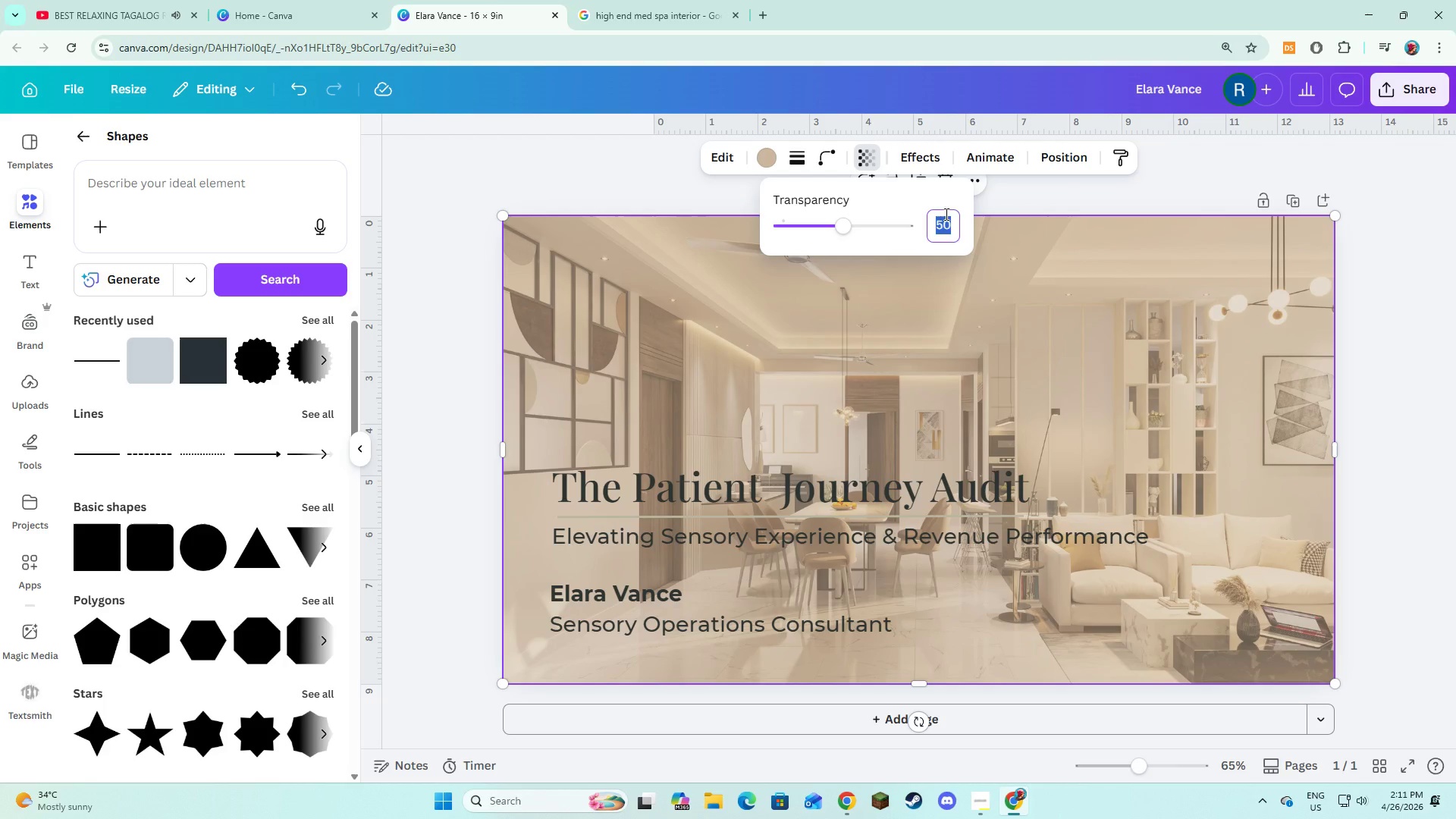 
key(Numpad7)
 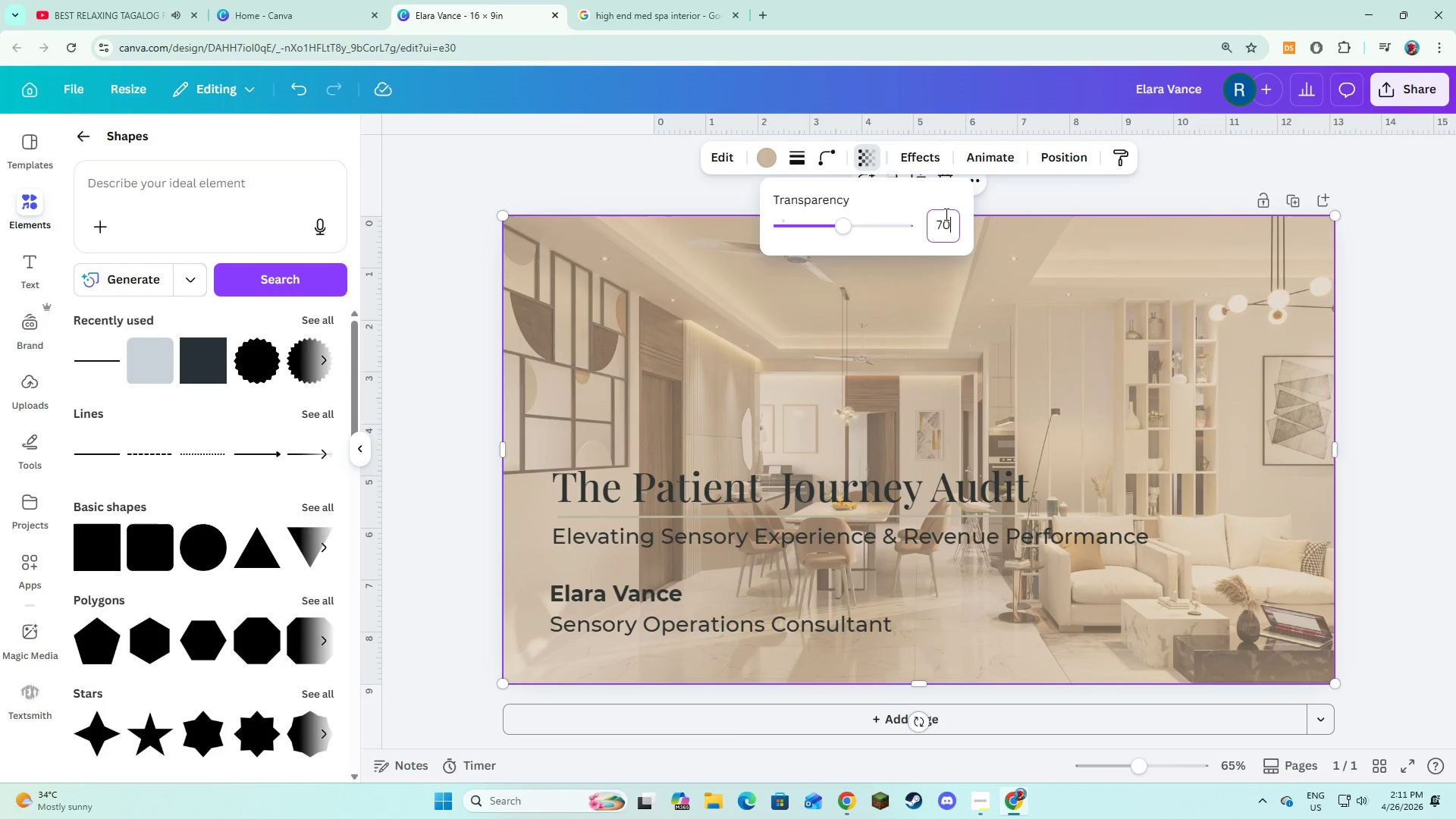 
key(Numpad0)
 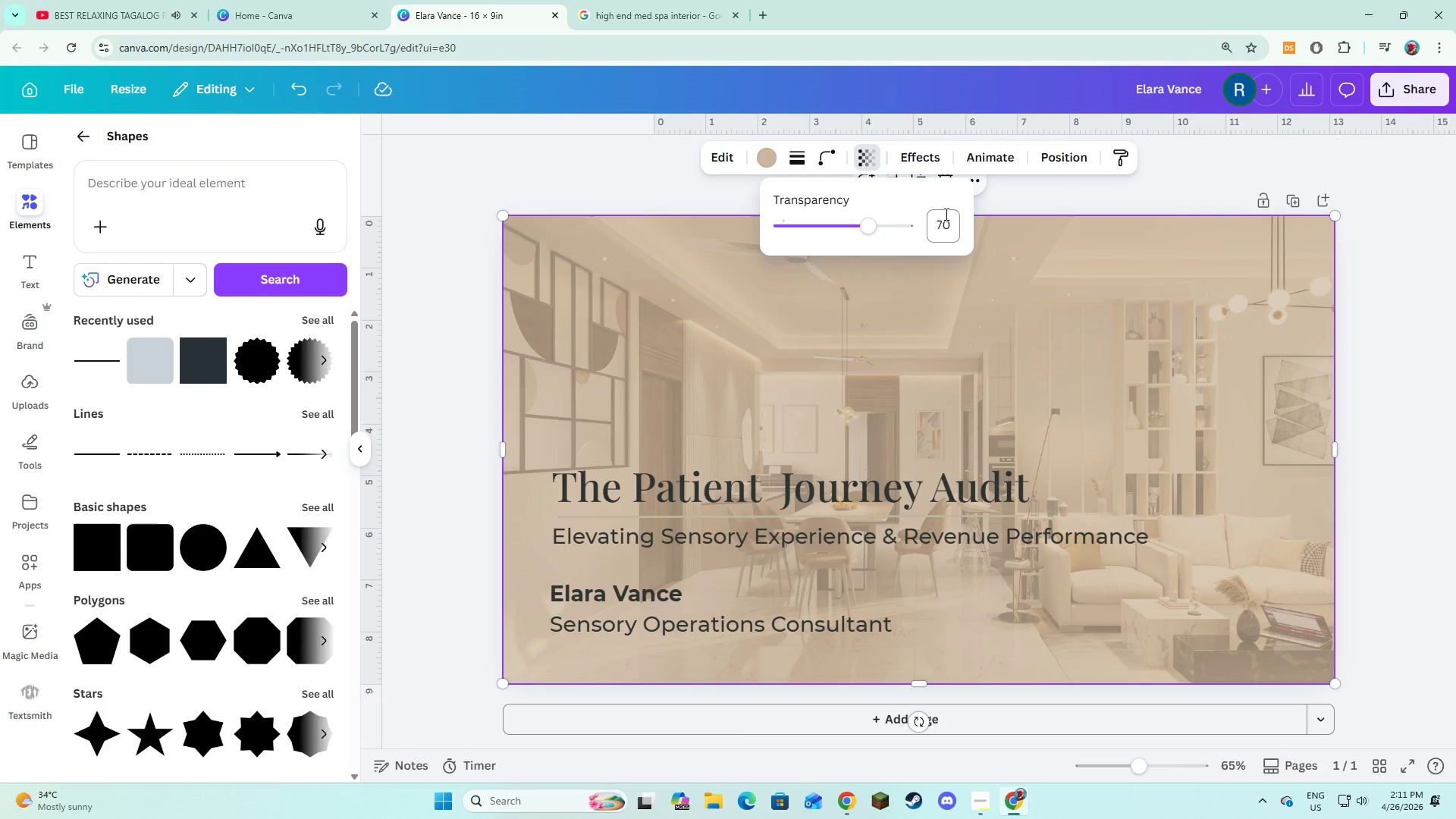 
key(NumpadEnter)
 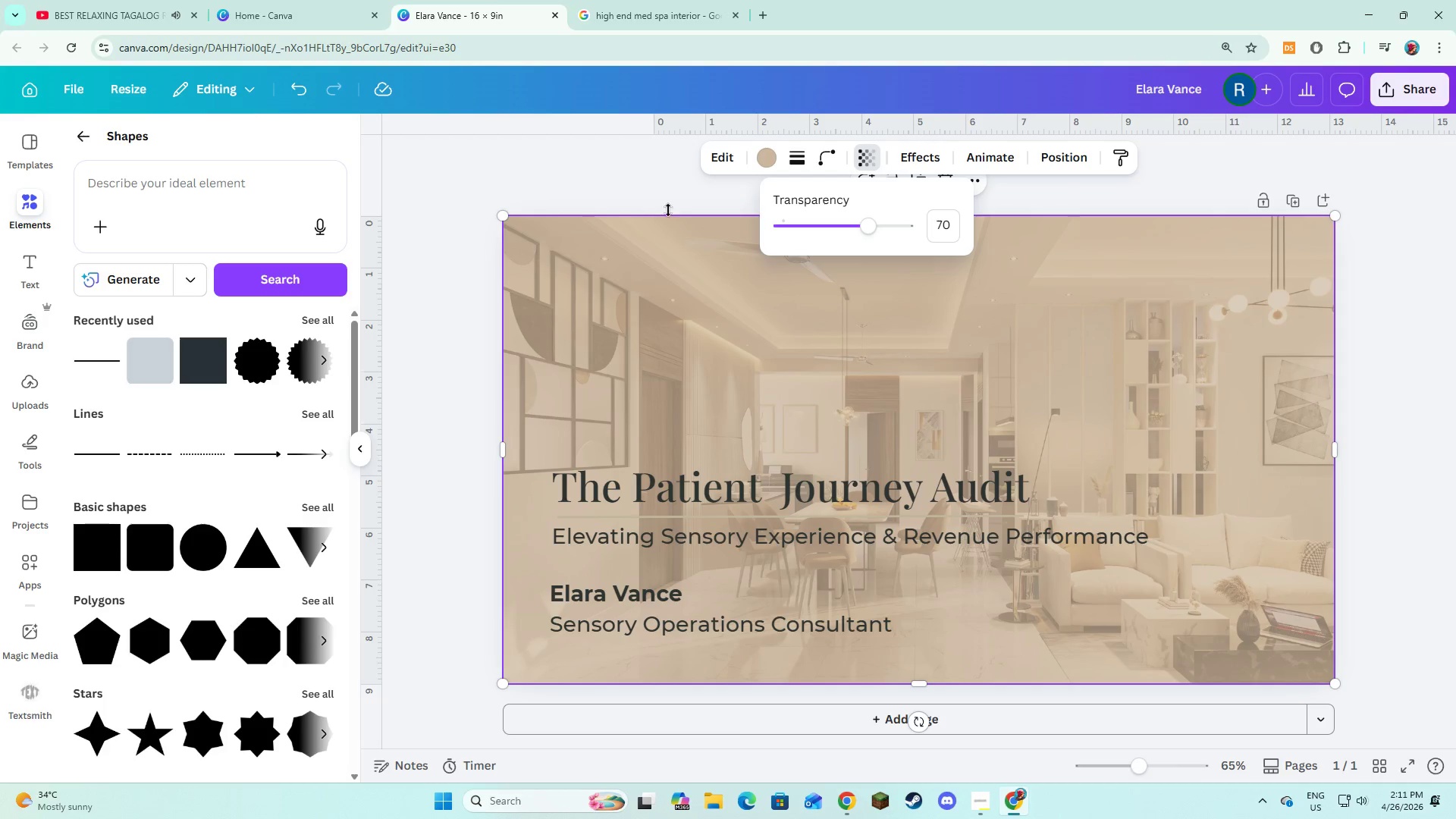 
left_click([654, 199])
 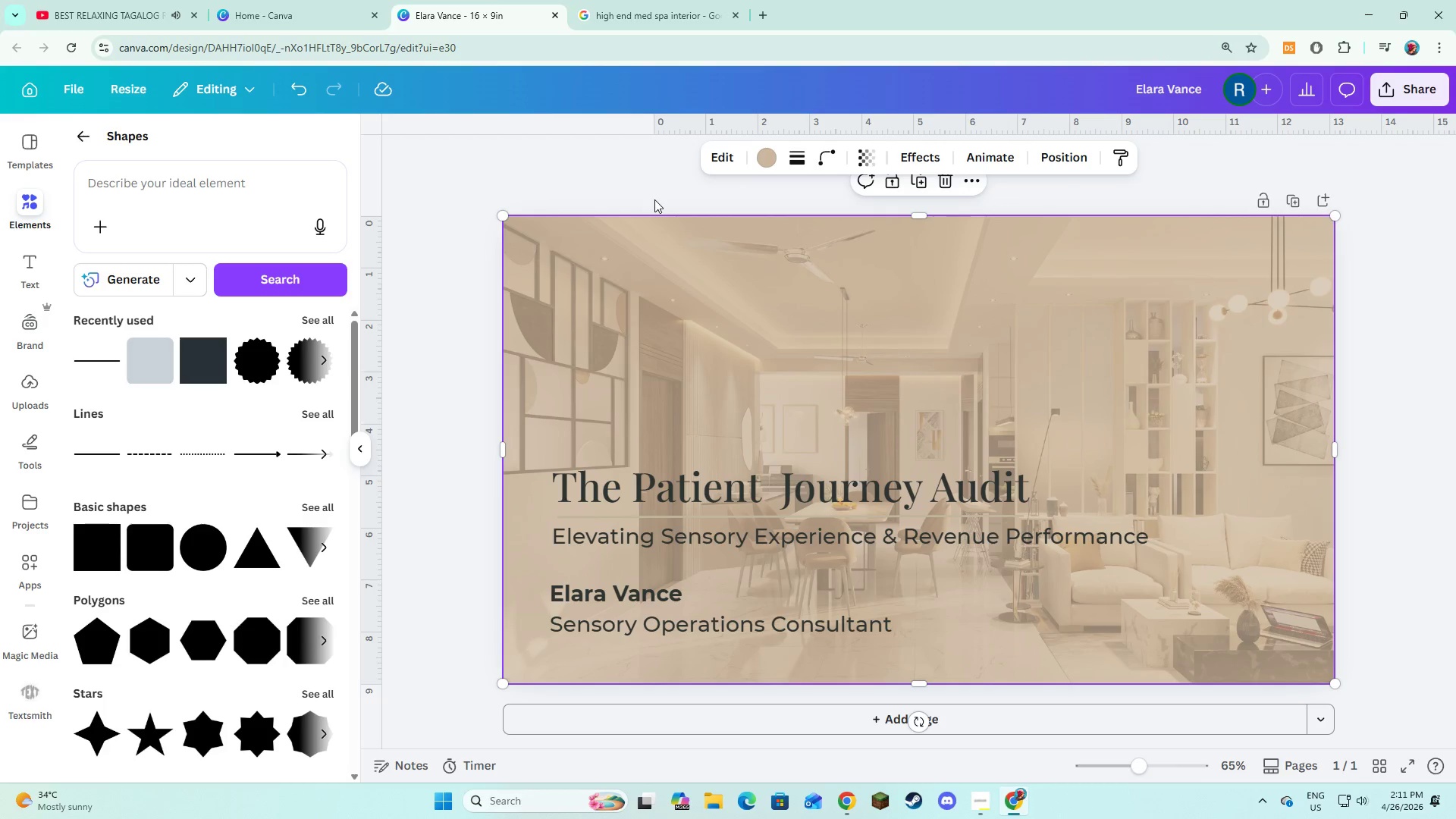 
left_click([661, 265])
 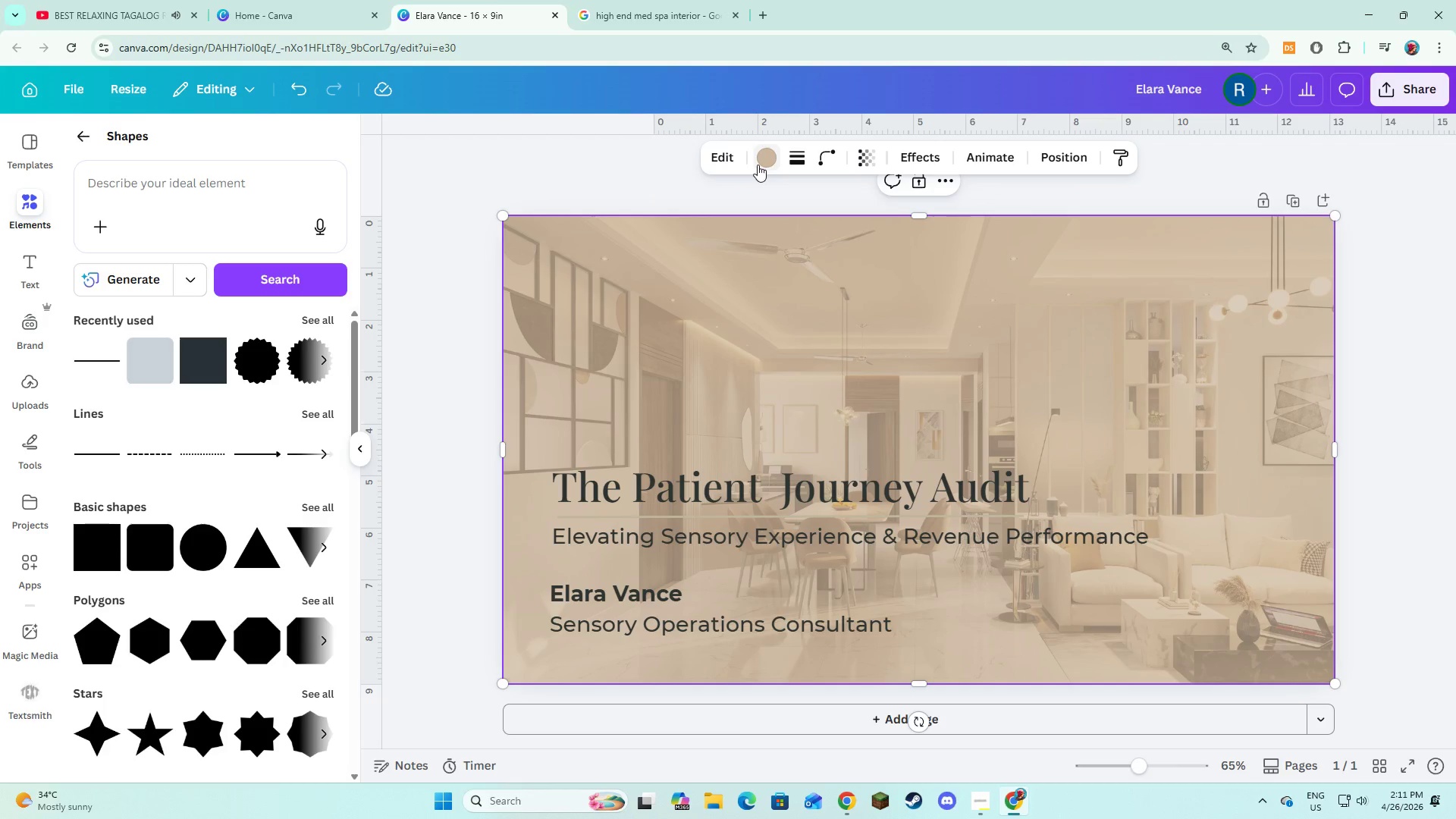 
left_click([758, 165])
 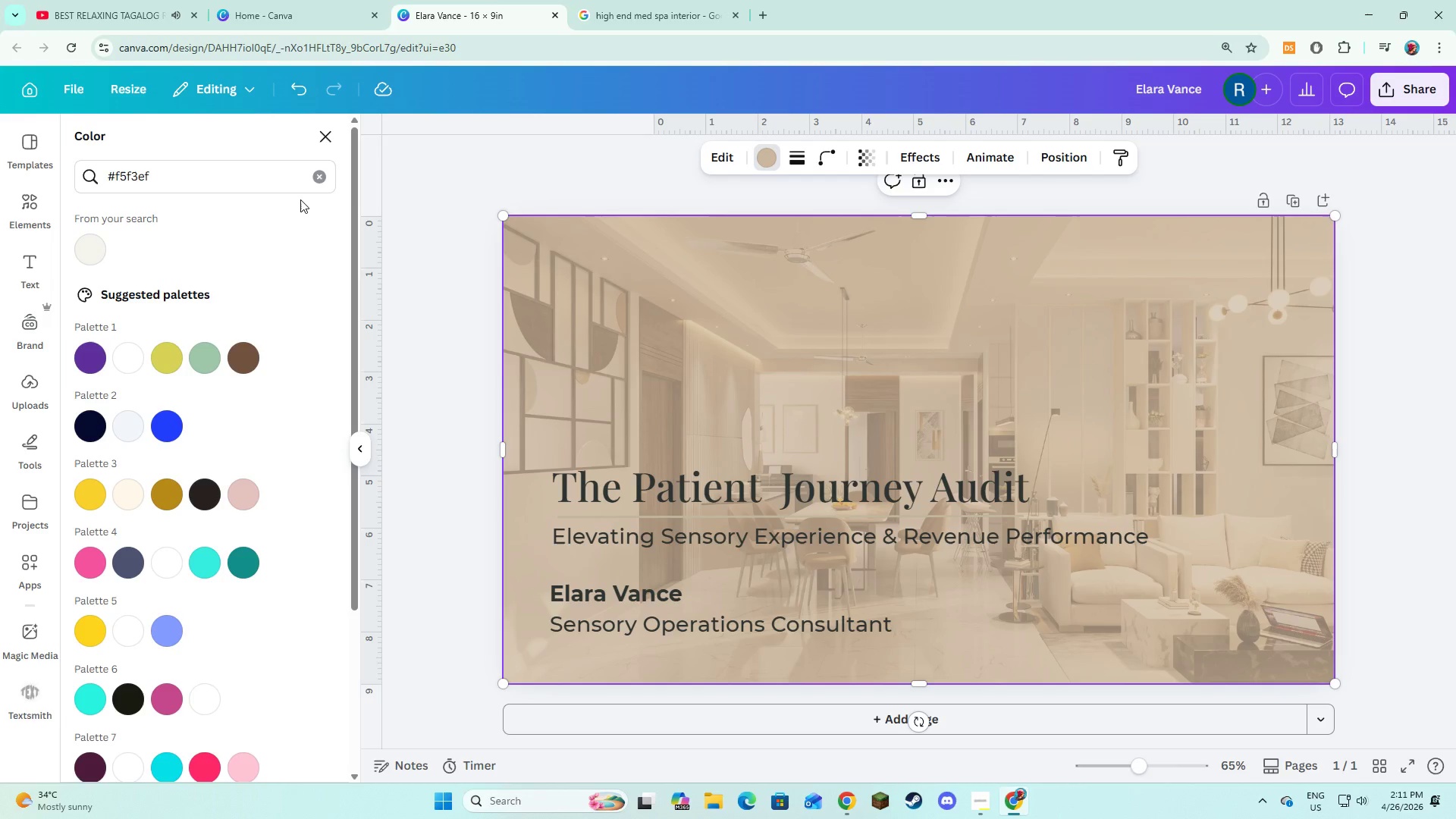 
left_click([322, 184])
 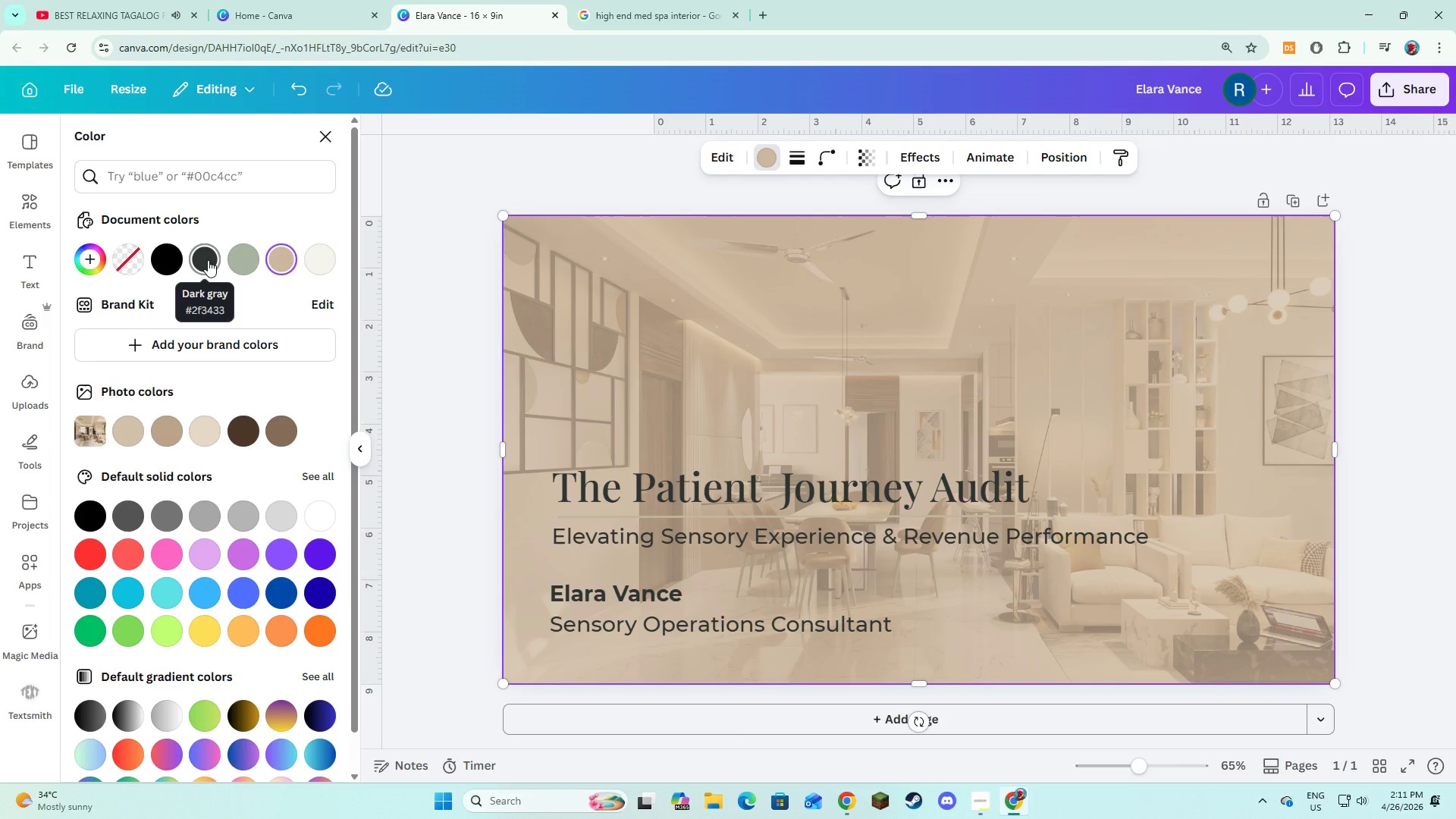 
left_click([208, 260])
 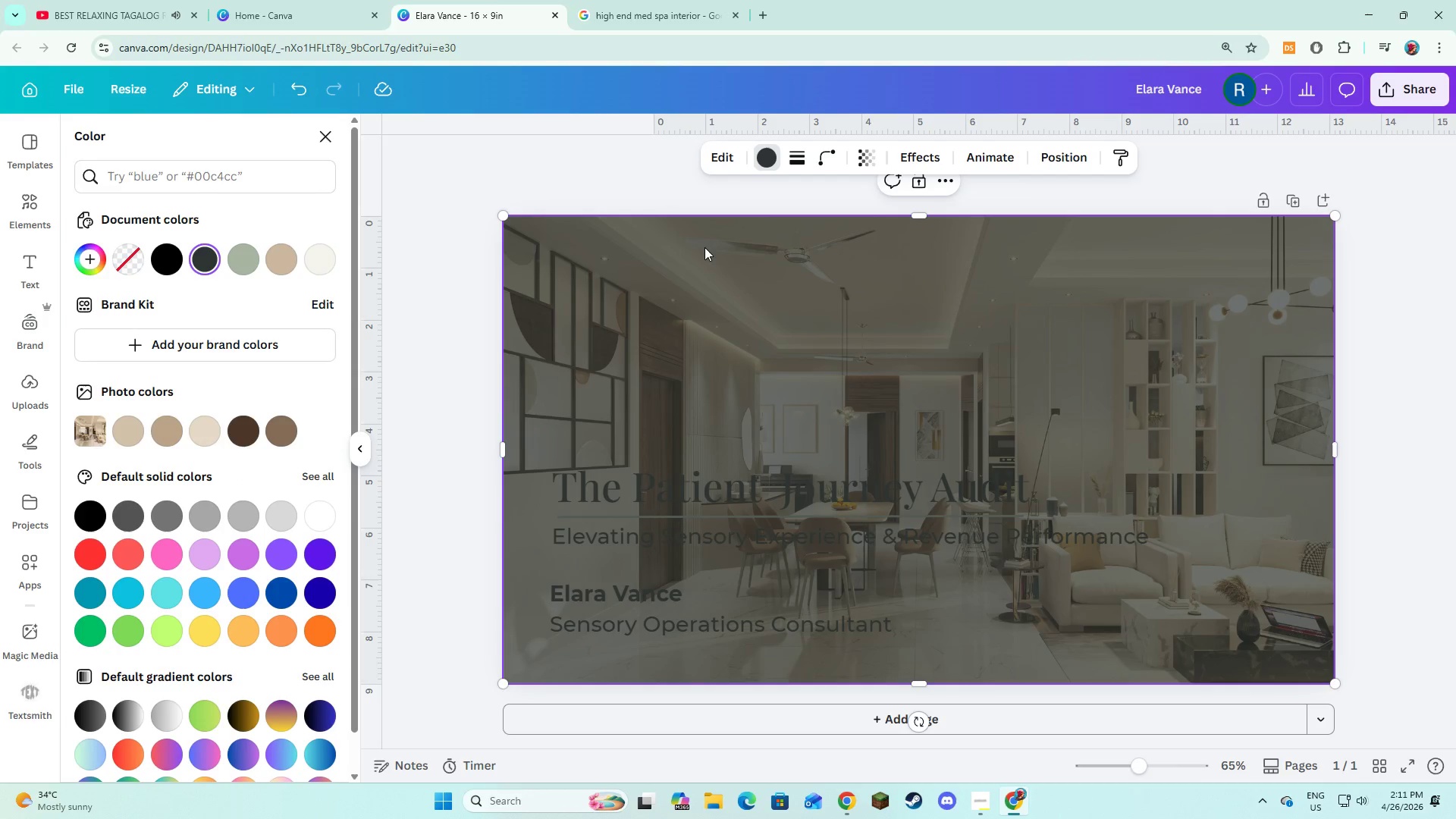 
left_click([596, 198])
 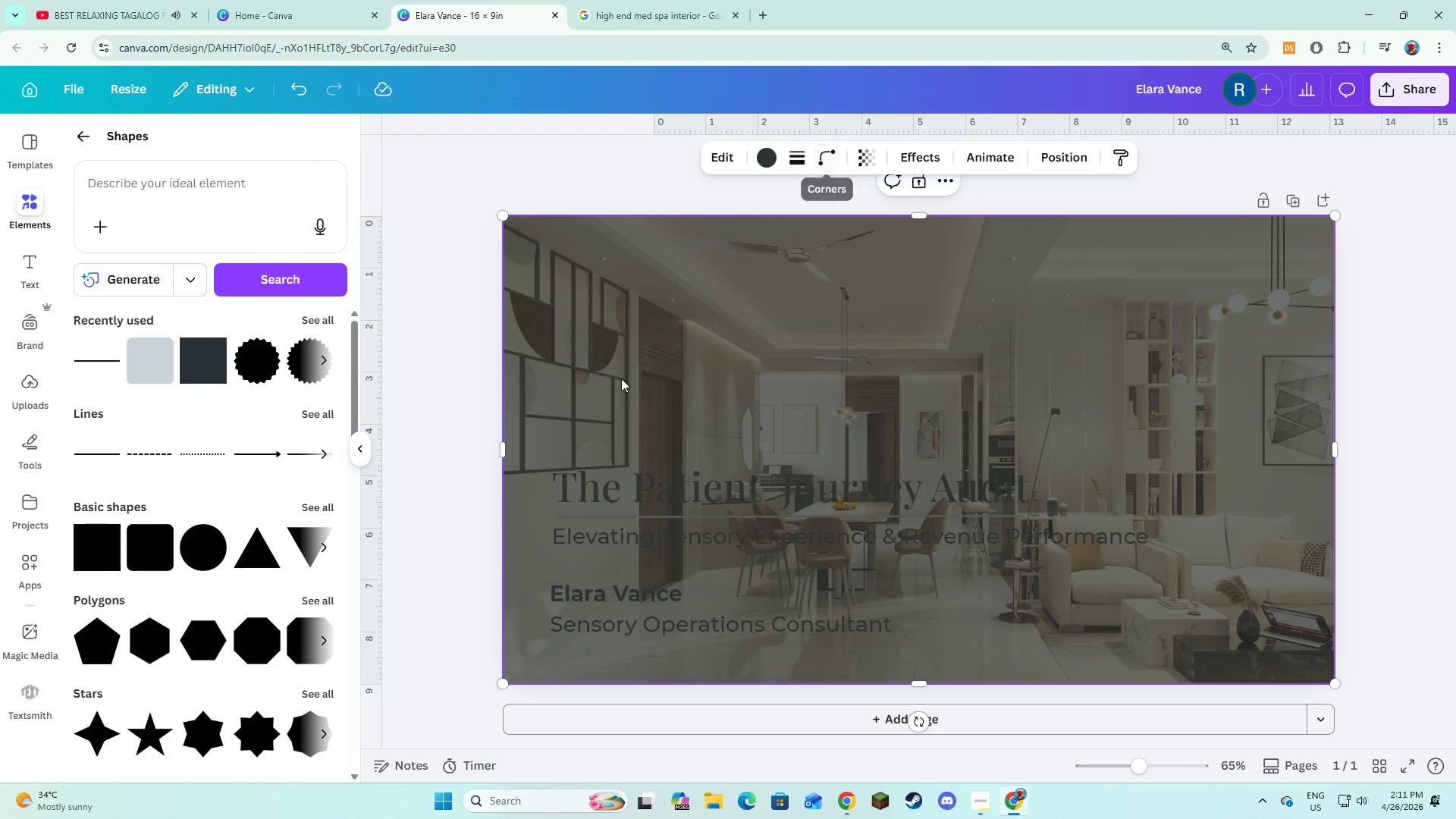 
right_click([596, 285])
 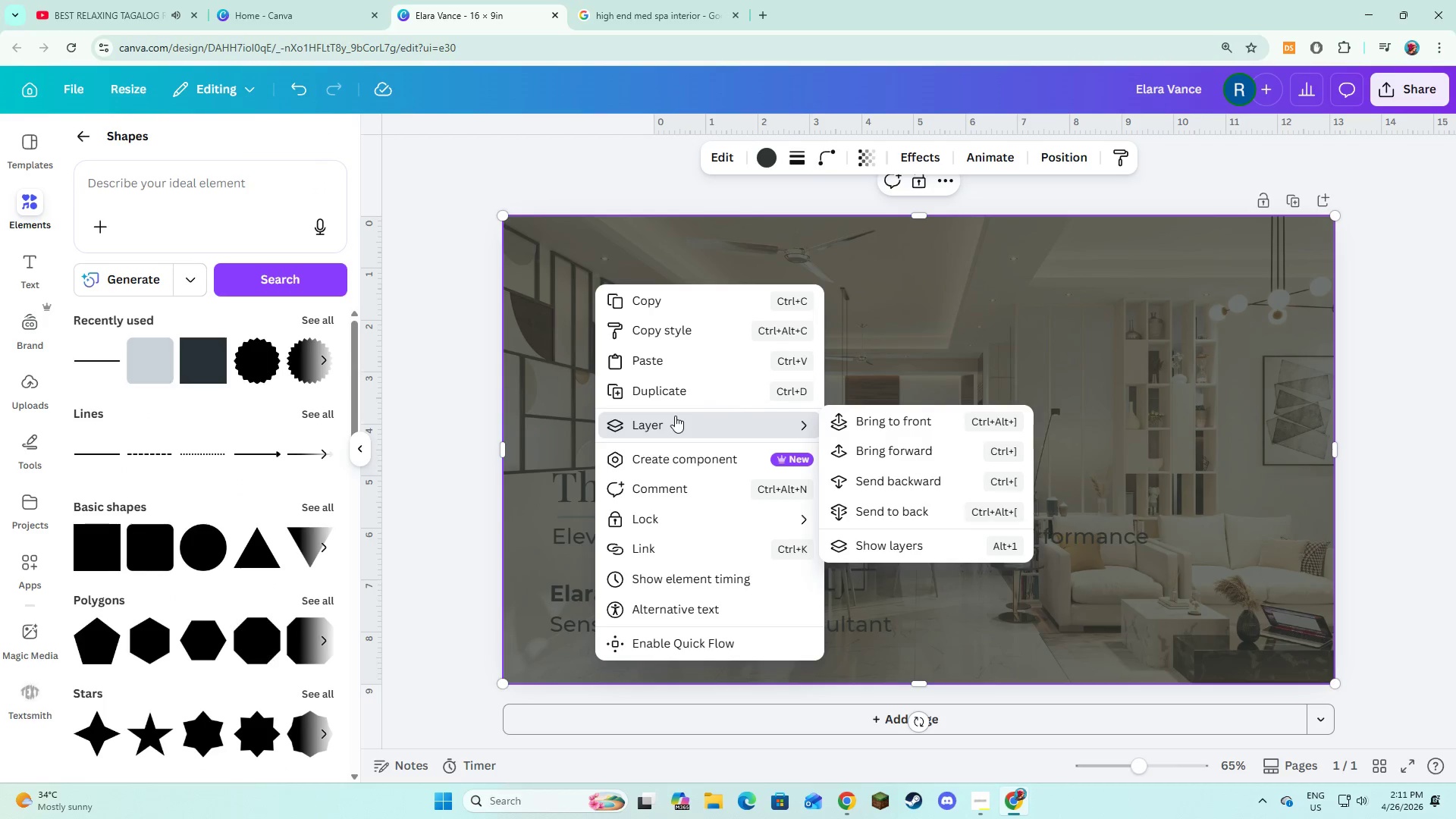 
left_click([861, 508])
 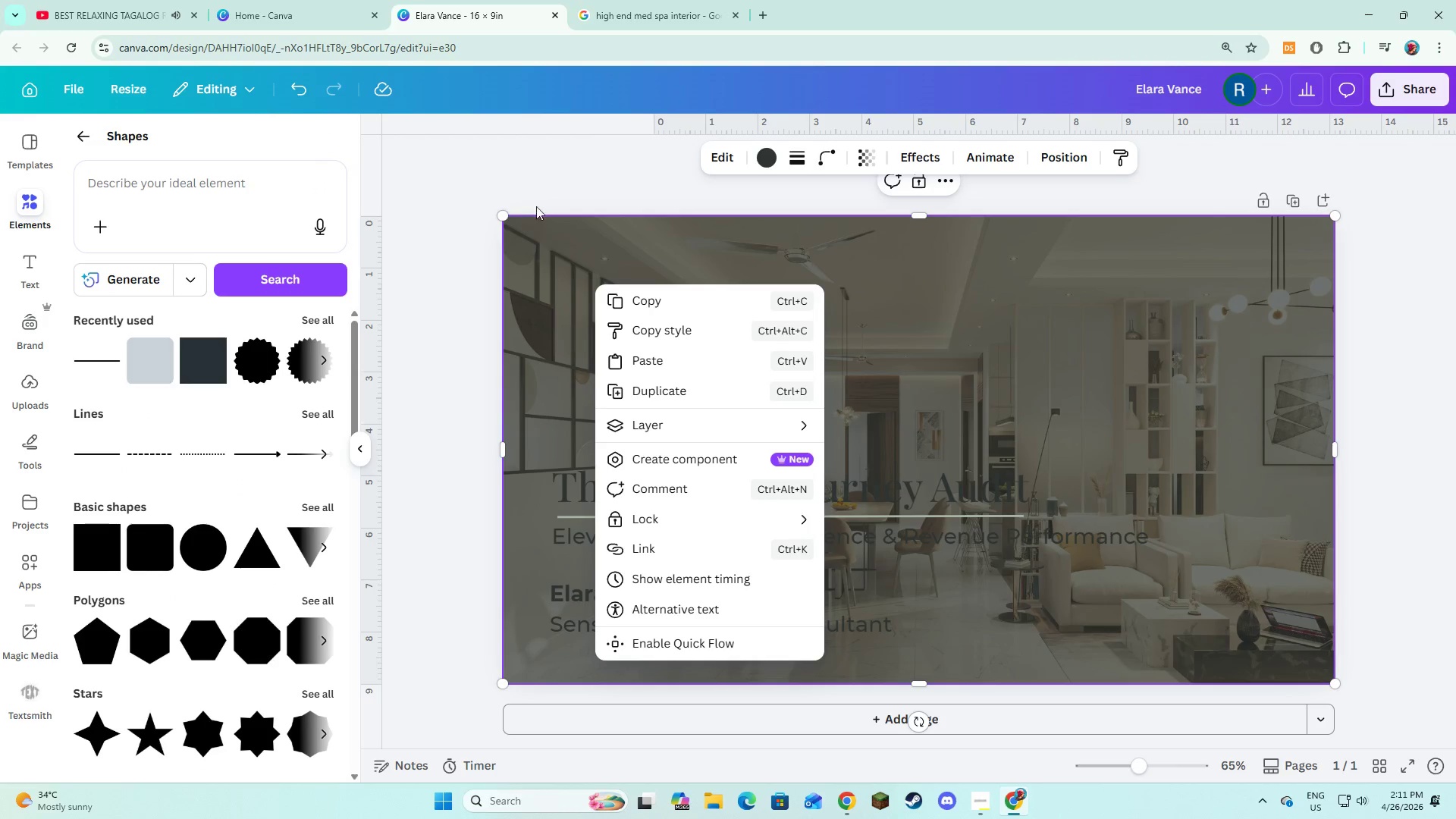 
left_click([541, 182])
 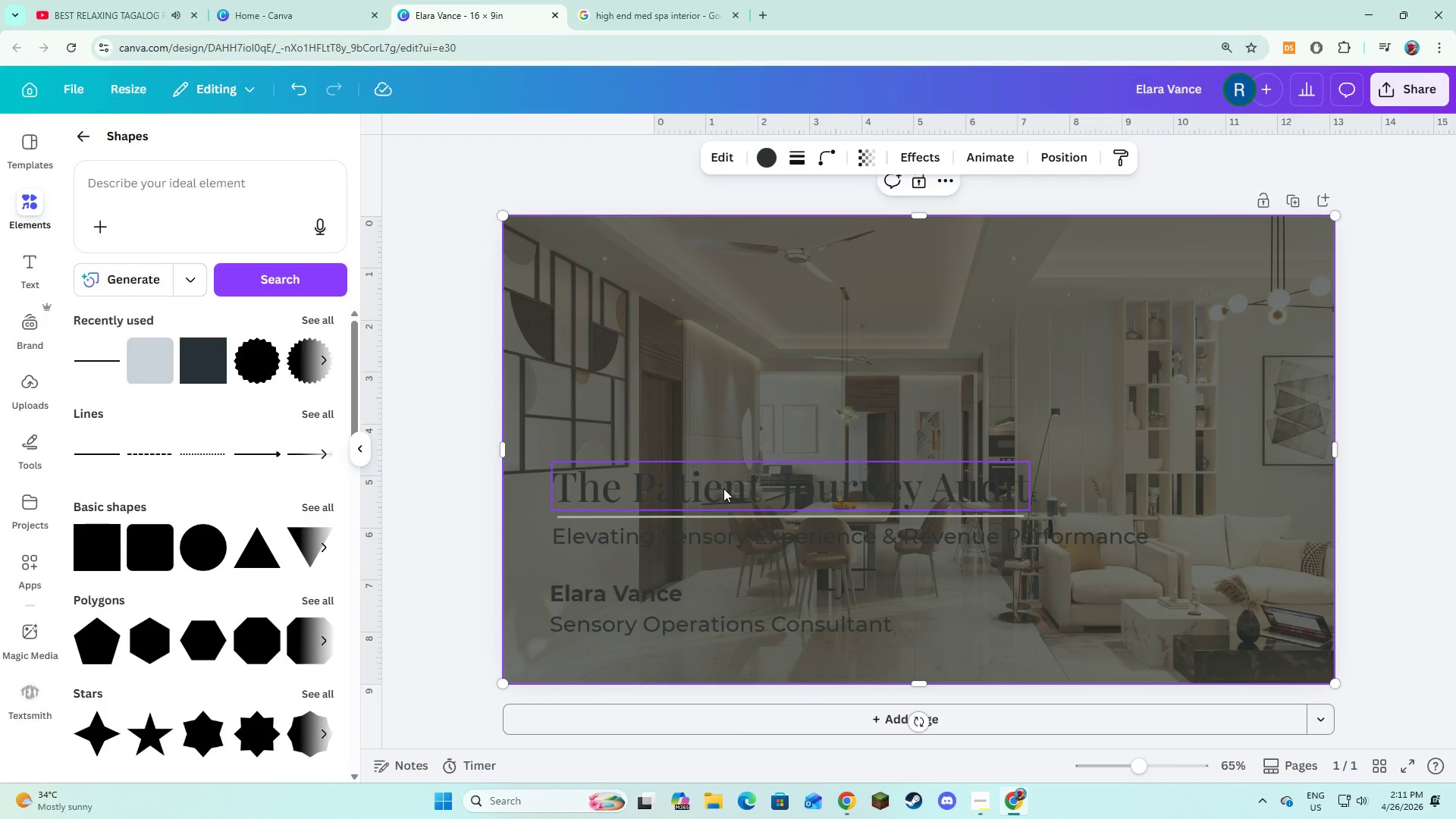 
hold_key(key=ShiftLeft, duration=2.39)
left_click([723, 488])
 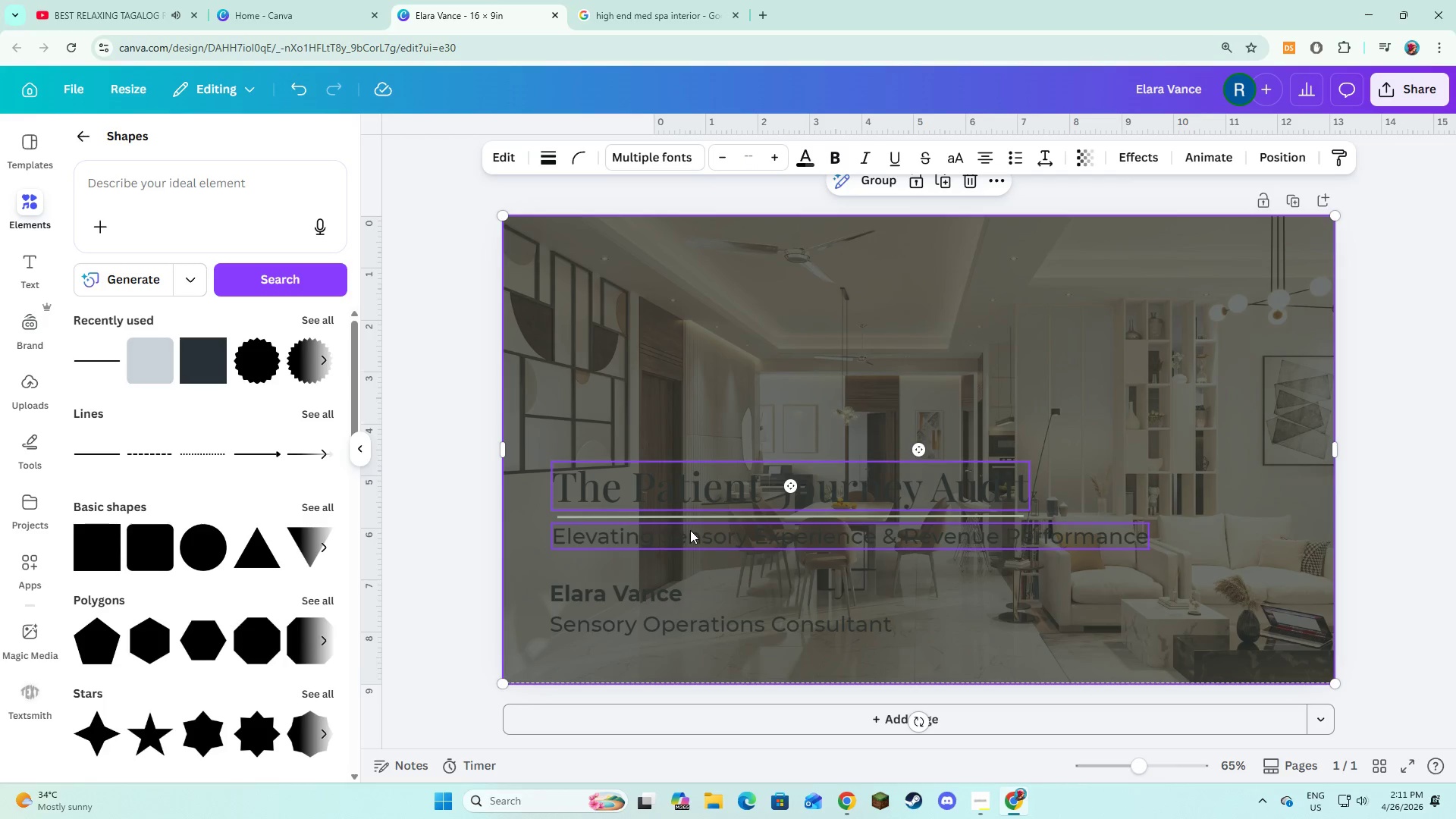 
left_click([690, 530])
 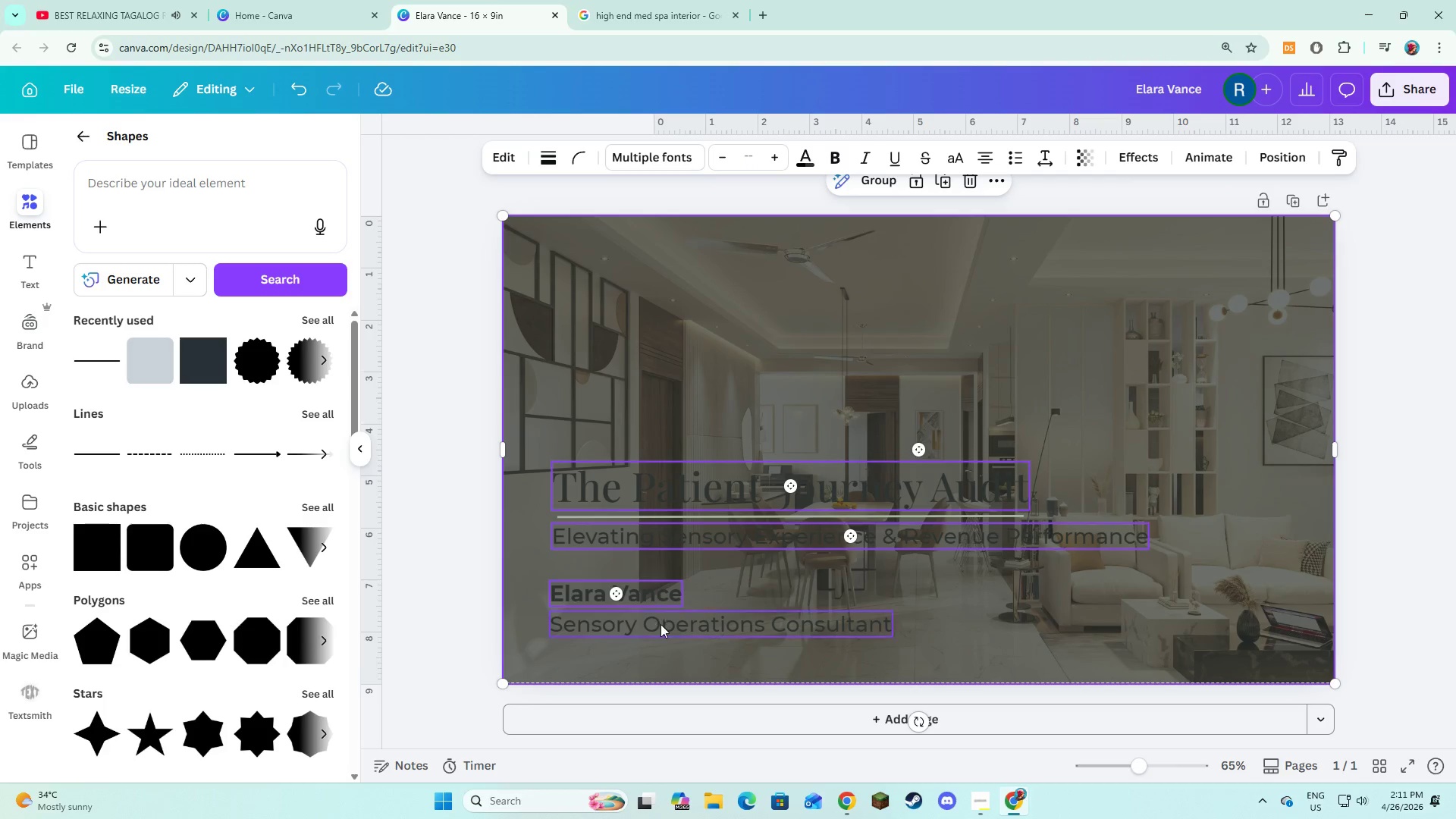 
double_click([661, 627])
 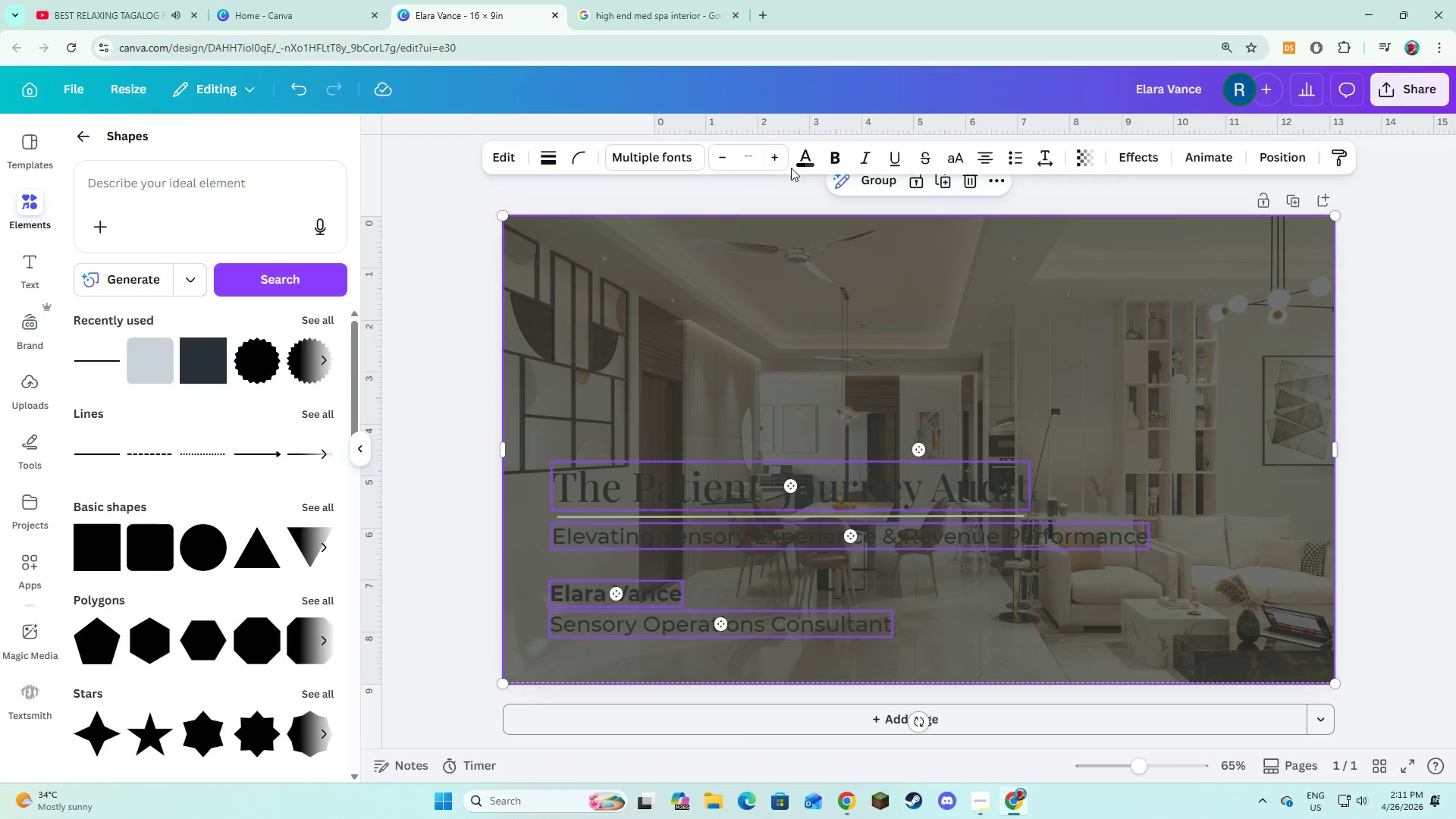 
left_click([808, 156])
 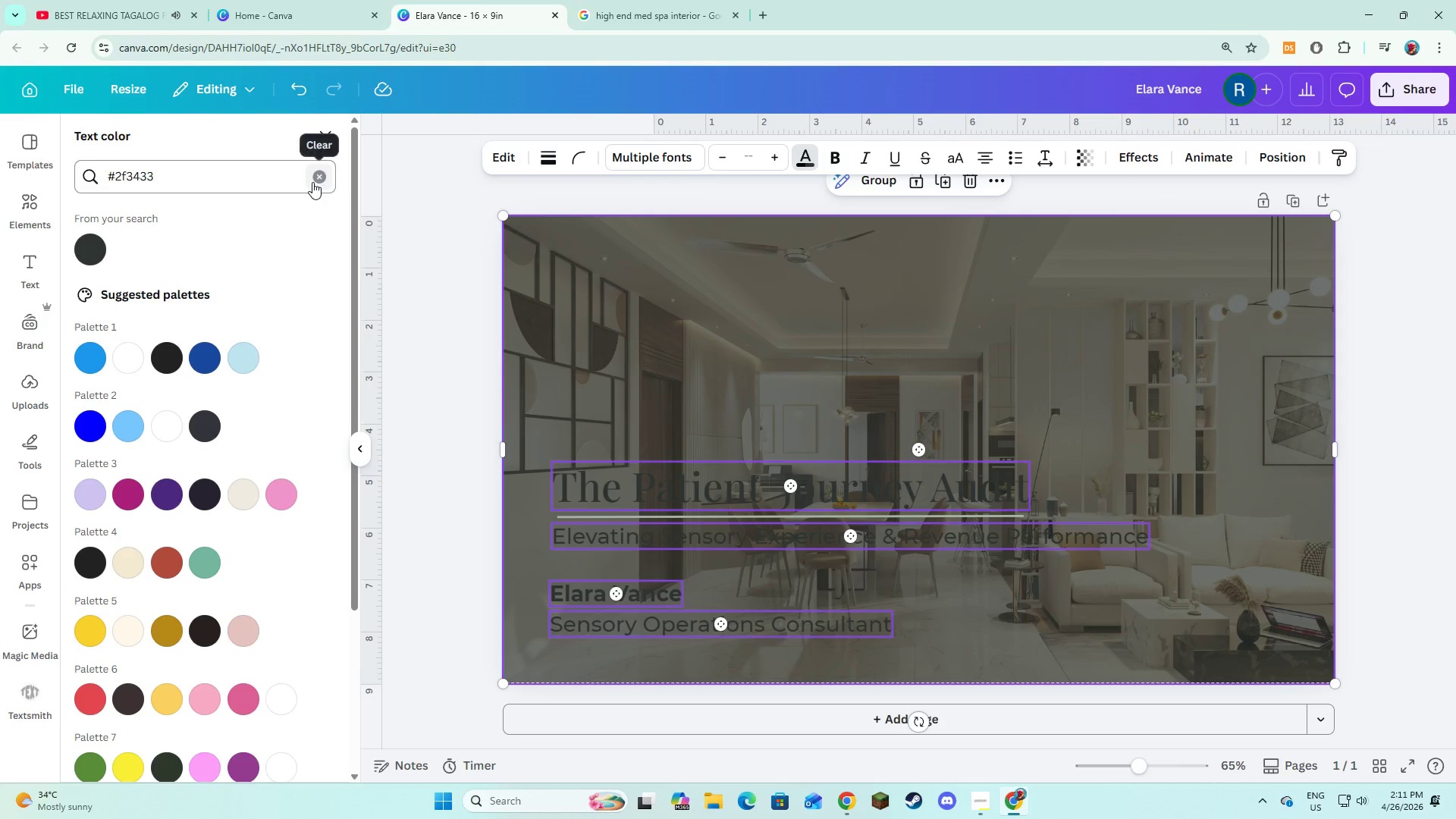 
left_click([238, 265])
 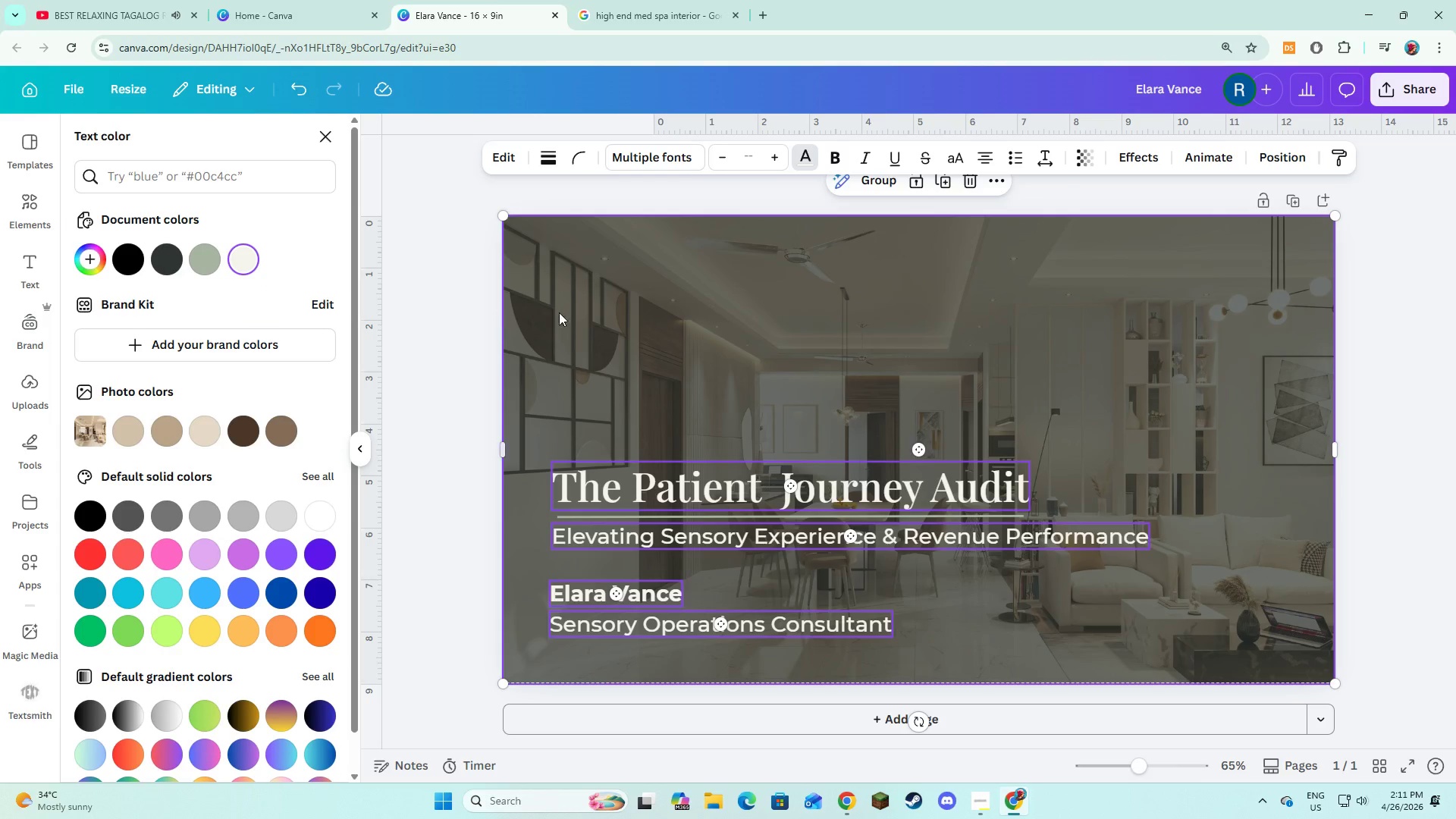 
double_click([459, 337])
 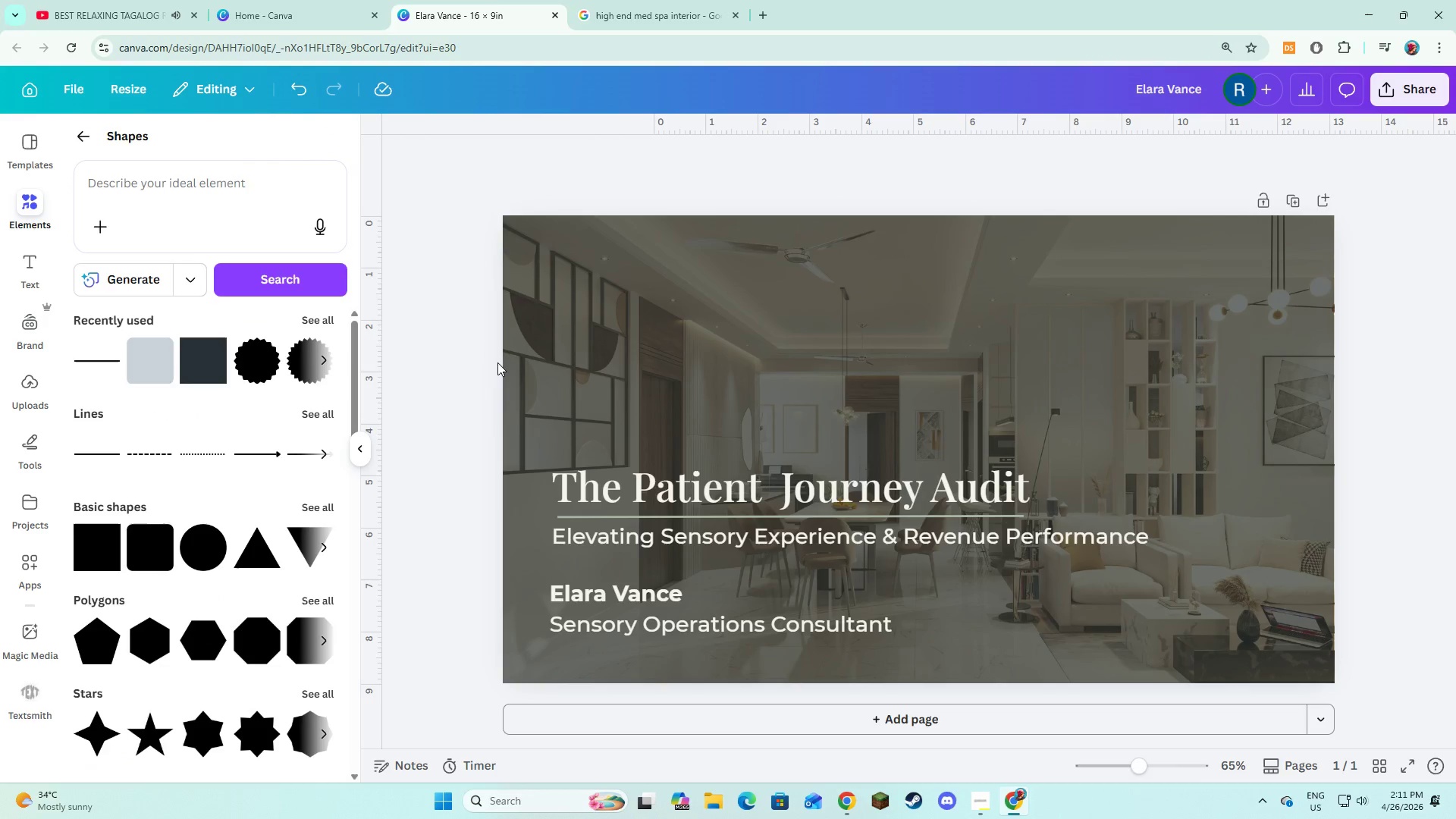 
scroll: coordinate [547, 403], scroll_direction: down, amount: 3.0
 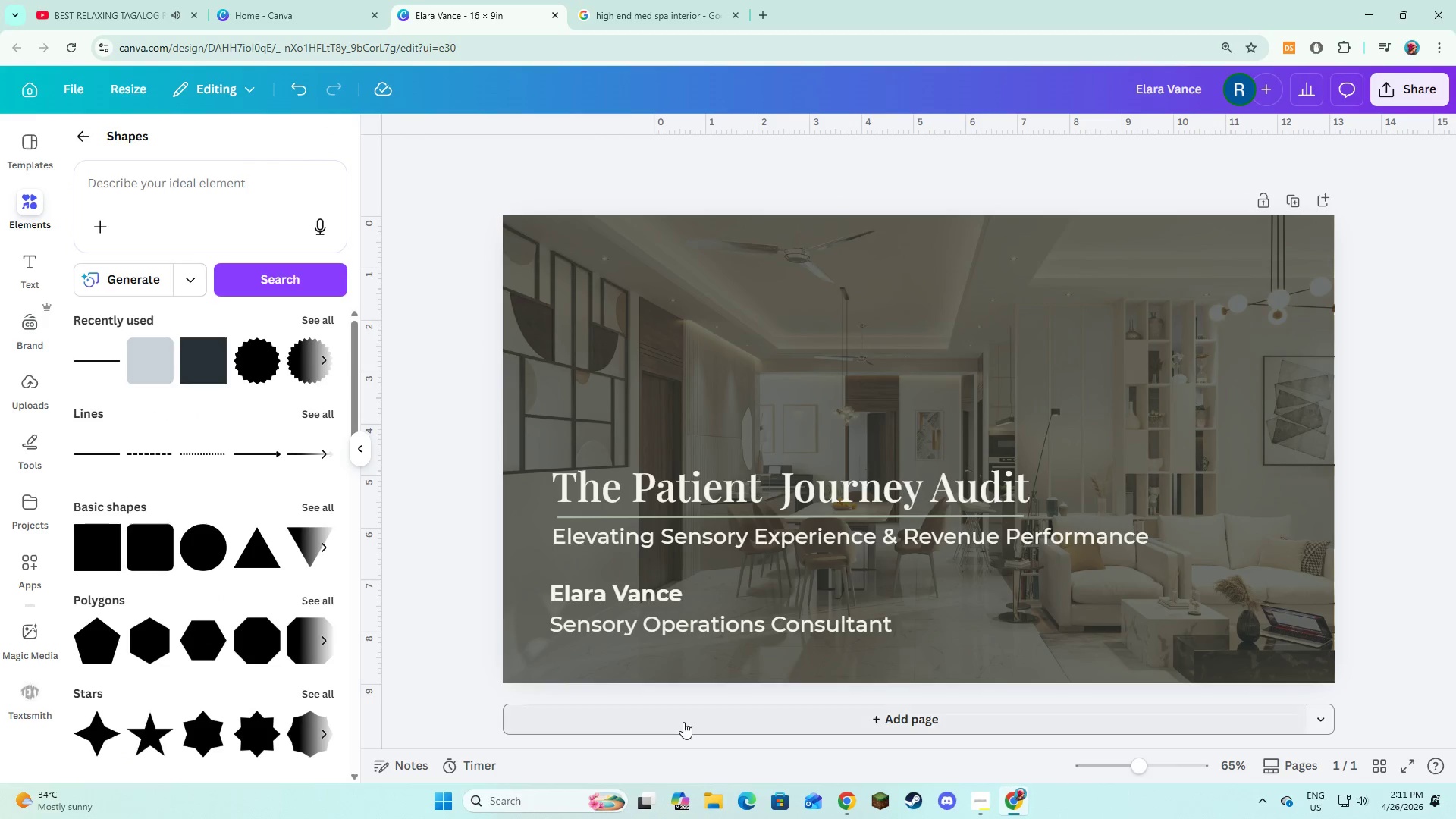 
left_click([689, 730])
 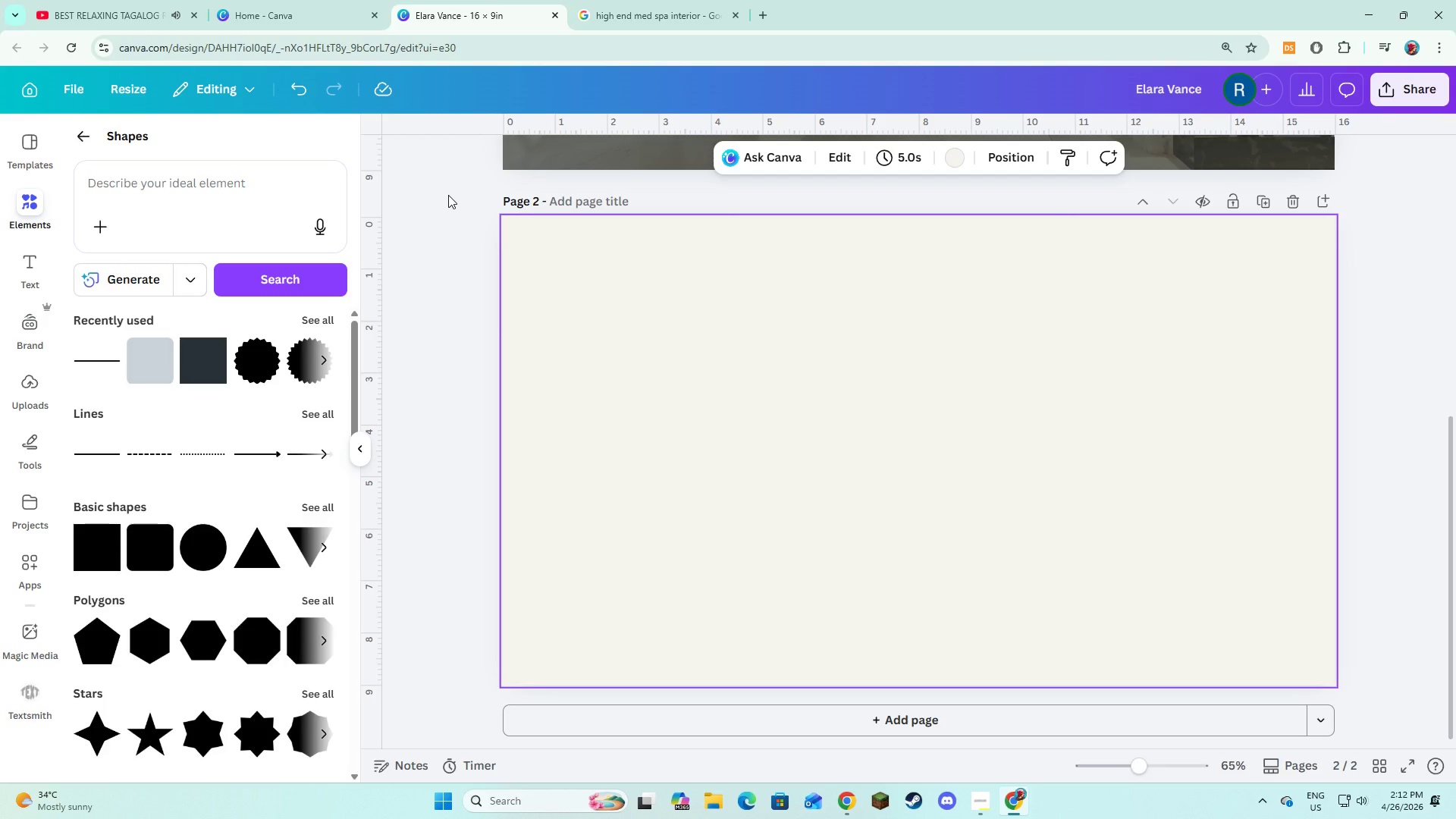 
wait(27.76)
 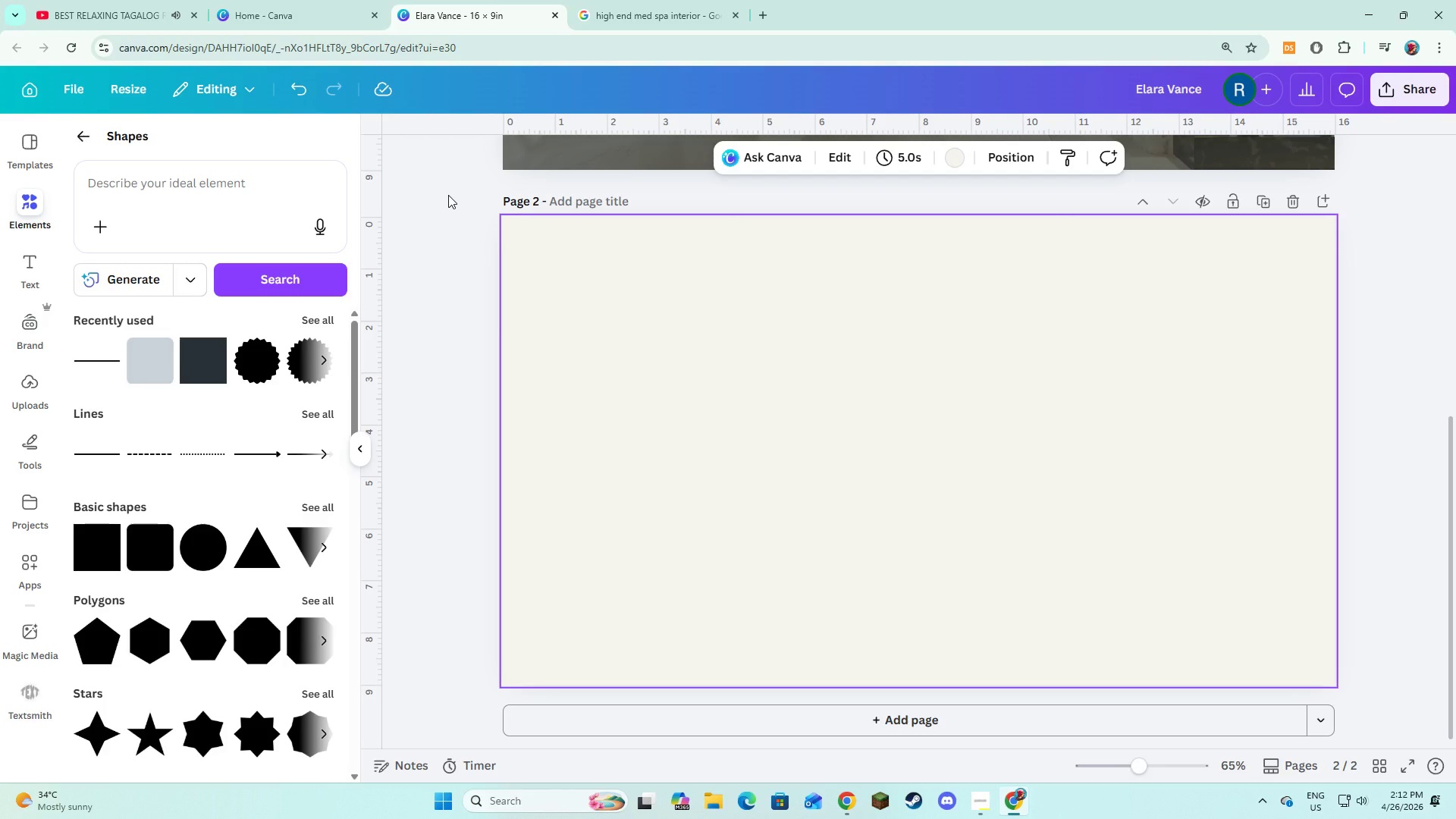 
left_click([67, 137])
 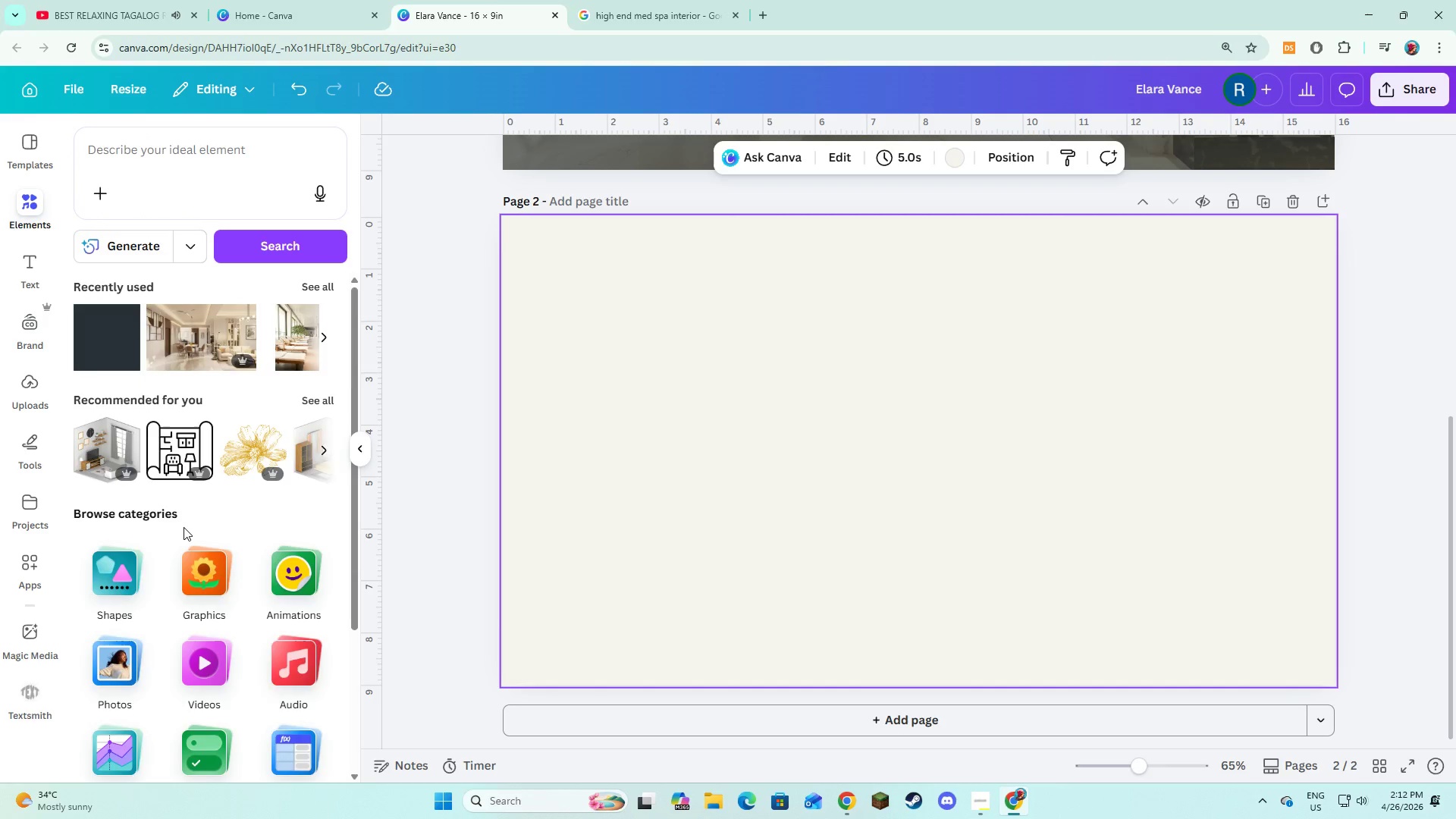 
scroll: coordinate [184, 529], scroll_direction: down, amount: 4.0
 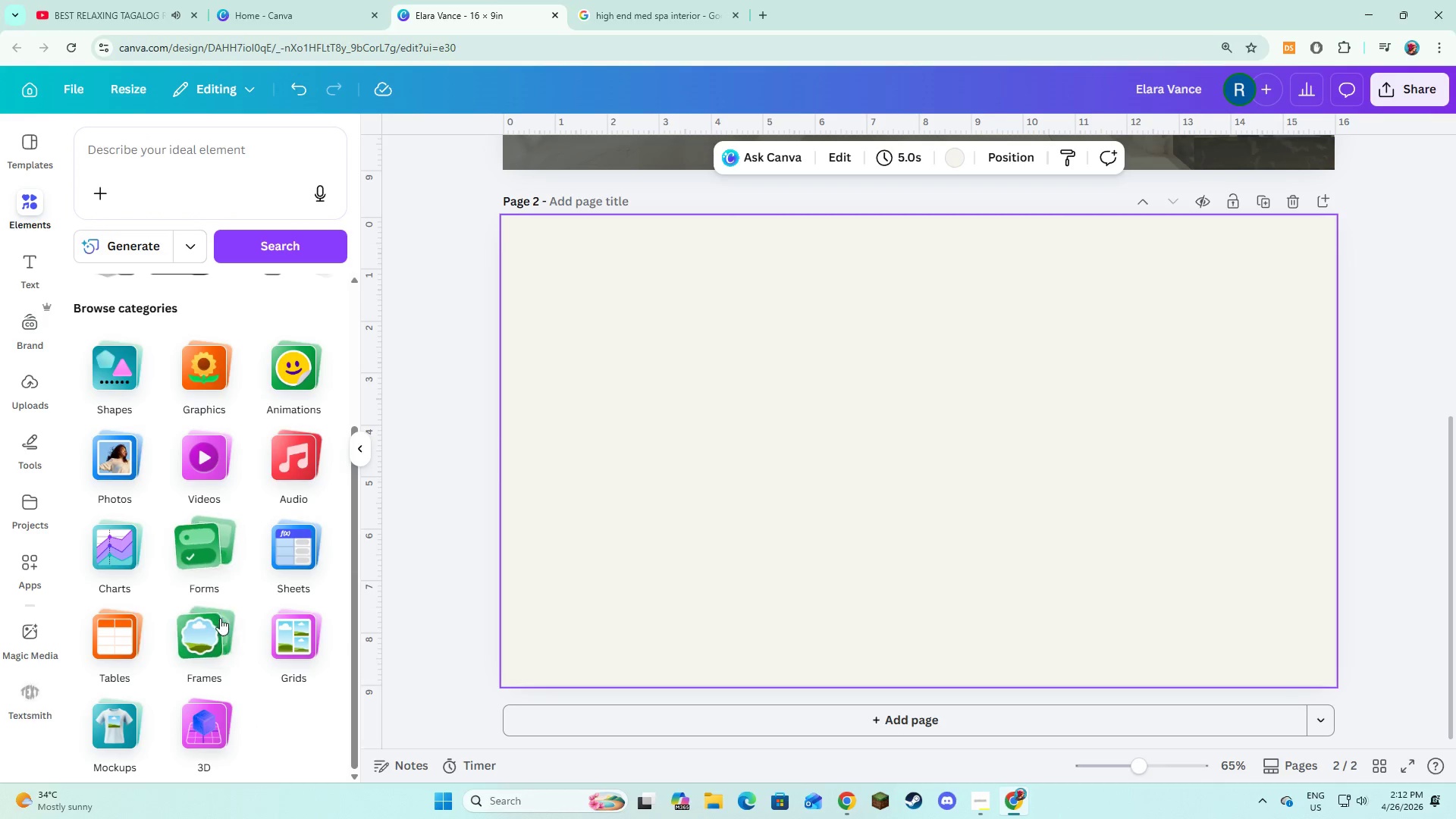 
left_click([220, 620])
 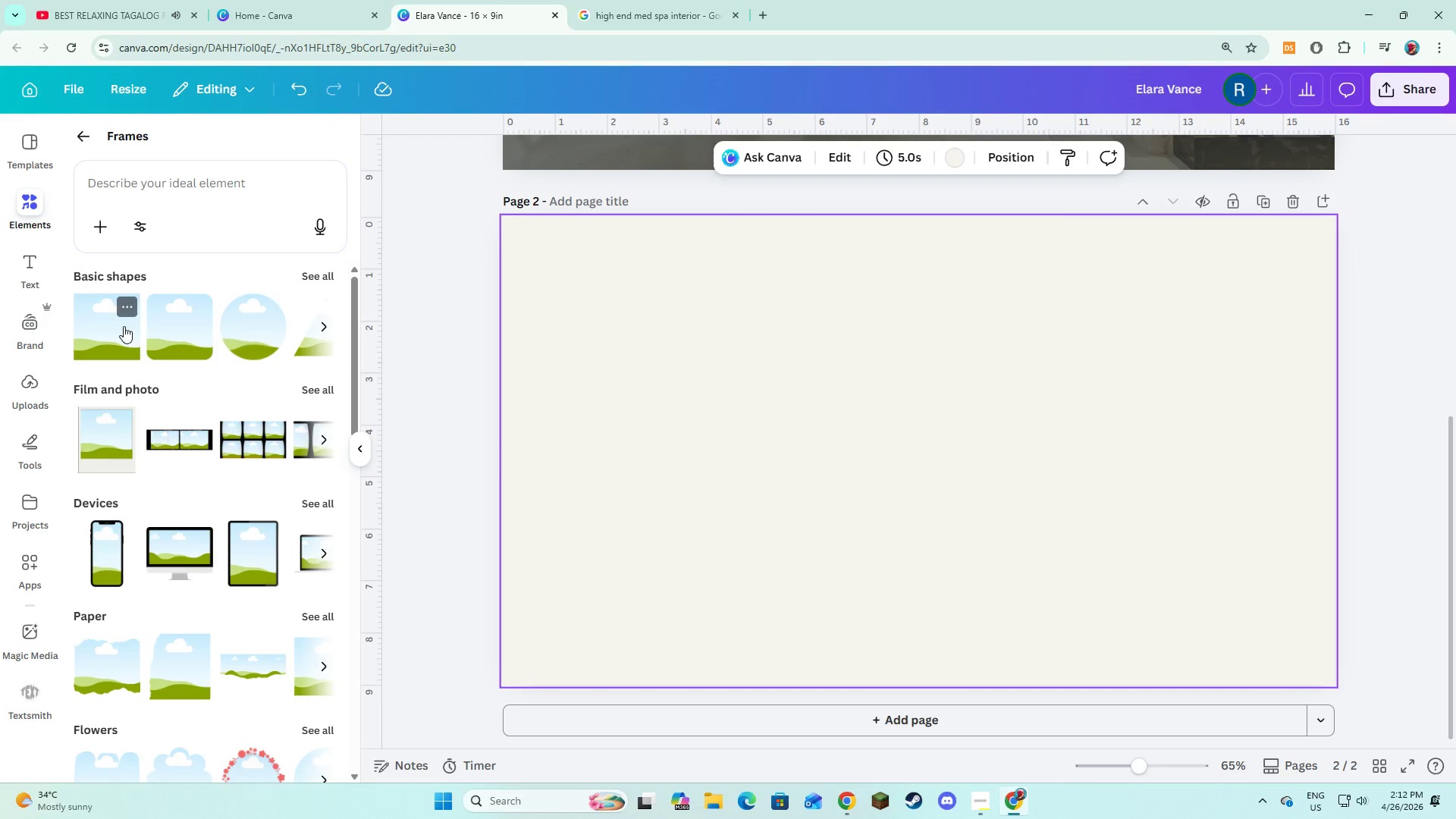 
double_click([845, 479])
 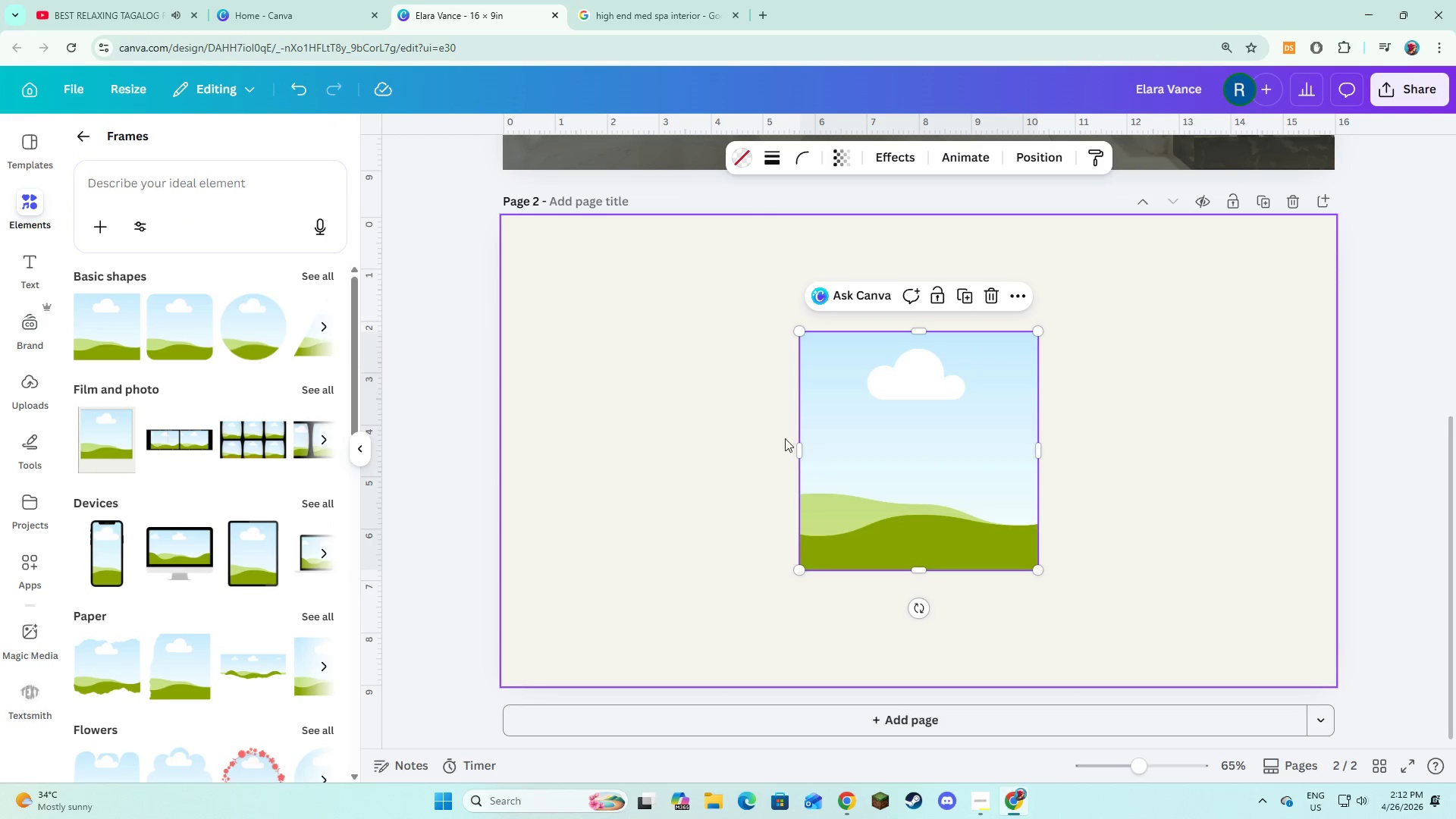 
triple_click([785, 438])
 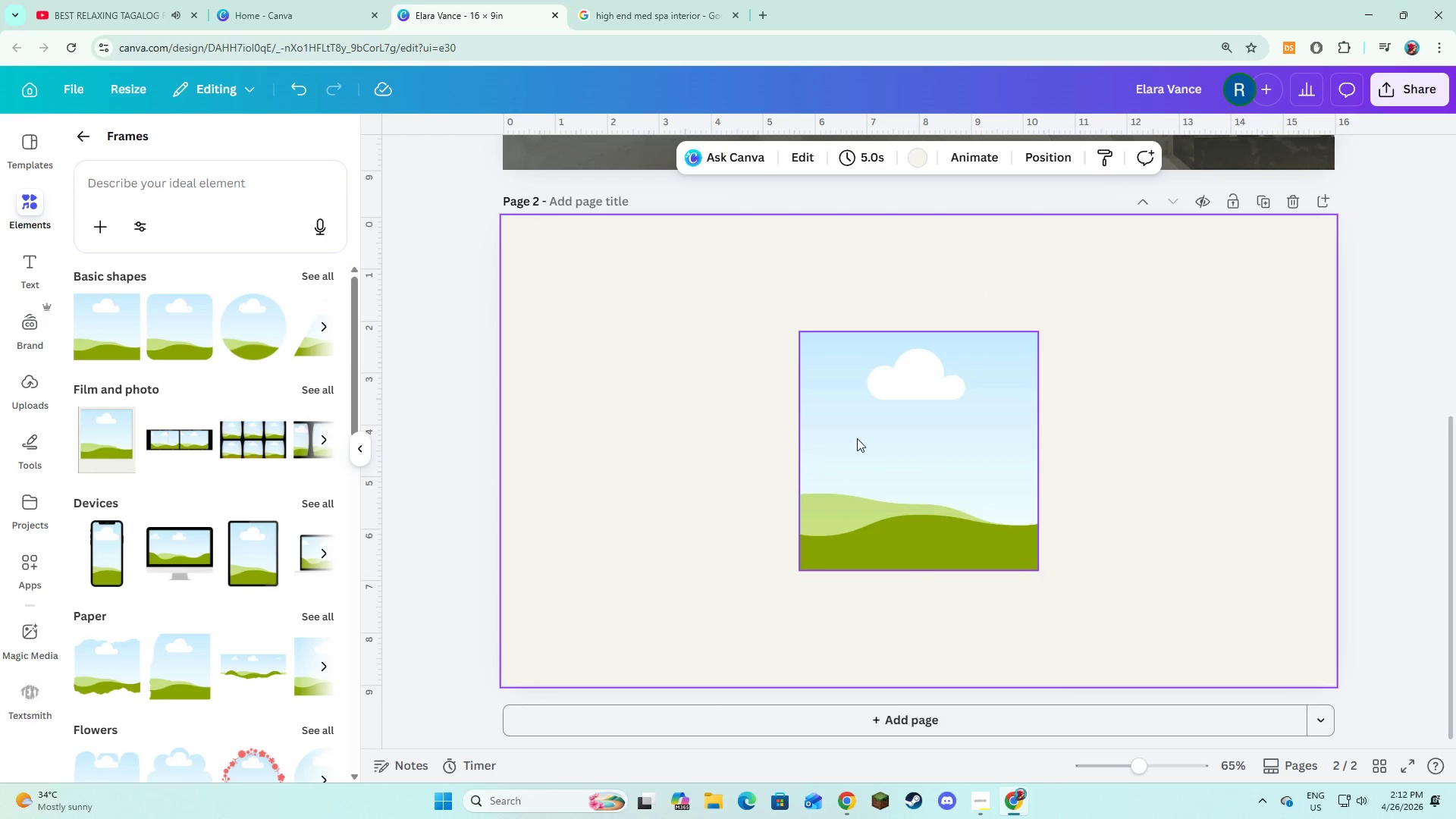 
left_click_drag(start_coordinate=[857, 438], to_coordinate=[890, 325])
 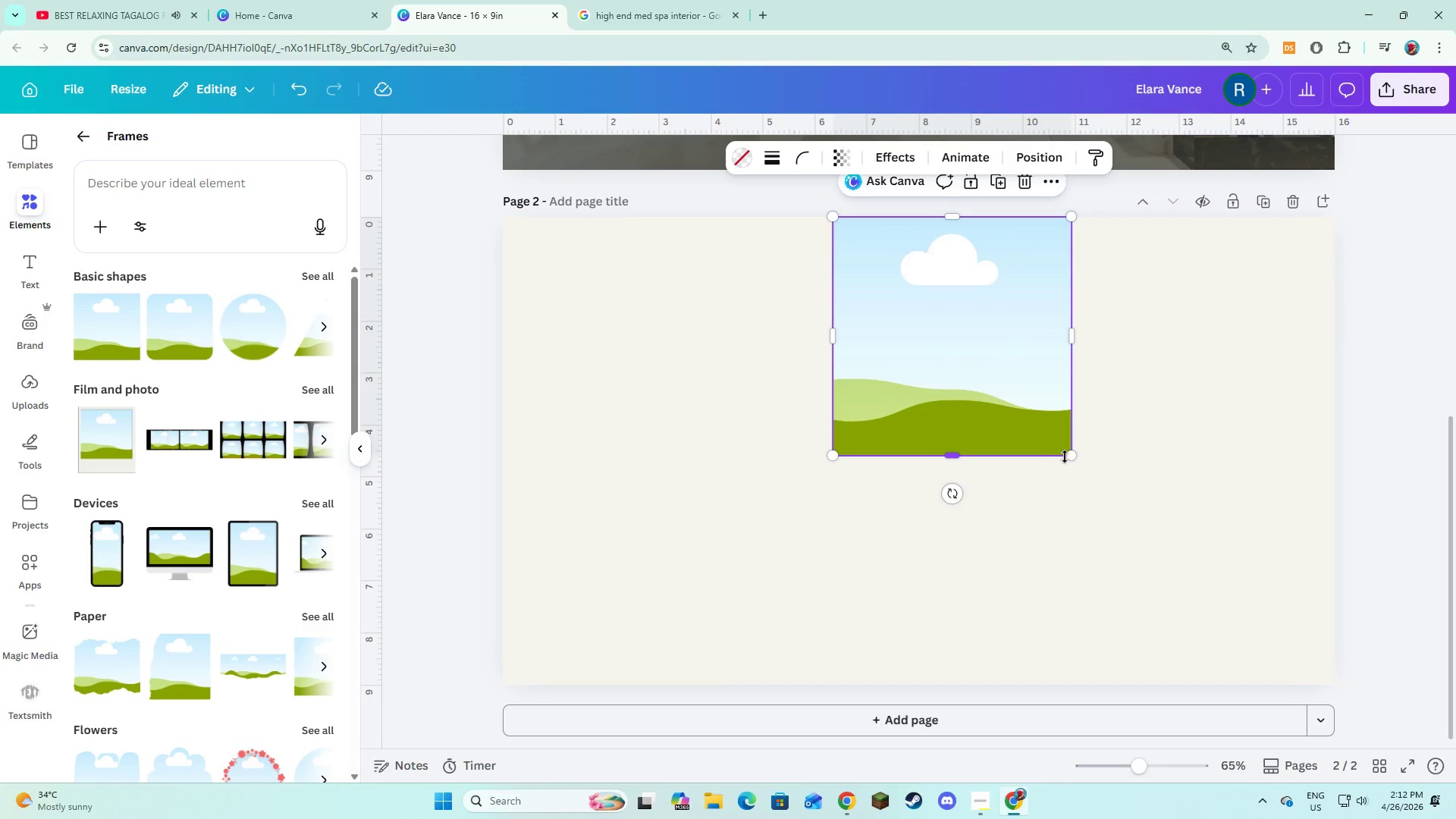 
left_click_drag(start_coordinate=[1072, 456], to_coordinate=[1318, 672])
 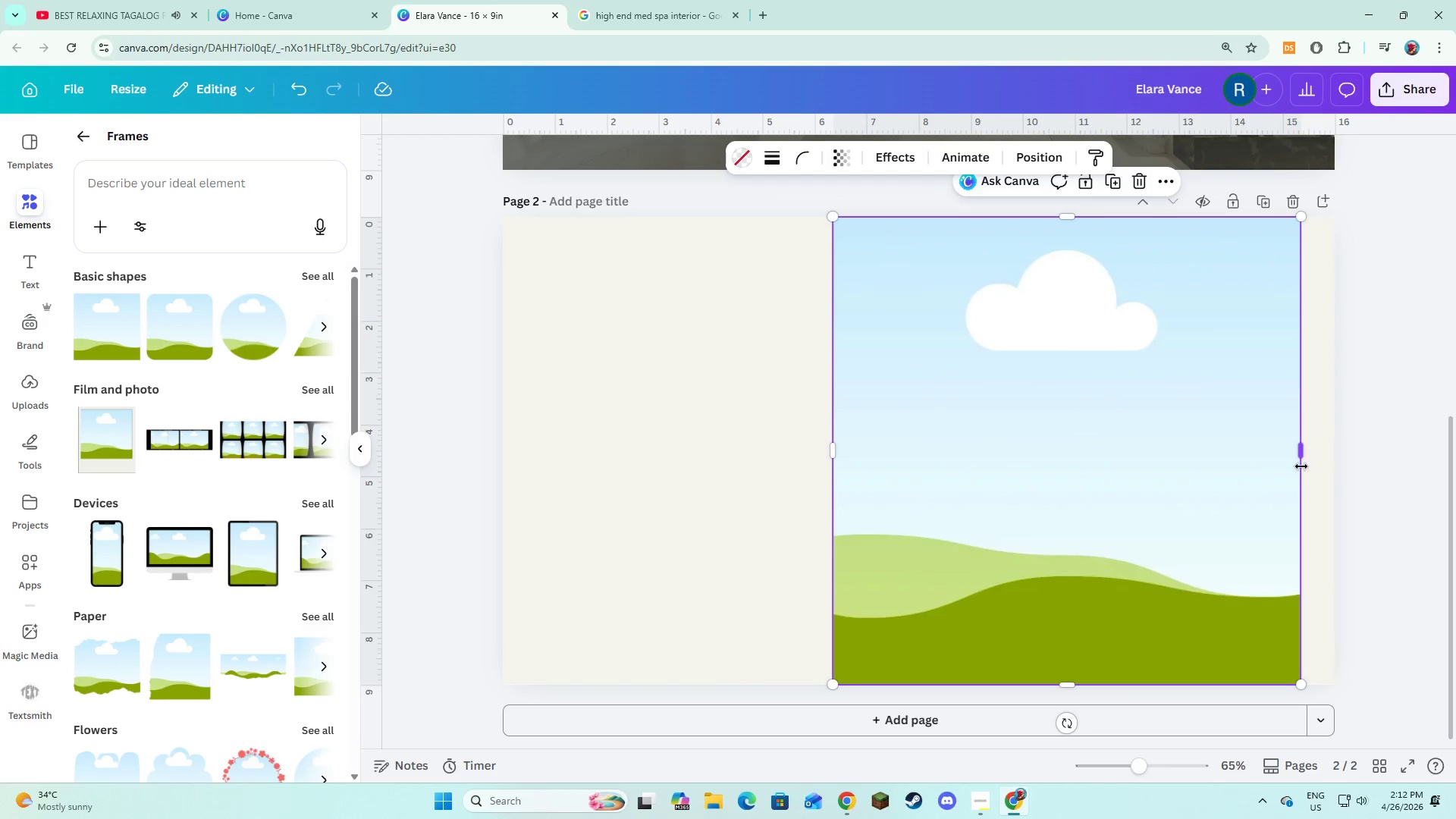 
left_click_drag(start_coordinate=[1301, 466], to_coordinate=[1335, 478])
 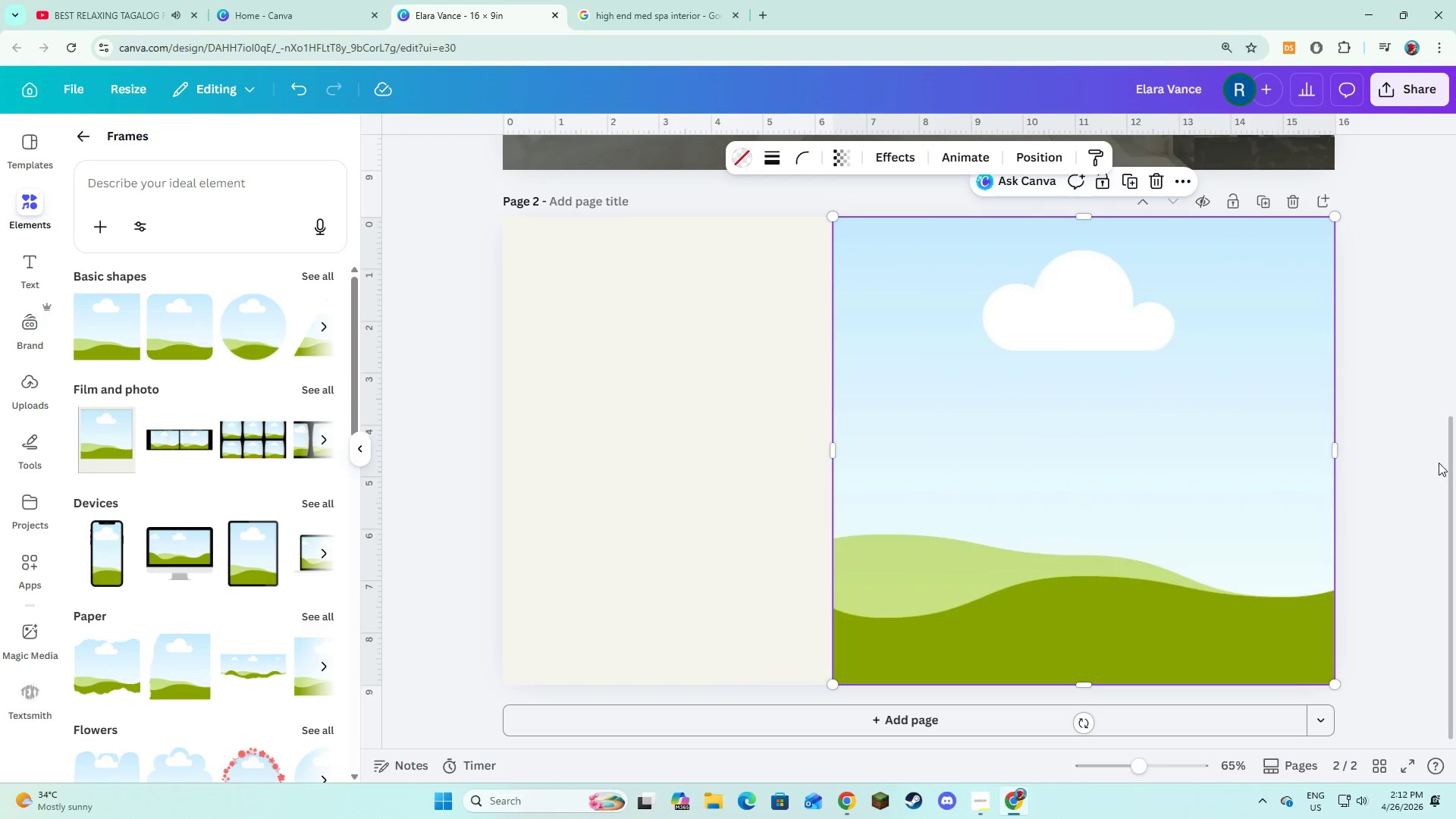 
left_click([1439, 463])
 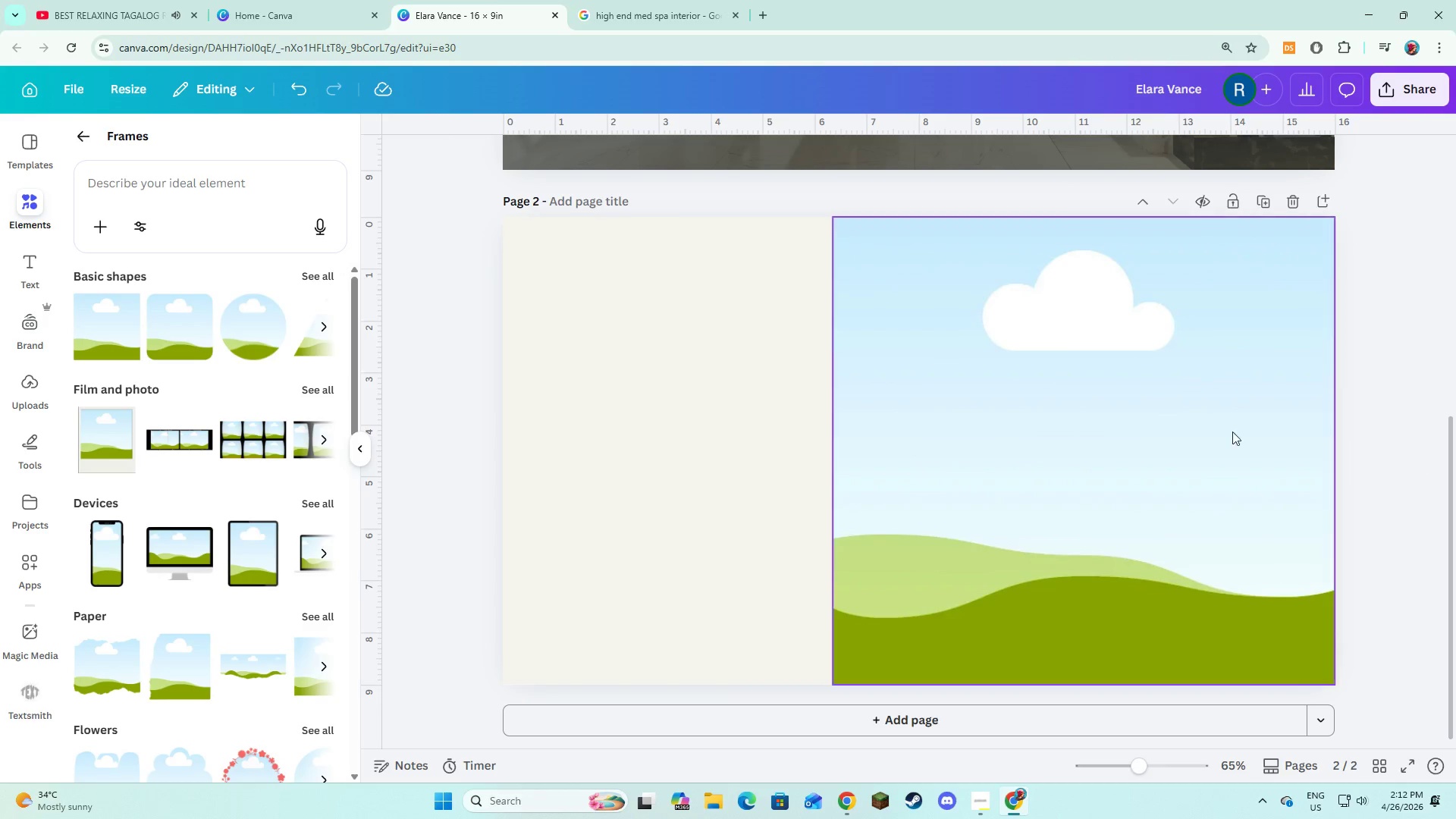 
left_click([1109, 412])
 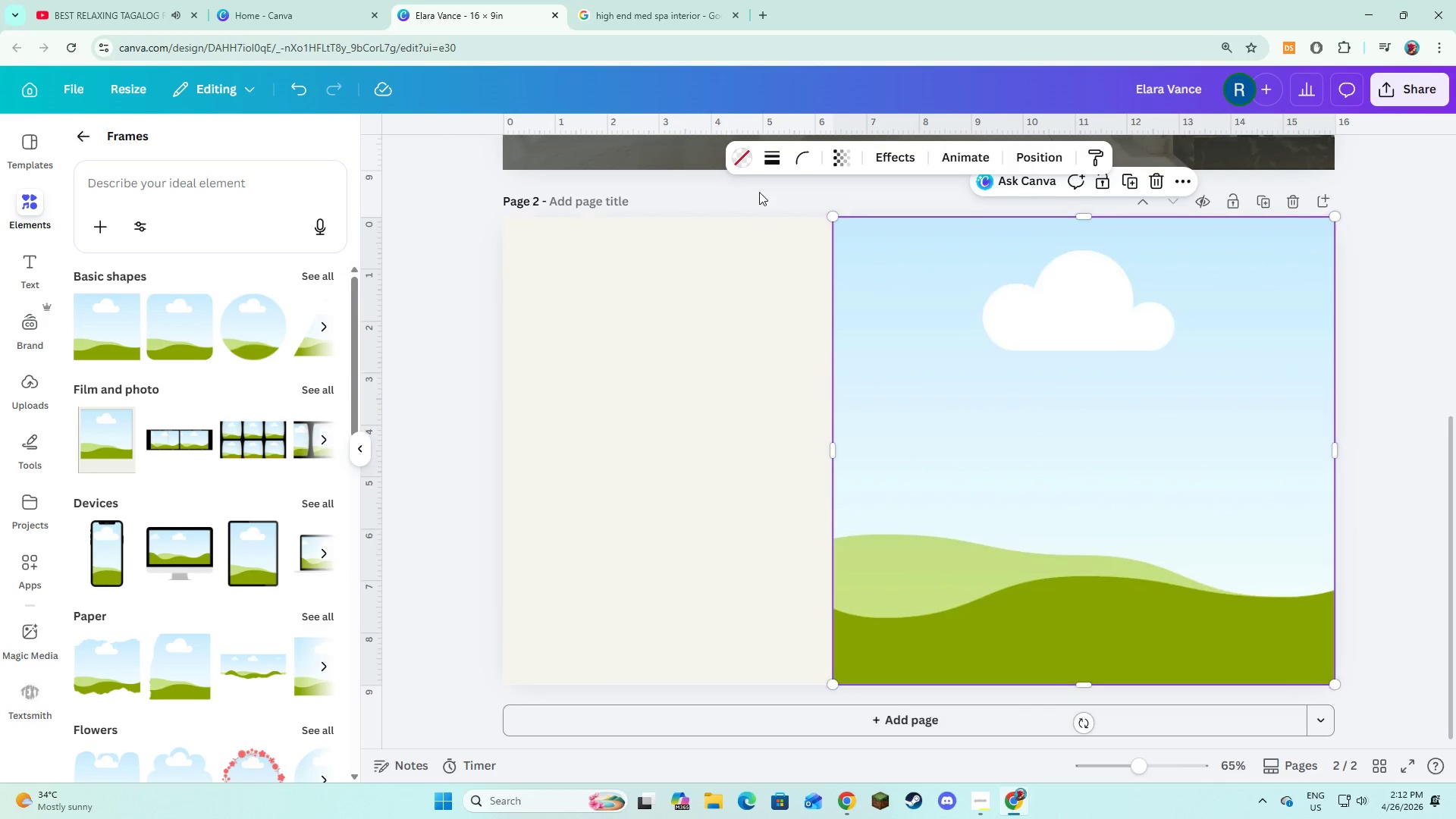 
left_click([772, 163])
 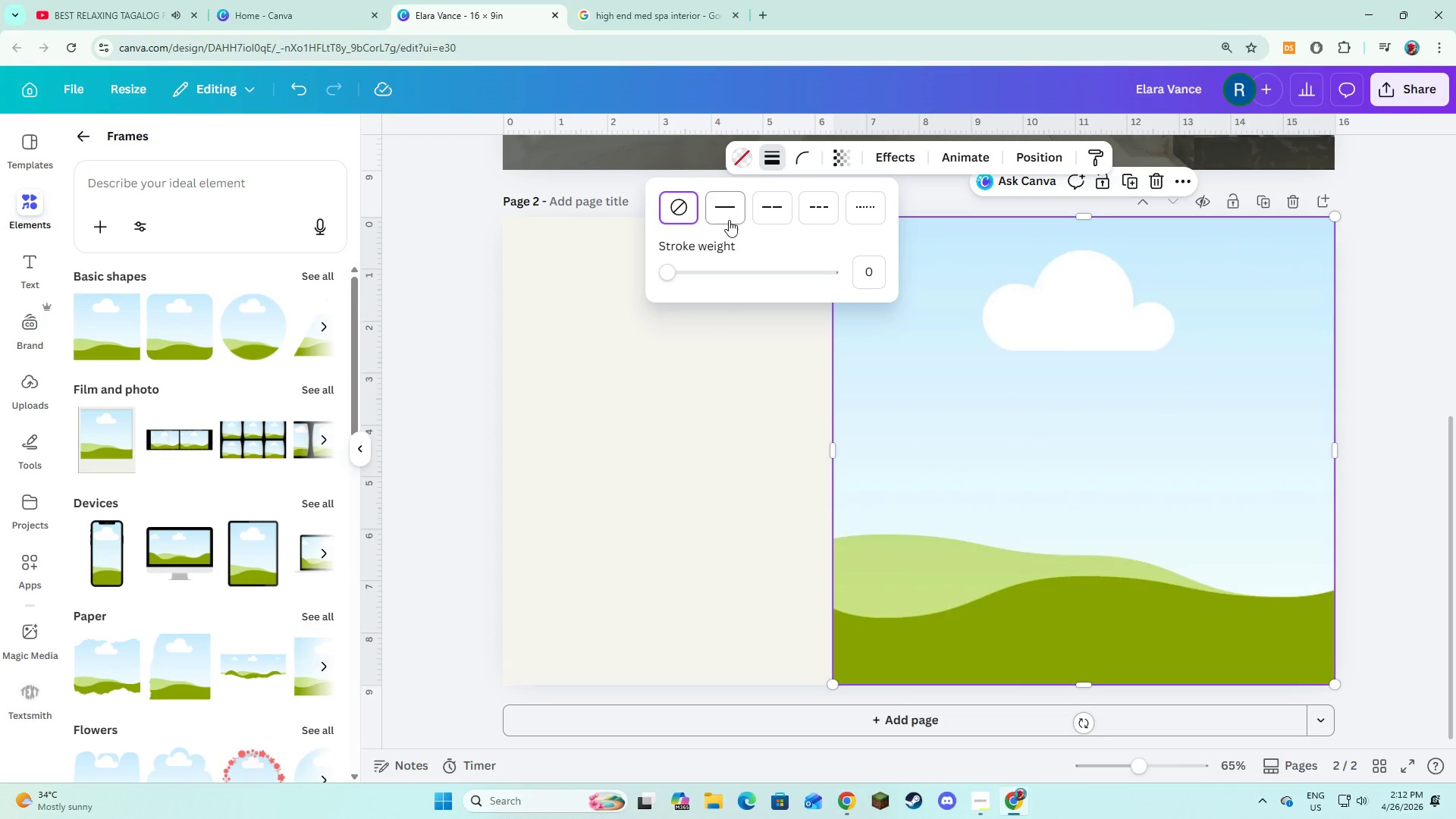 
left_click([724, 216])
 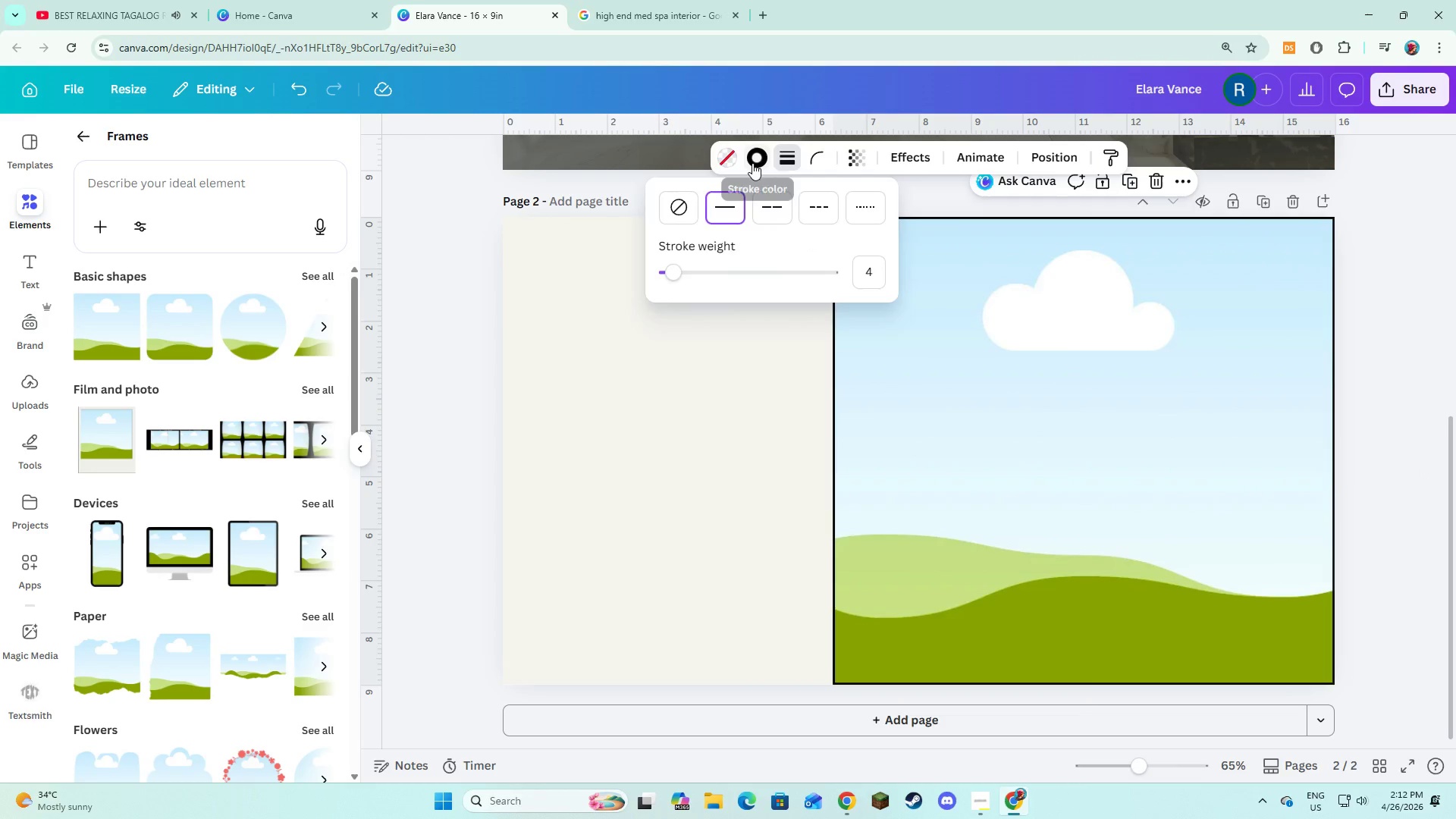 
left_click([754, 162])
 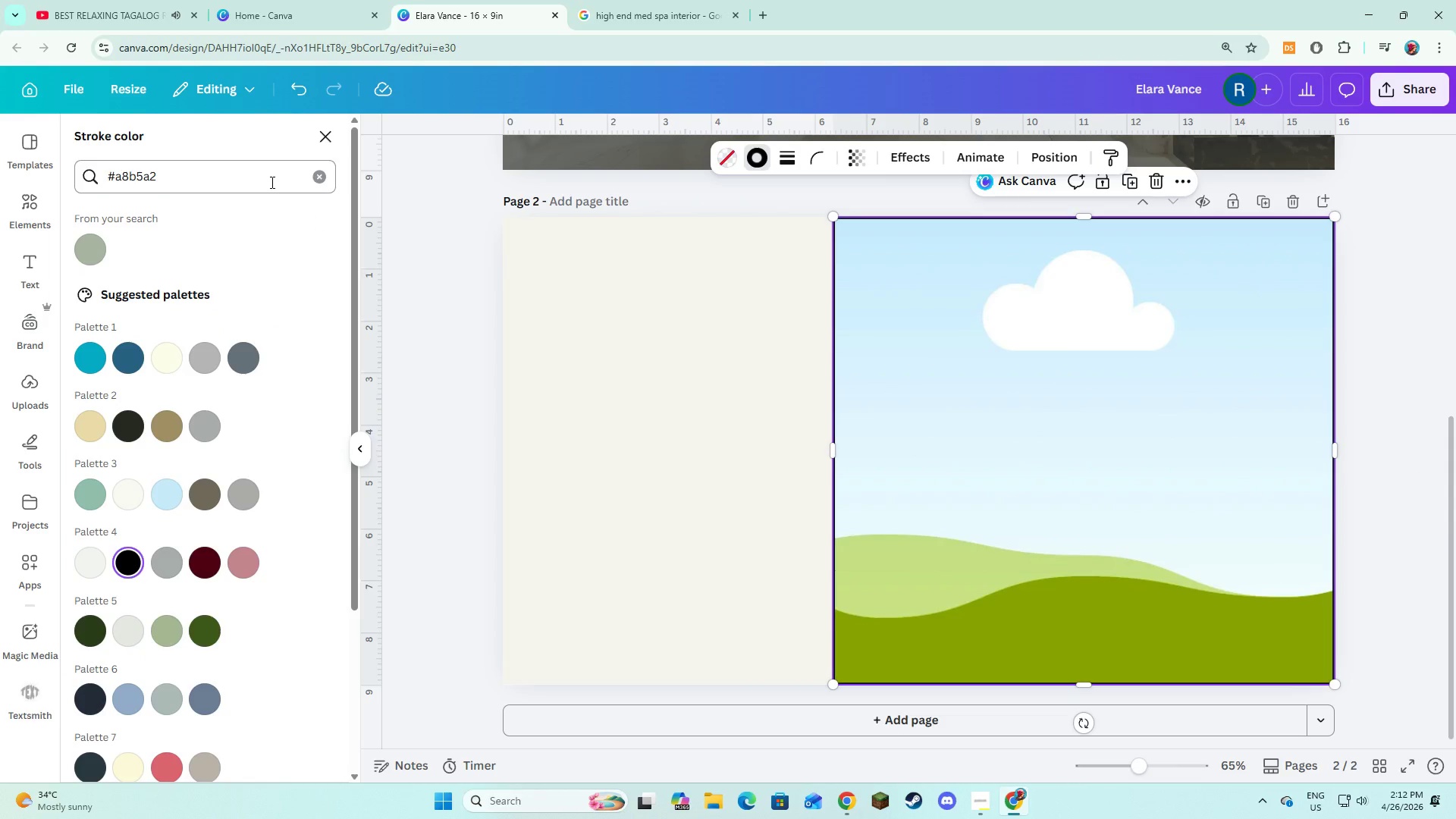 
scroll: coordinate [615, 405], scroll_direction: up, amount: 2.0
 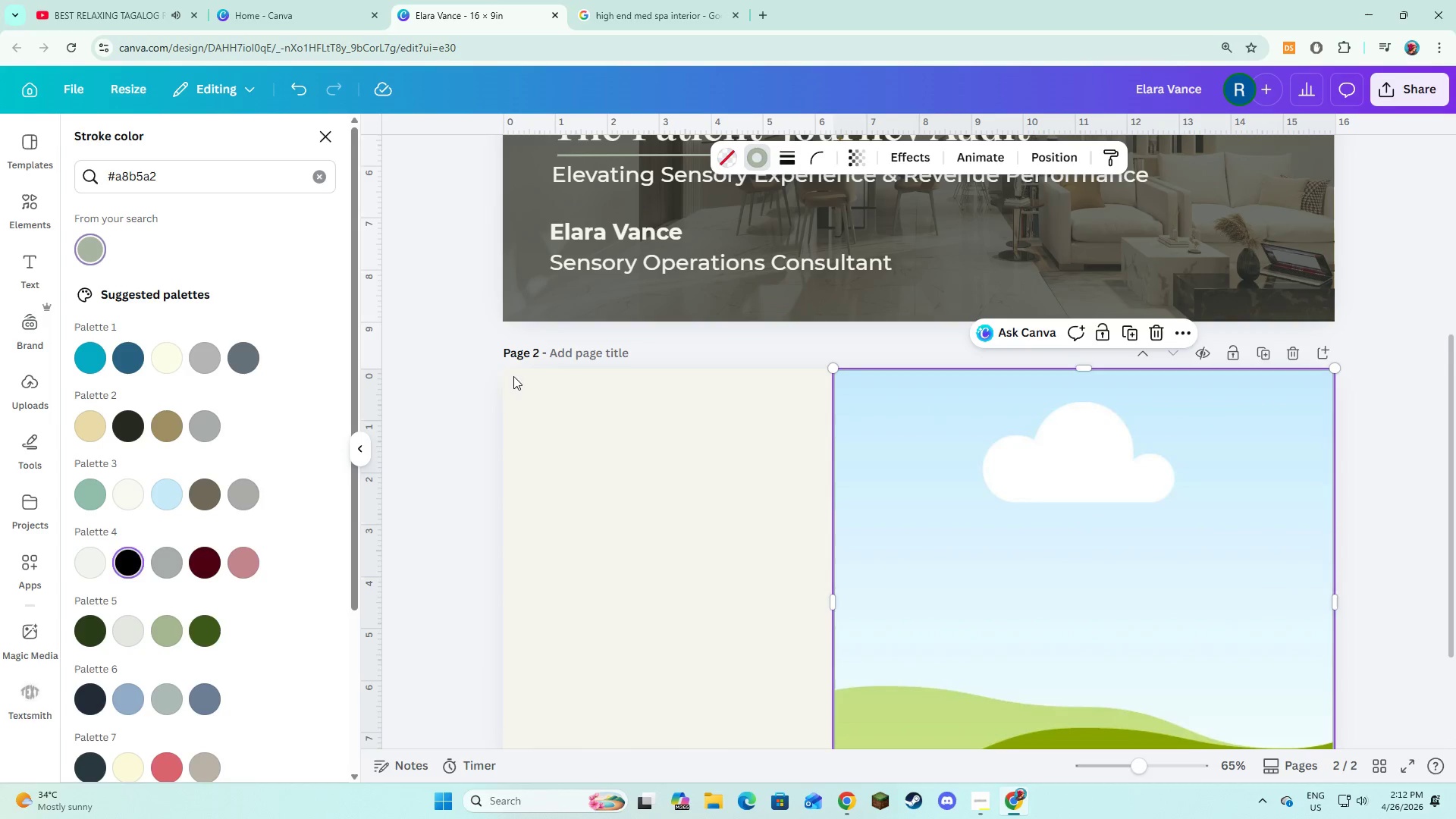 
double_click([667, 533])
 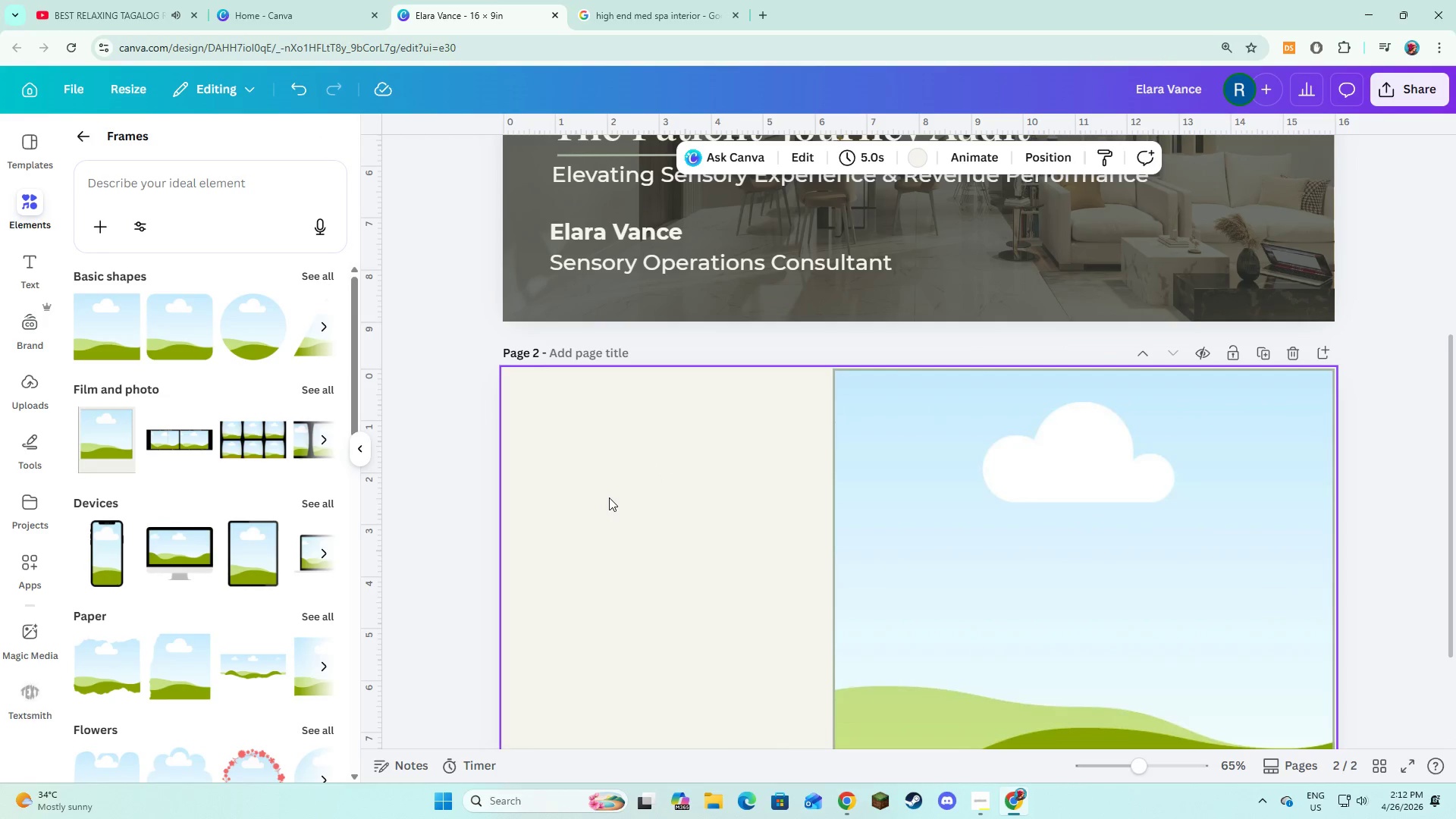 
scroll: coordinate [609, 497], scroll_direction: down, amount: 2.0
 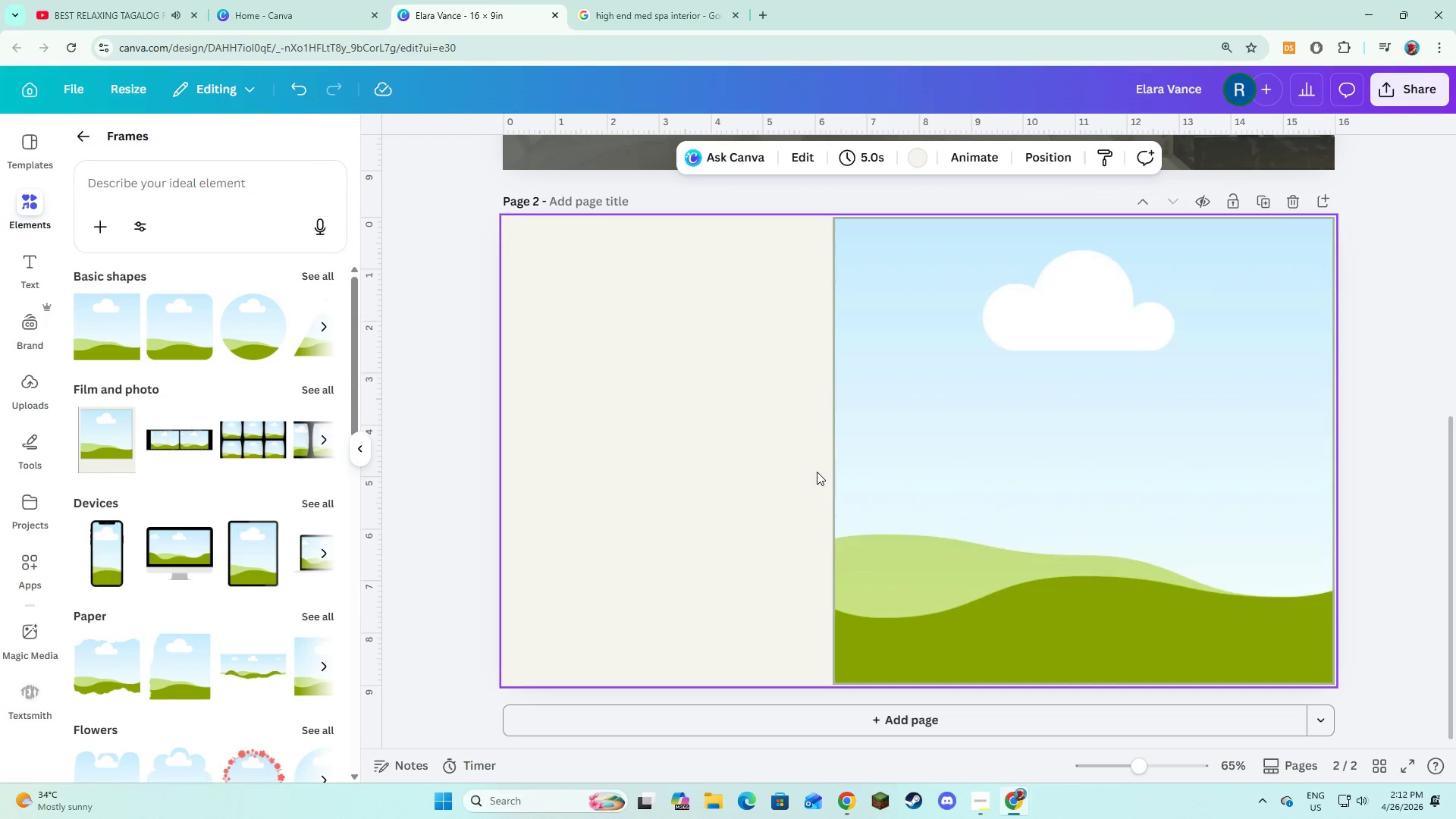 
left_click([809, 481])
 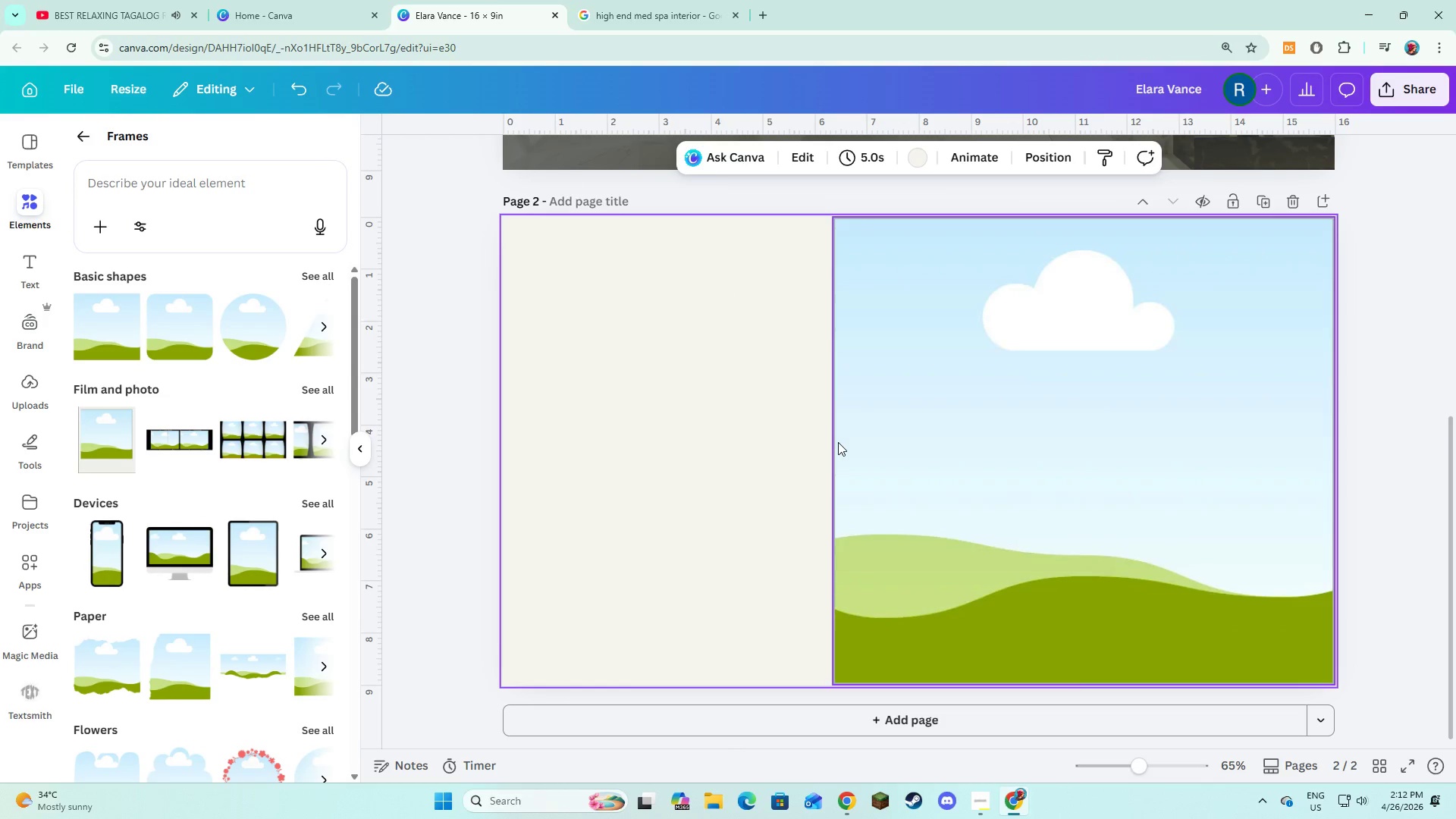 
left_click([808, 457])
 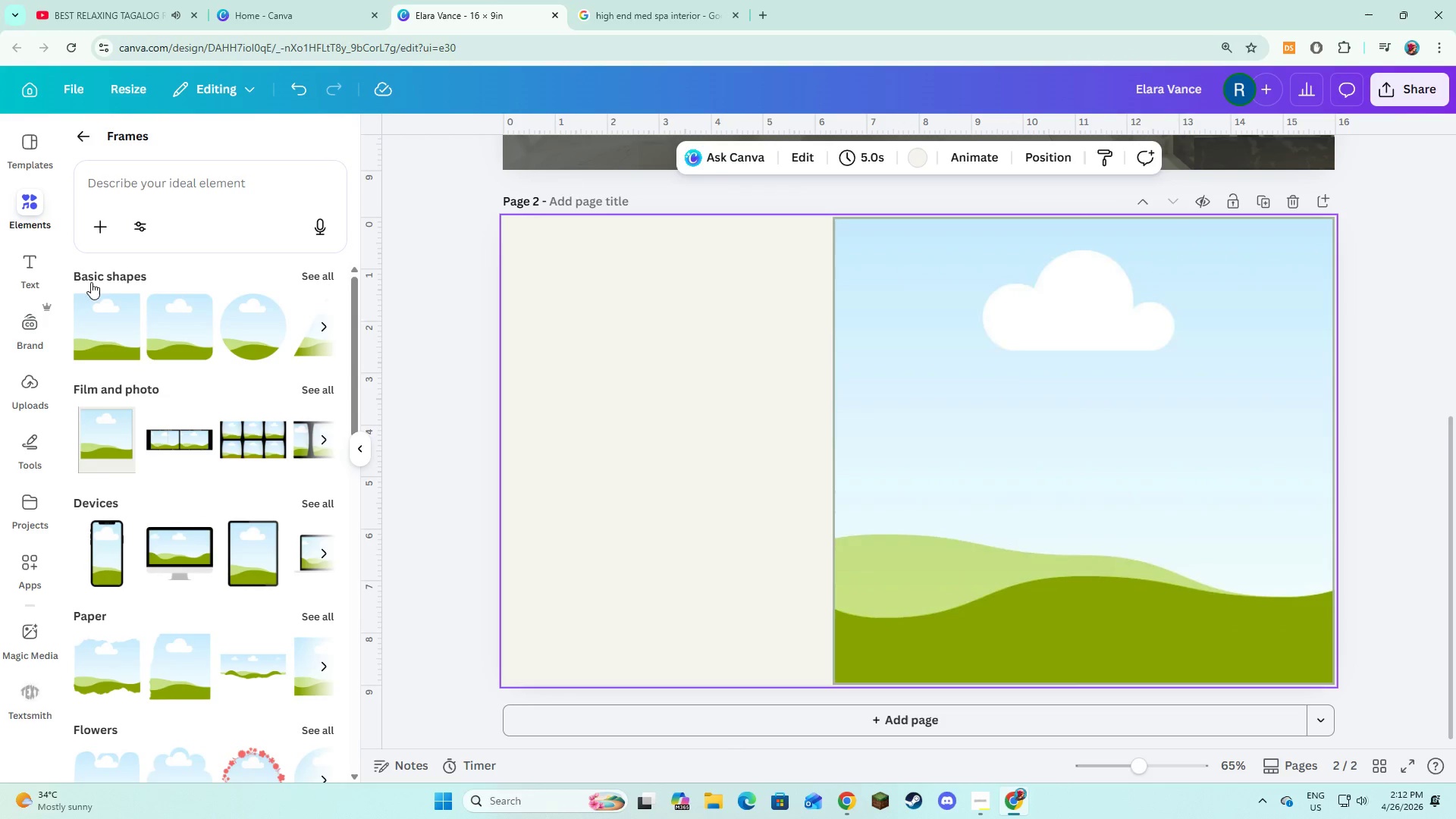 
left_click([38, 256])
 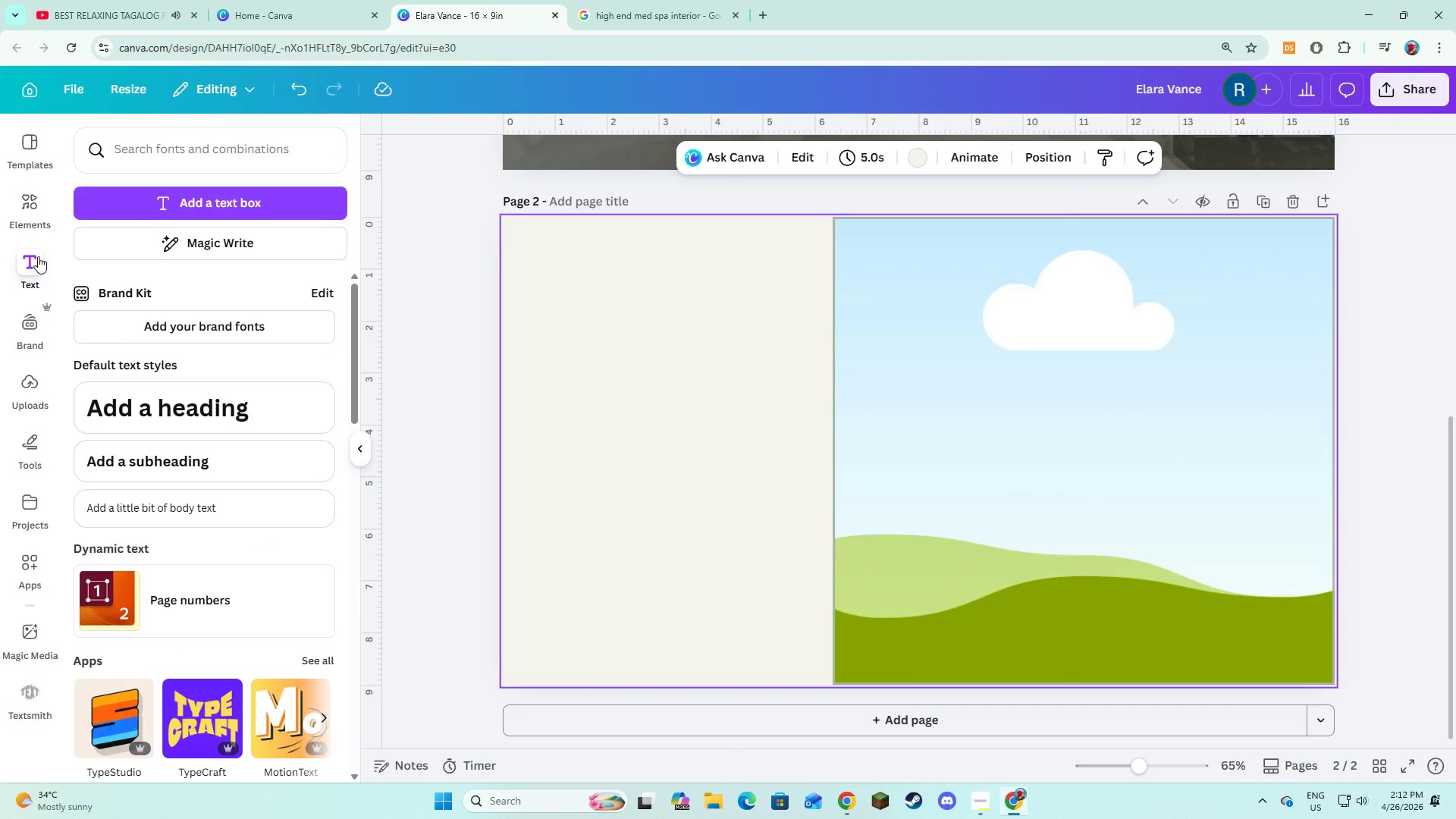 
wait(6.84)
 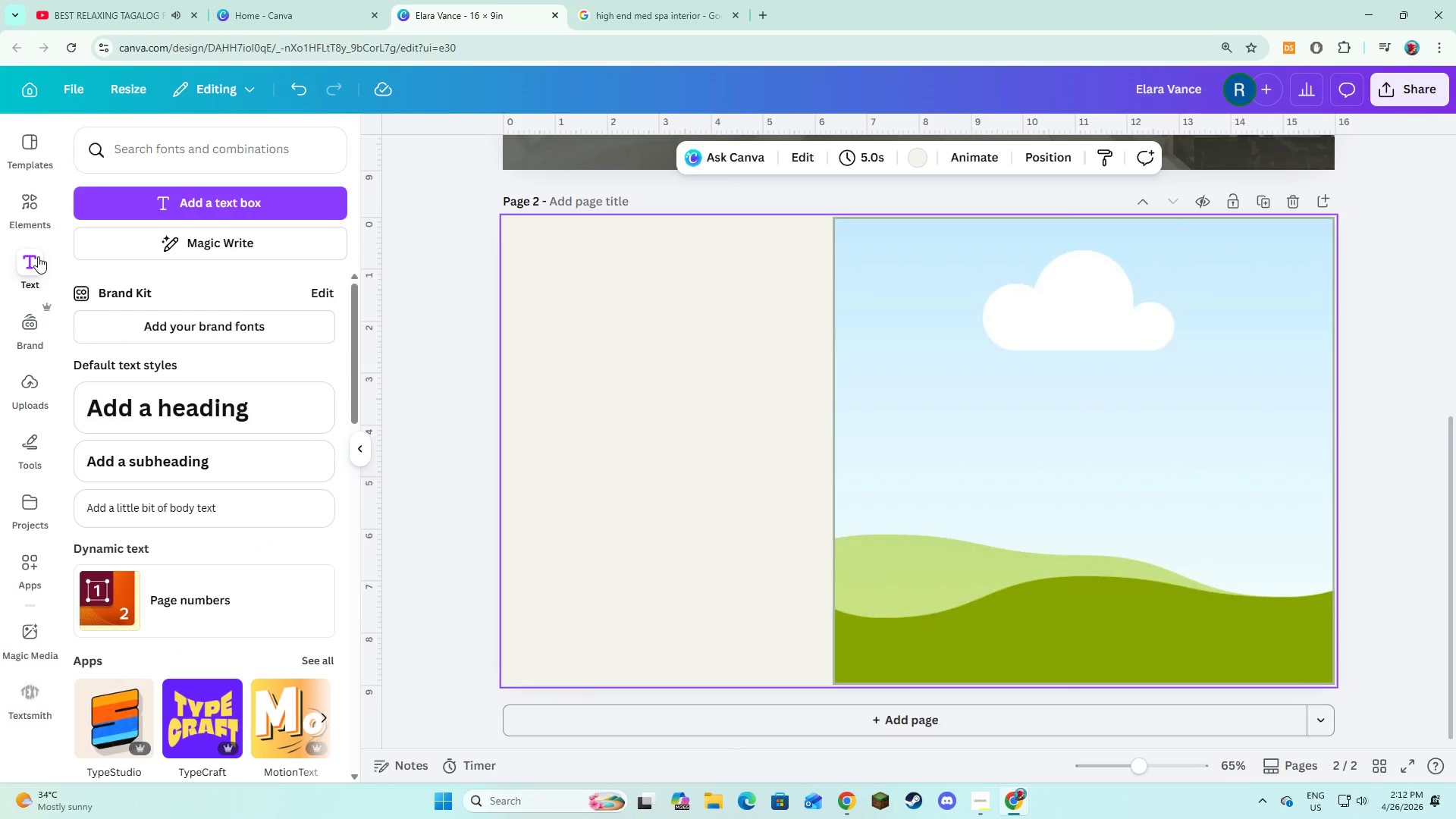 
left_click([106, 208])
 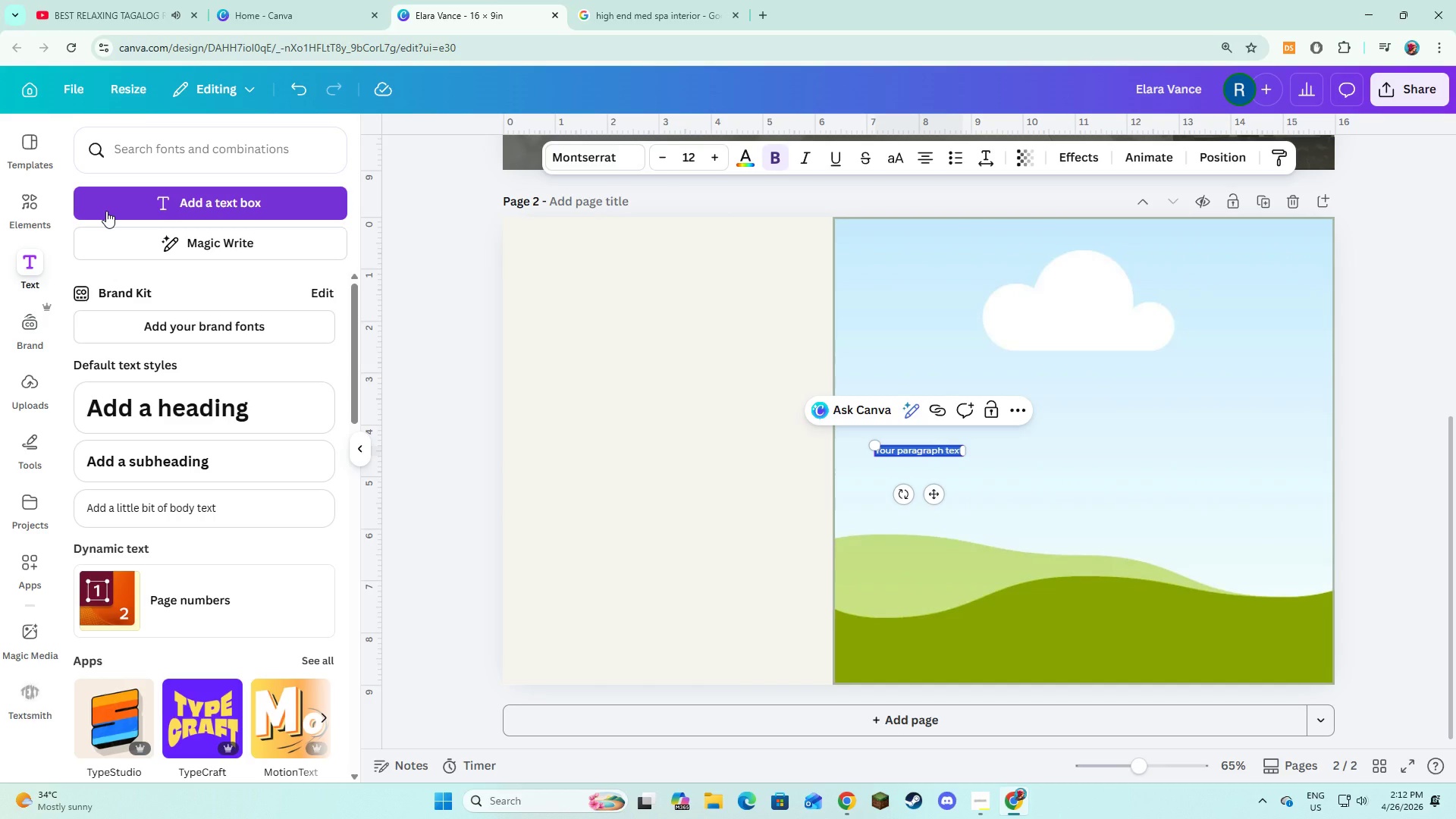 
type(Luxury Is Felt Before It is )
key(Backspace)
key(Backspace)
type(Id )
key(Backspace)
key(Backspace)
key(Backspace)
type(Is Seen)
 